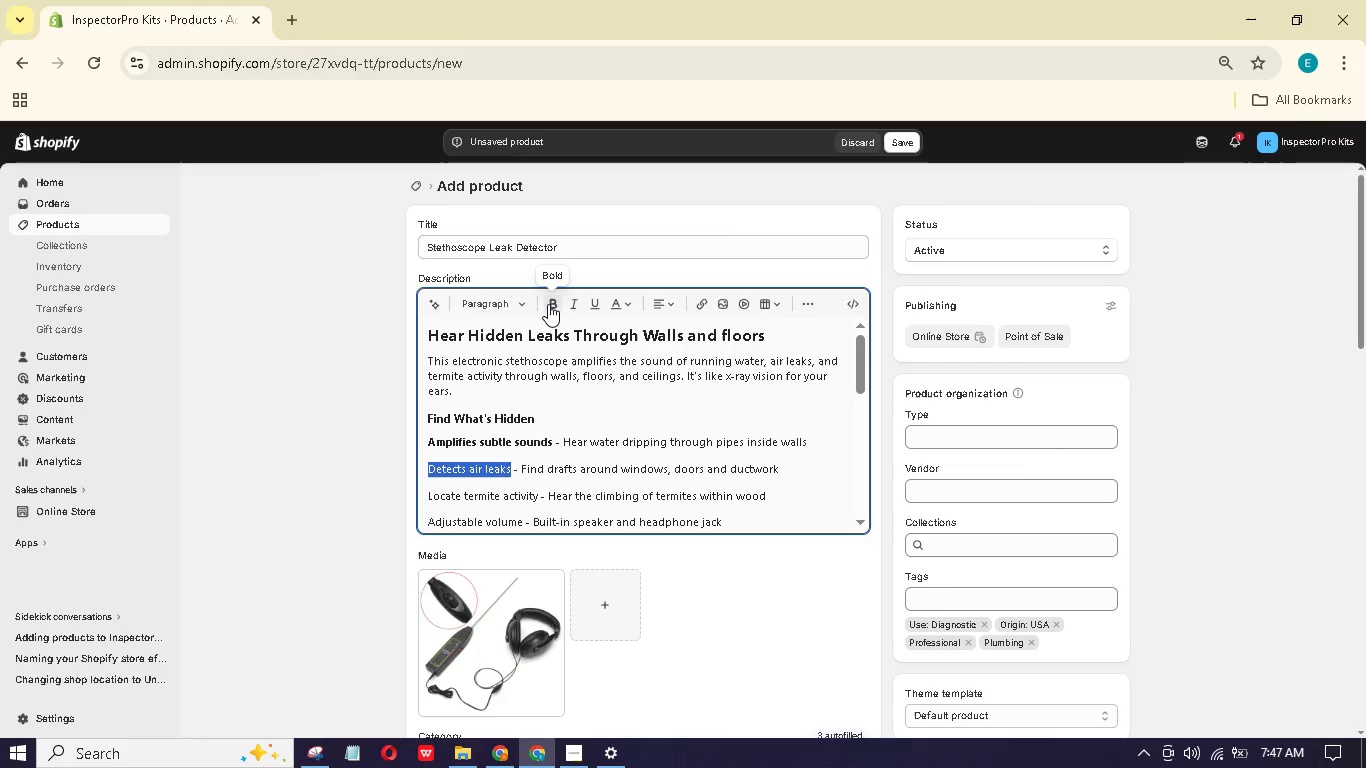 
left_click([549, 303])
 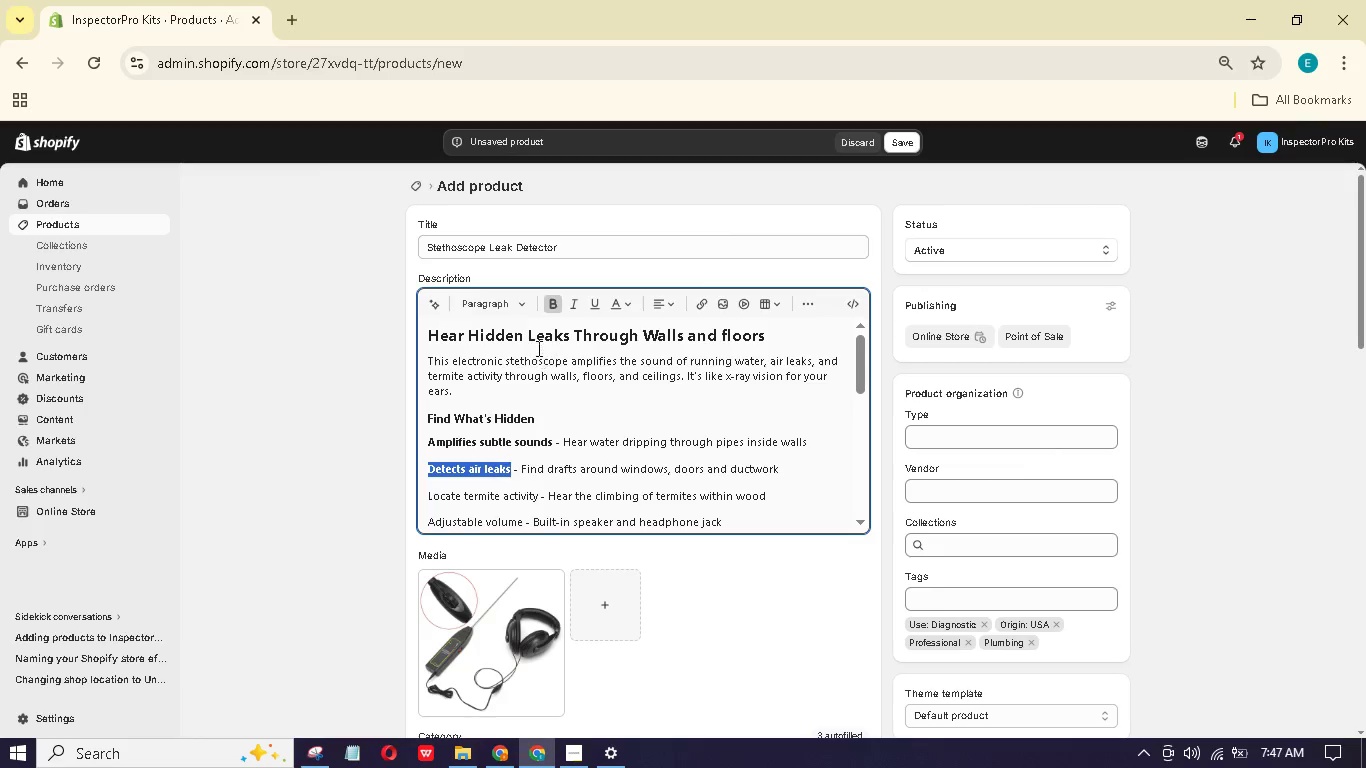 
scroll: coordinate [537, 348], scroll_direction: down, amount: 1.0
 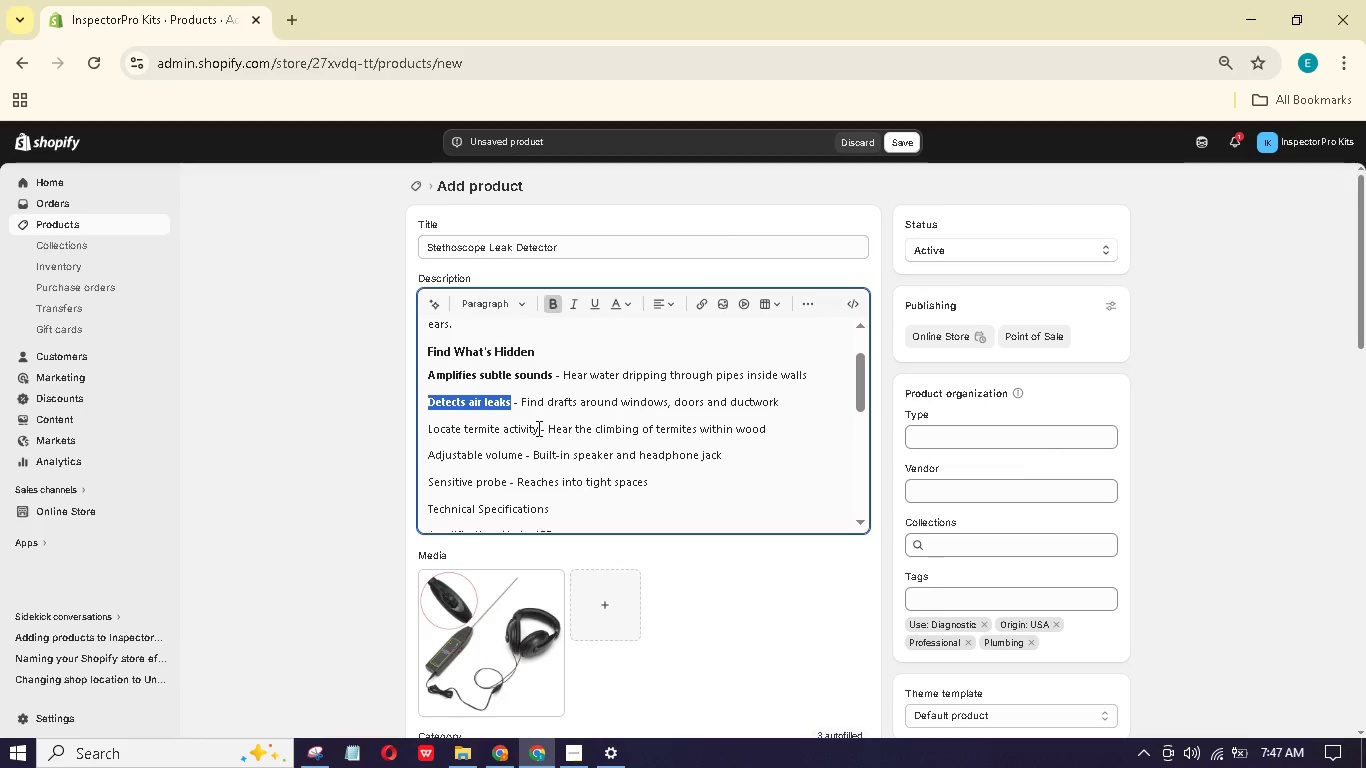 
left_click_drag(start_coordinate=[539, 430], to_coordinate=[419, 425])
 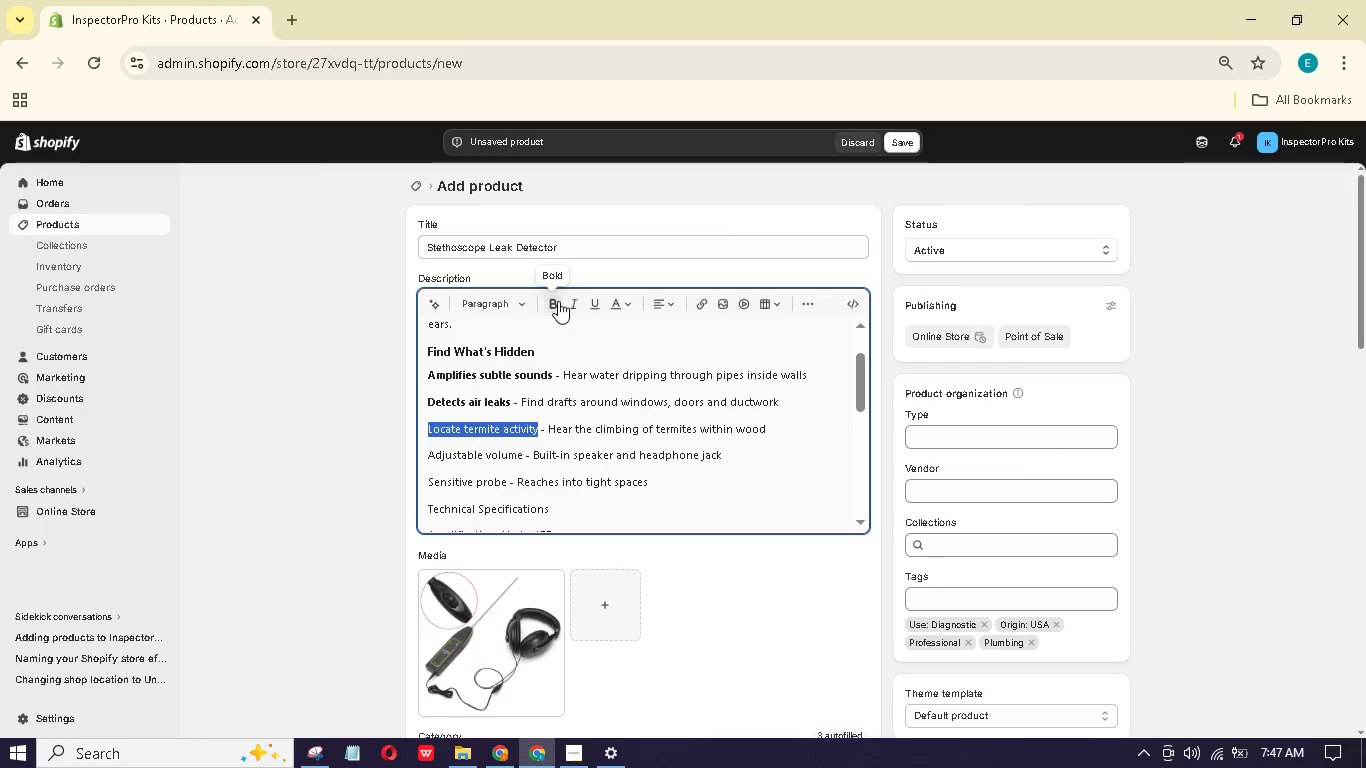 
left_click([558, 303])
 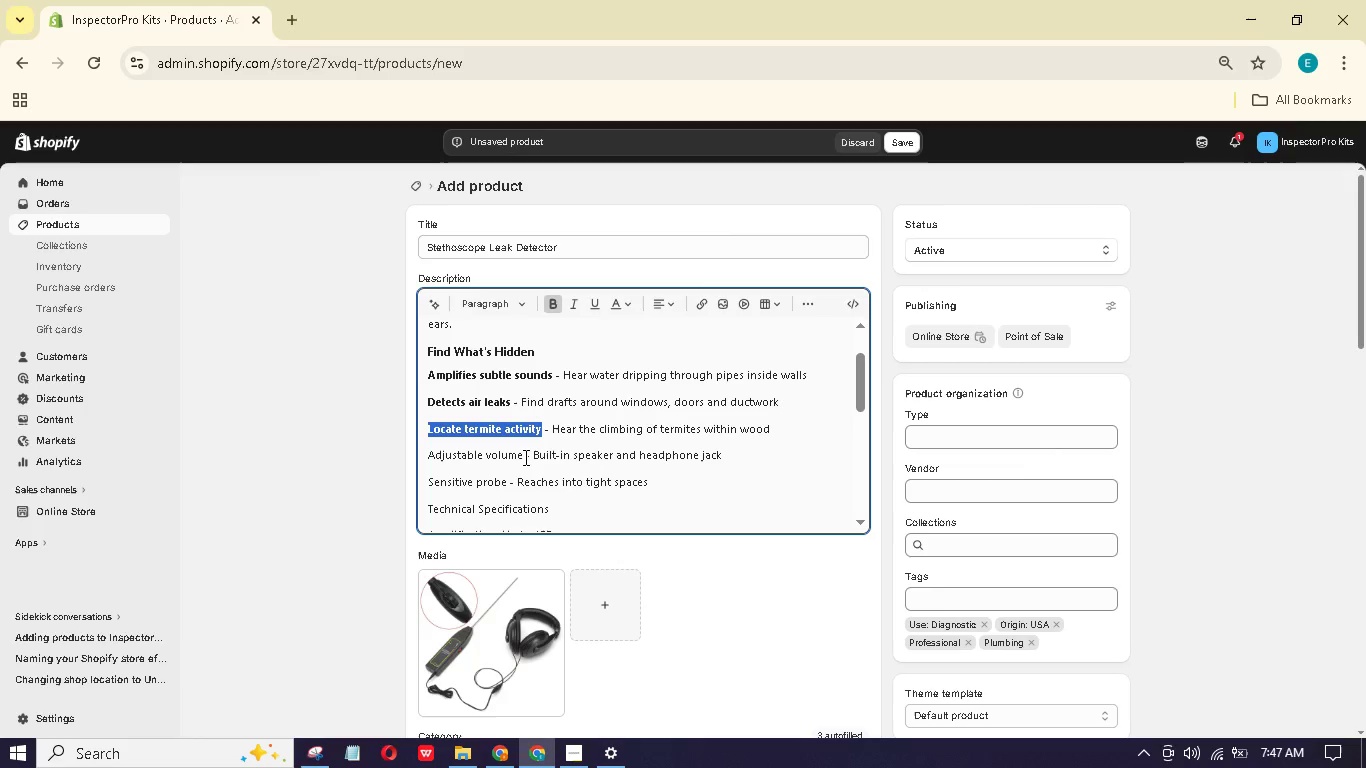 
left_click_drag(start_coordinate=[524, 457], to_coordinate=[426, 450])
 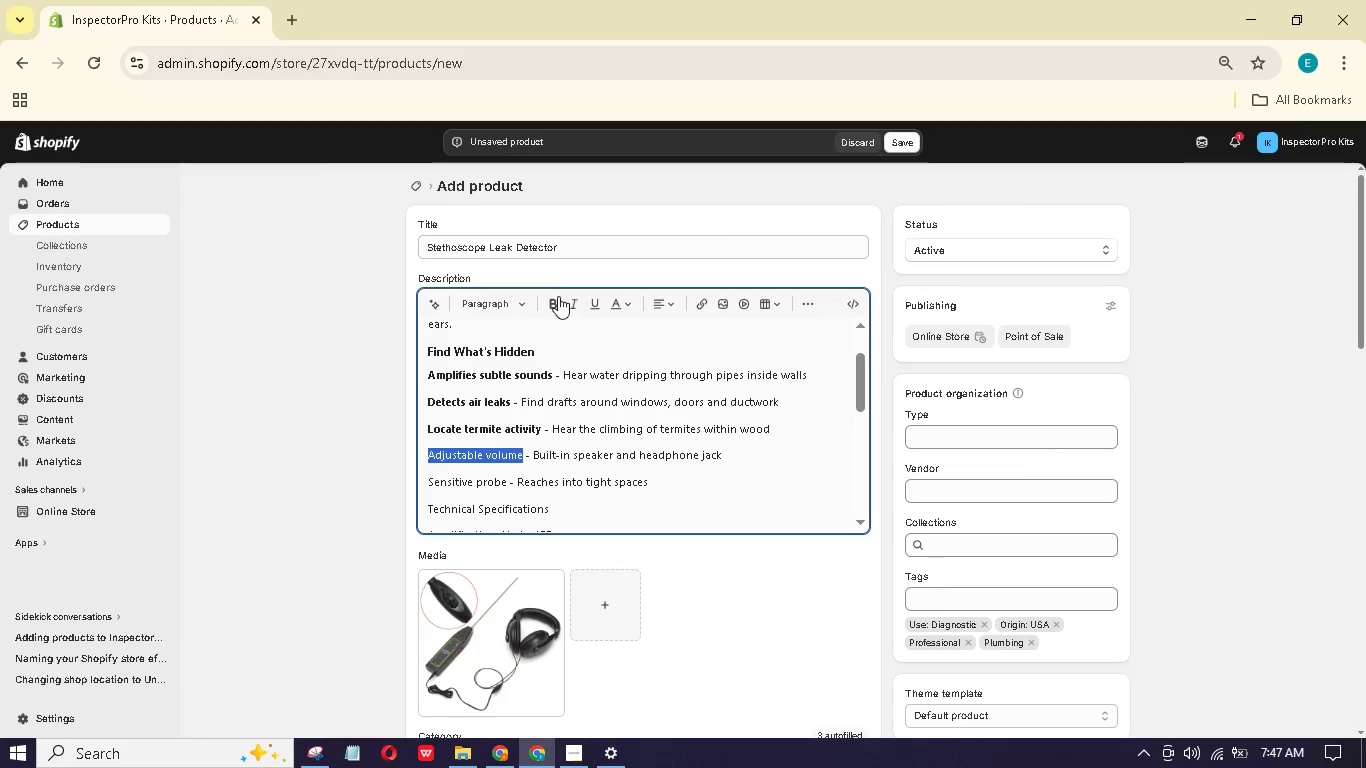 
left_click([557, 297])
 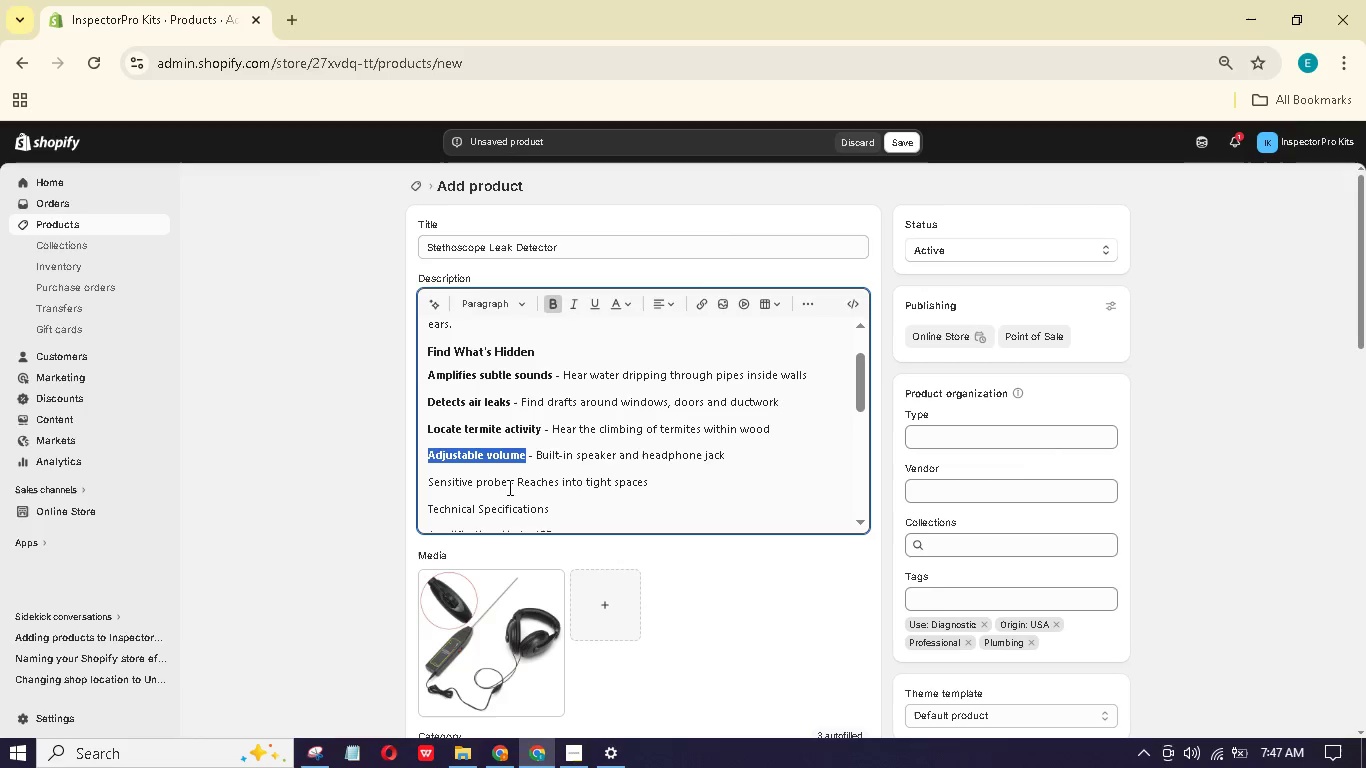 
left_click_drag(start_coordinate=[508, 483], to_coordinate=[398, 488])
 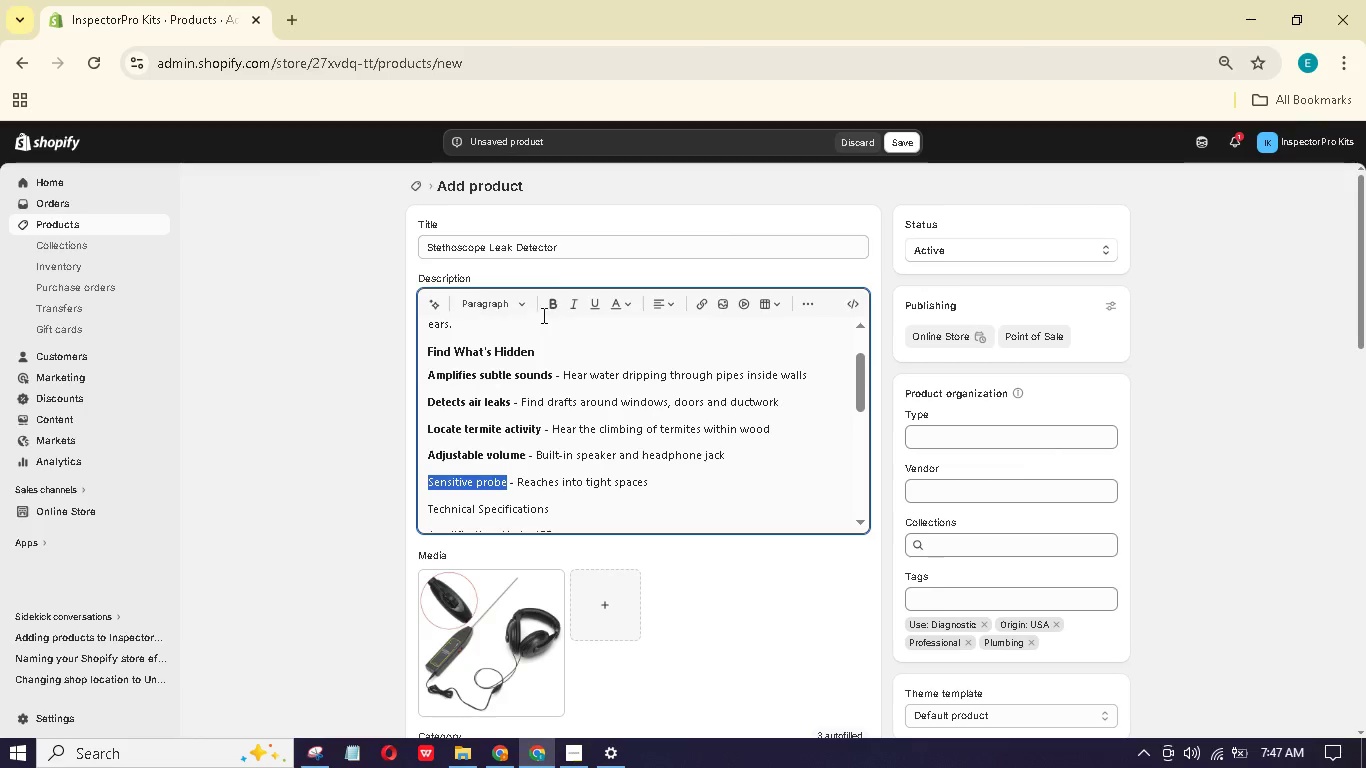 
left_click([550, 306])
 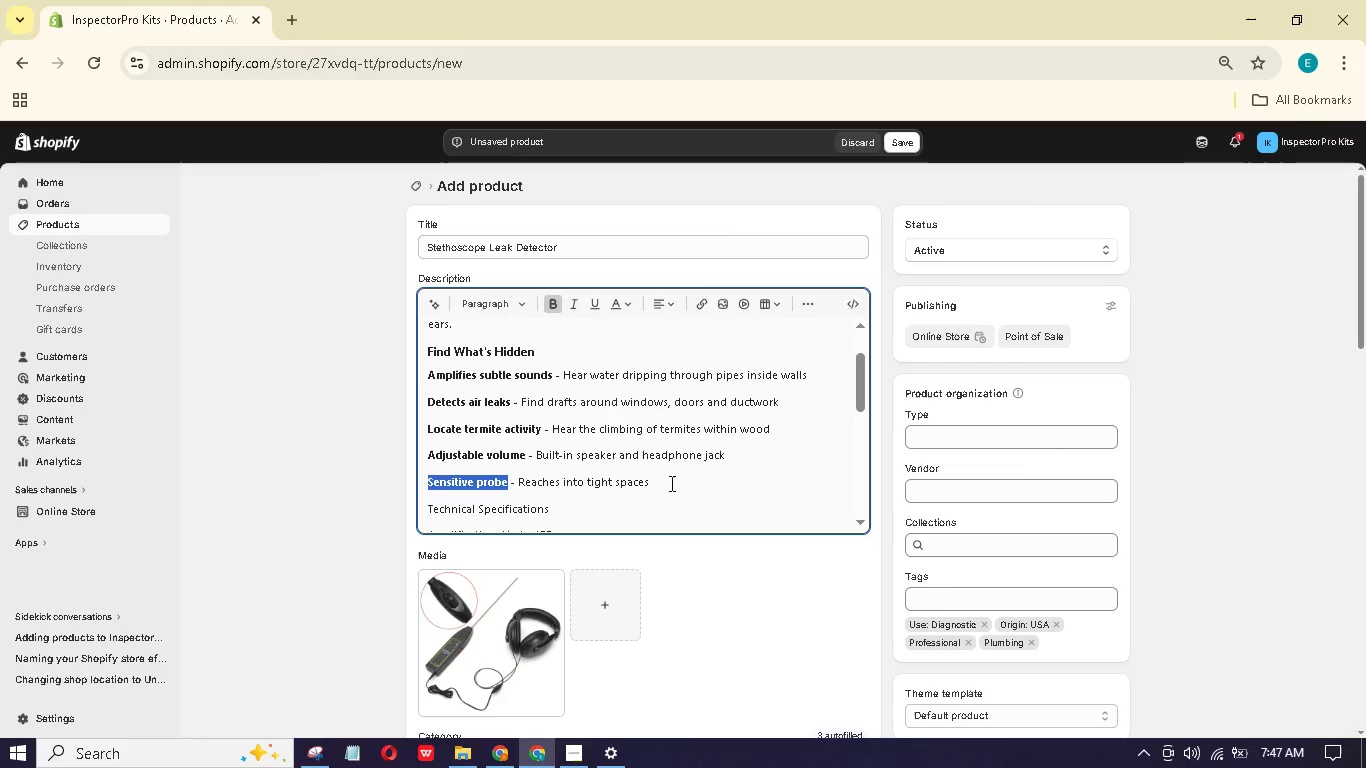 
left_click_drag(start_coordinate=[672, 484], to_coordinate=[420, 380])
 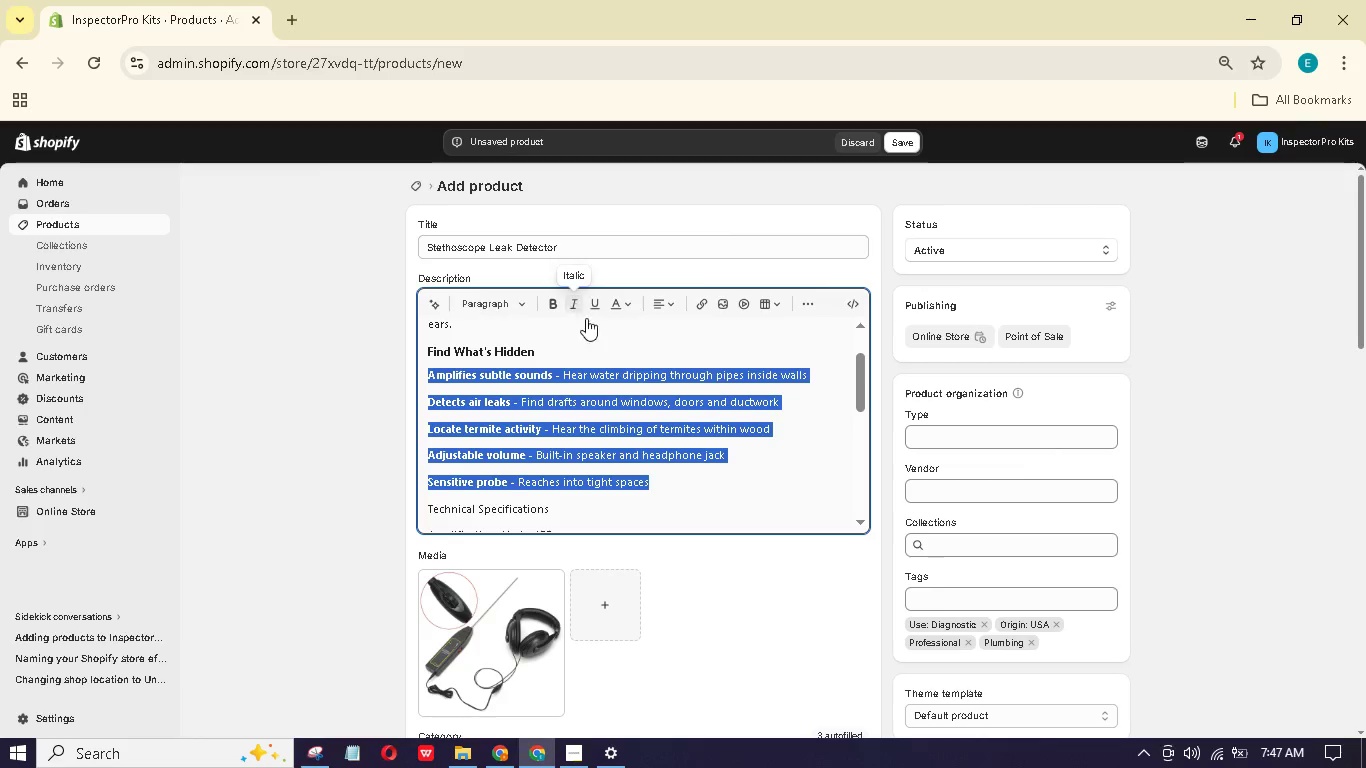 
scroll: coordinate [611, 352], scroll_direction: up, amount: 1.0
 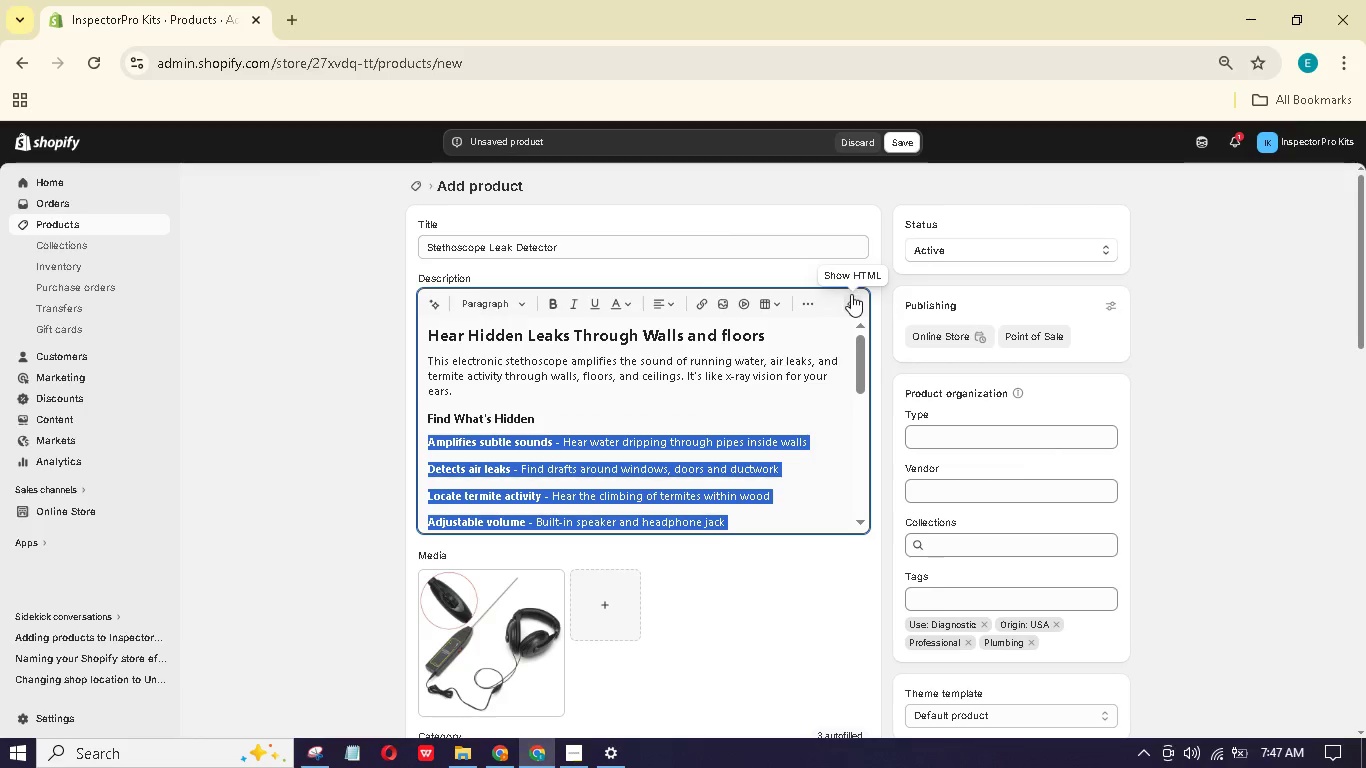 
left_click([809, 301])
 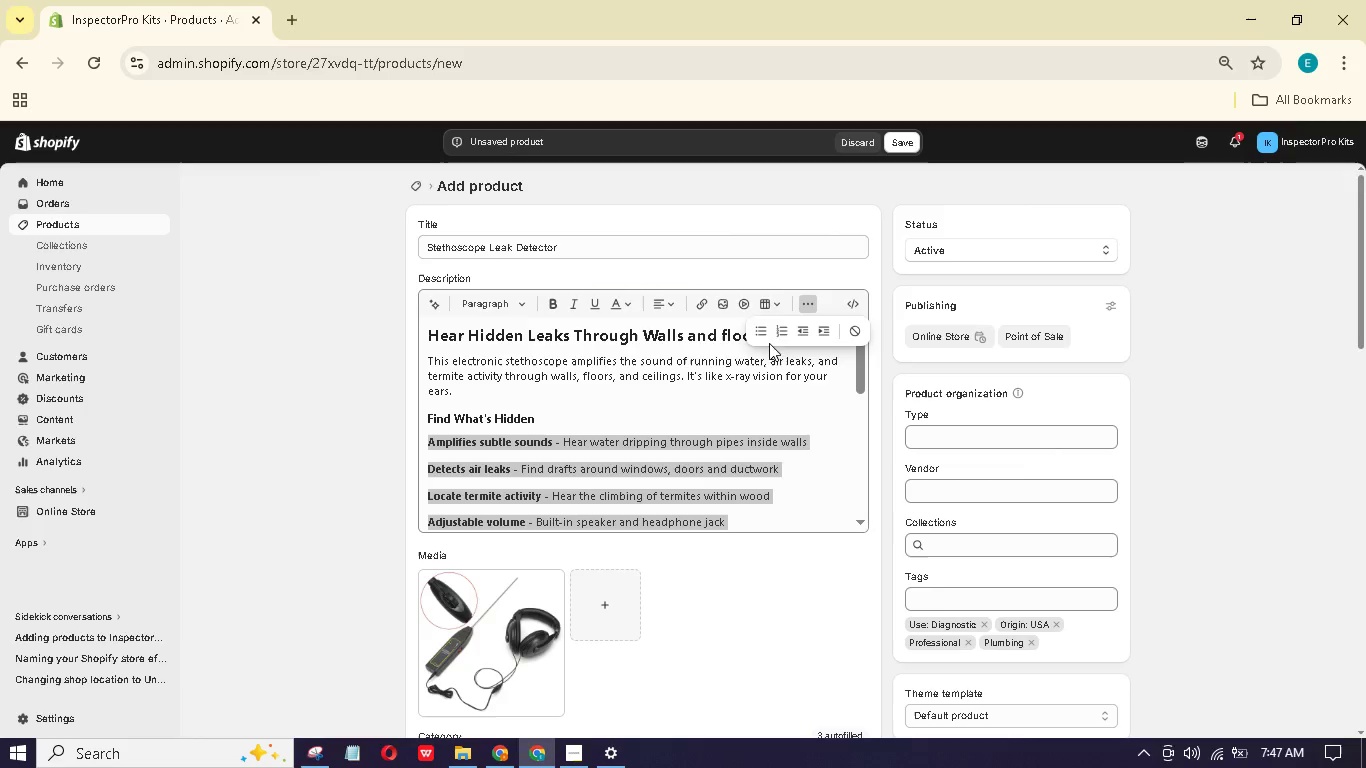 
left_click([765, 331])
 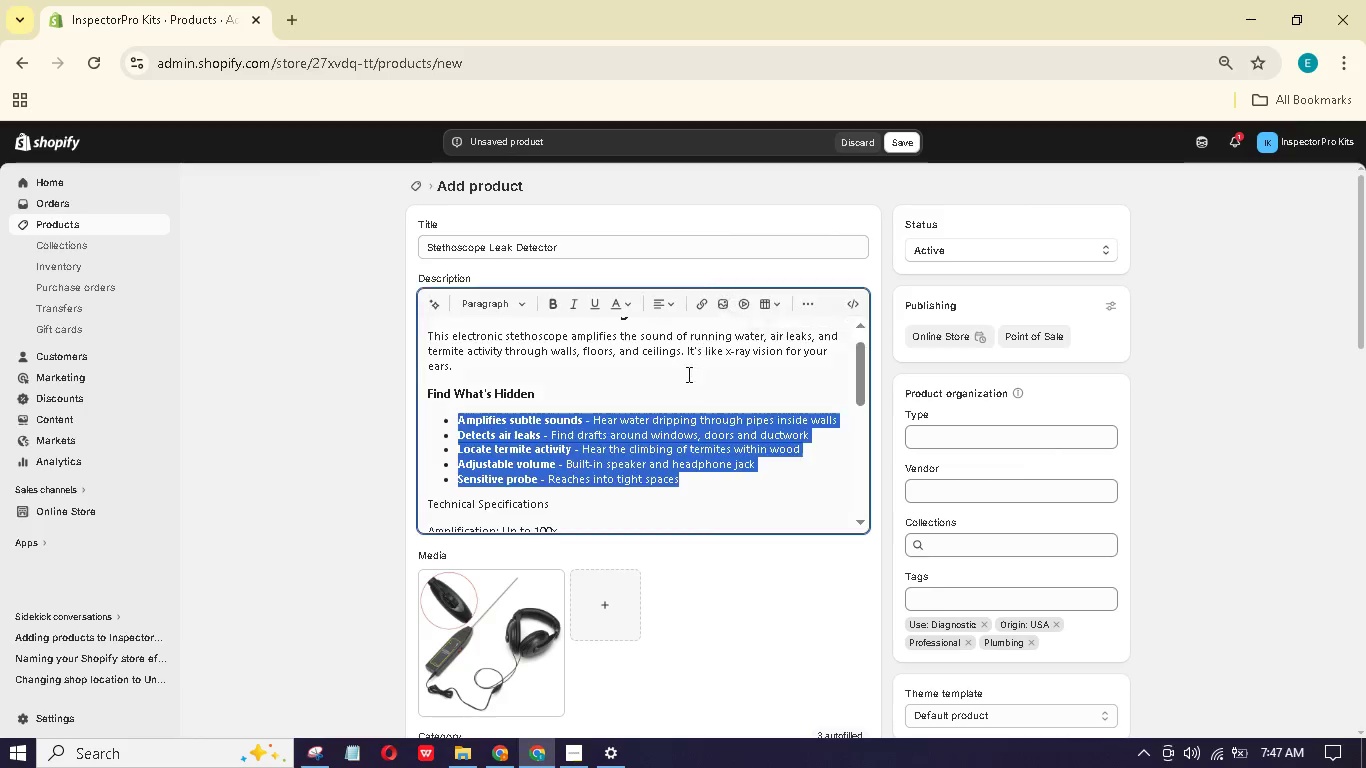 
scroll: coordinate [680, 380], scroll_direction: down, amount: 2.0
 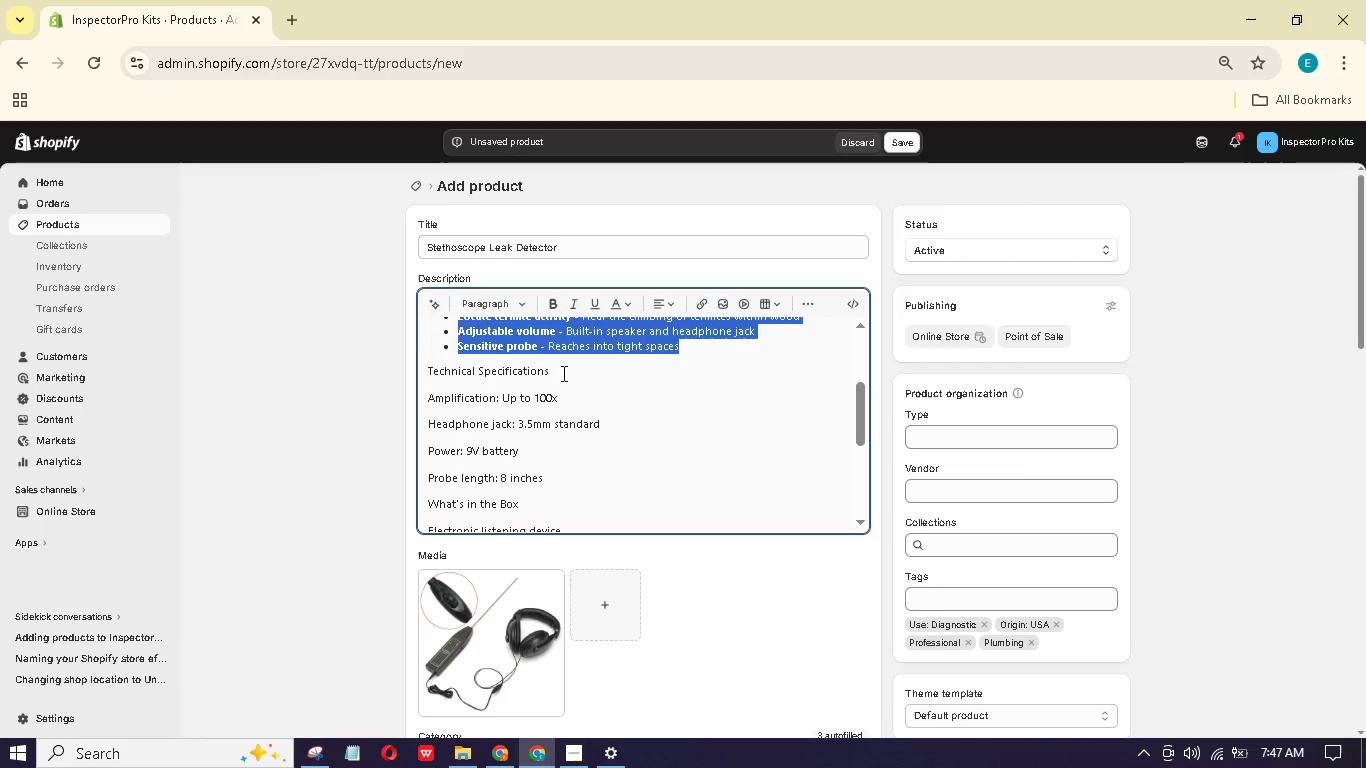 
left_click_drag(start_coordinate=[562, 373], to_coordinate=[420, 372])
 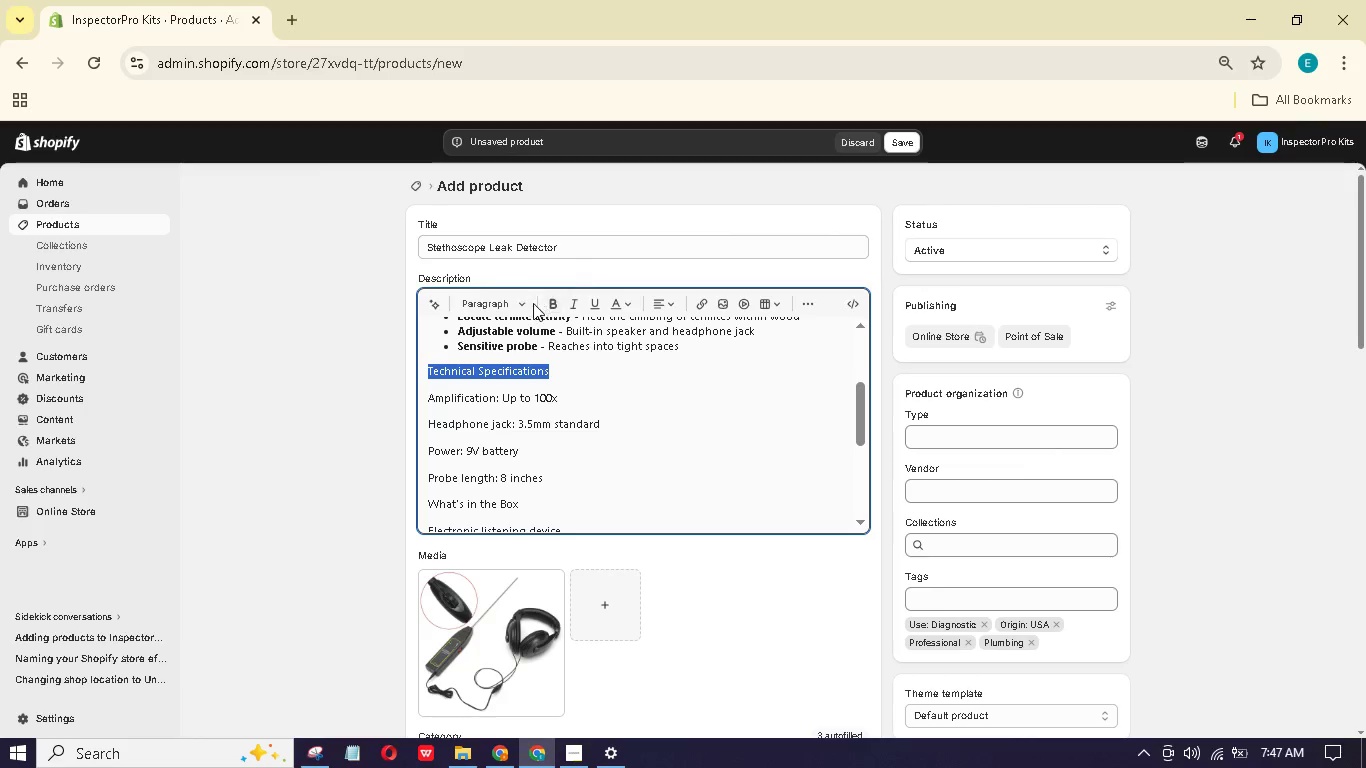 
left_click([528, 305])
 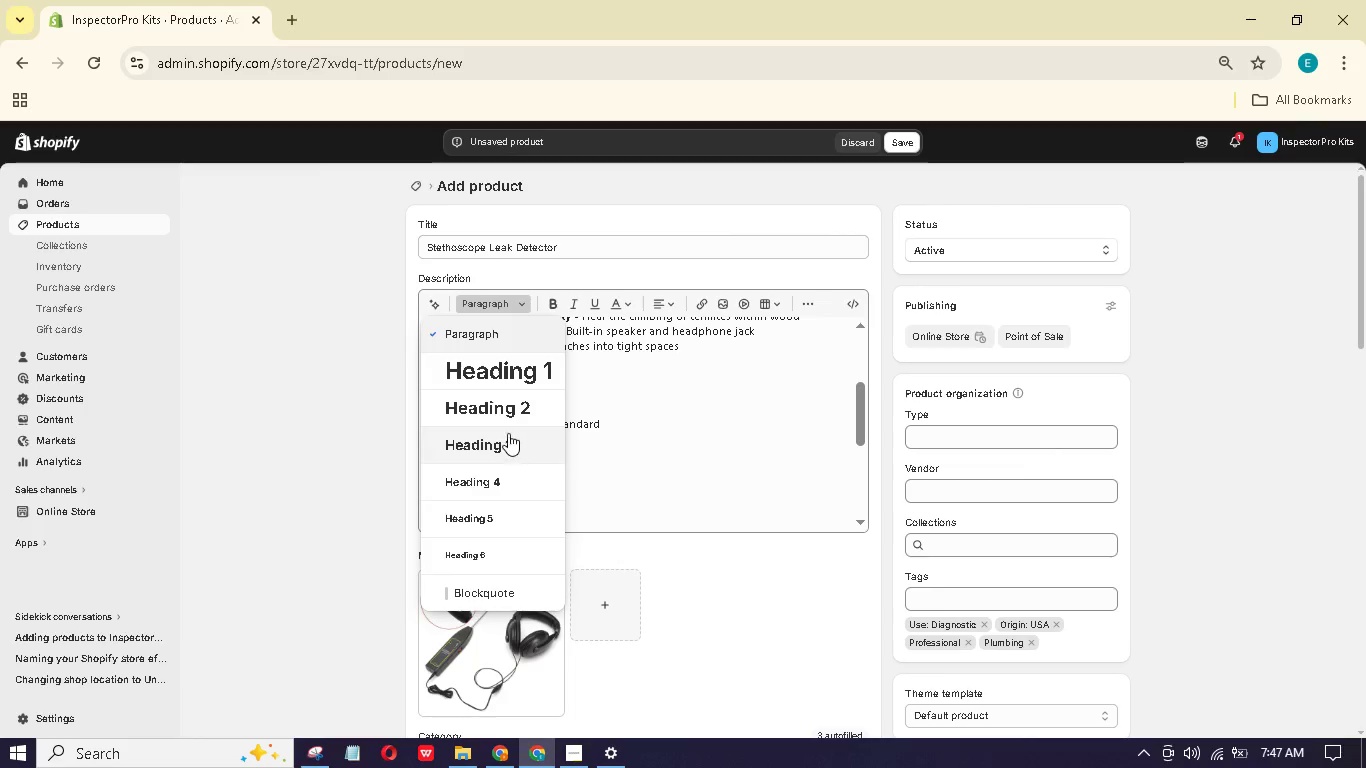 
scroll: coordinate [528, 408], scroll_direction: down, amount: 1.0
 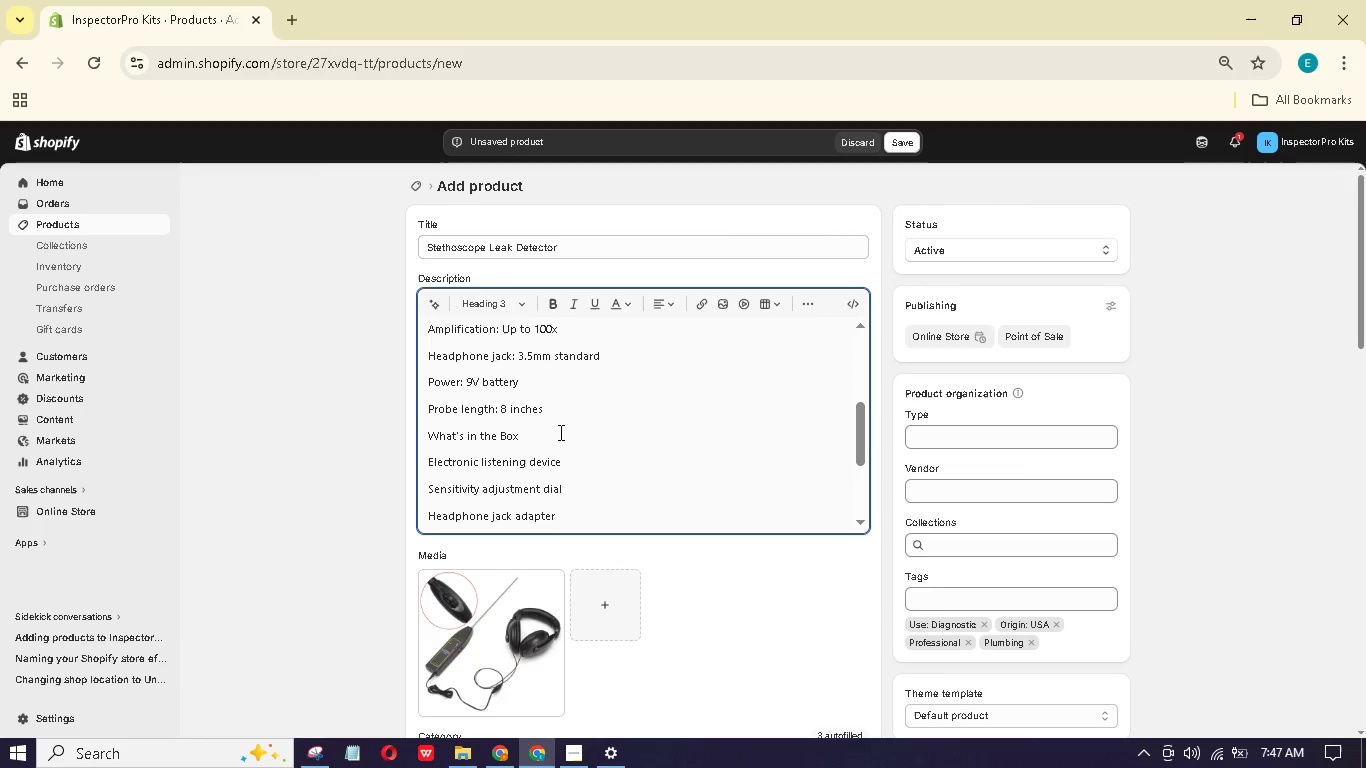 
scroll: coordinate [557, 428], scroll_direction: up, amount: 1.0
 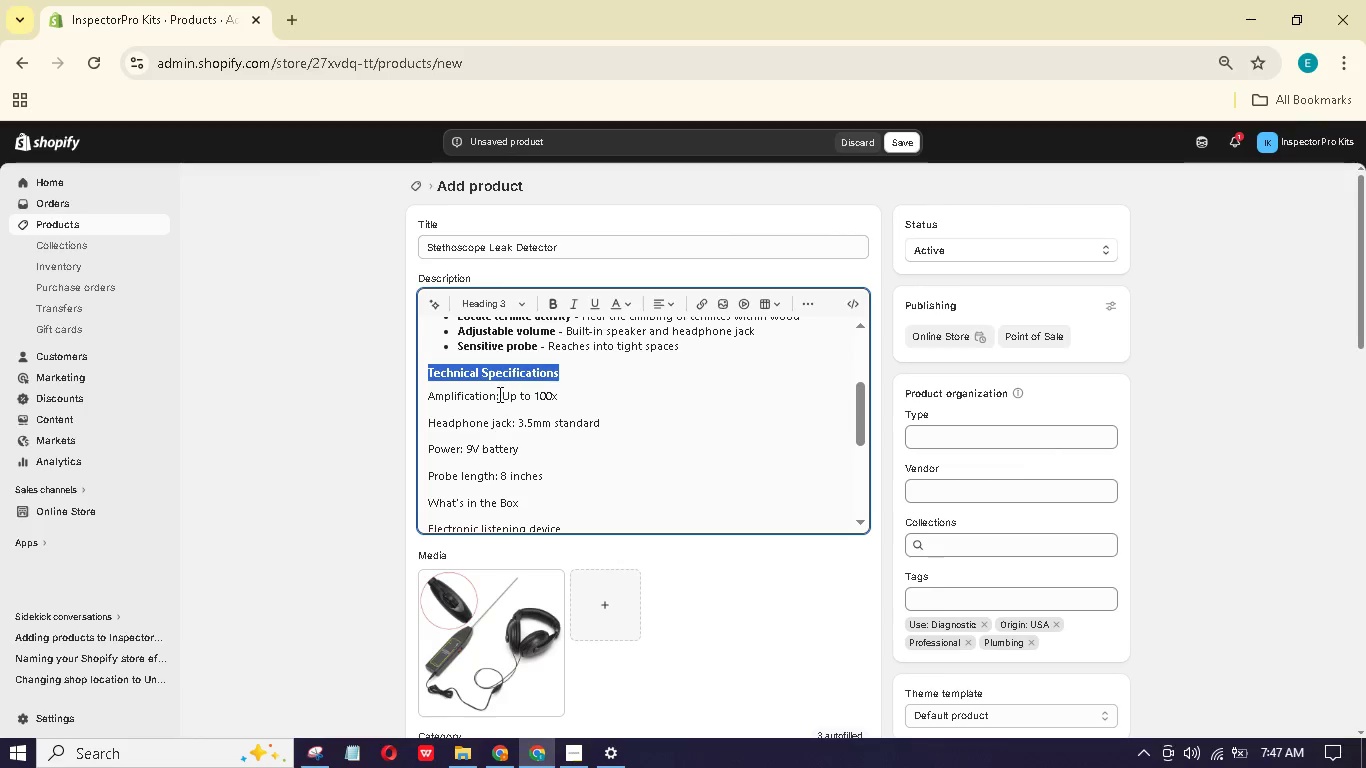 
left_click_drag(start_coordinate=[497, 394], to_coordinate=[394, 391])
 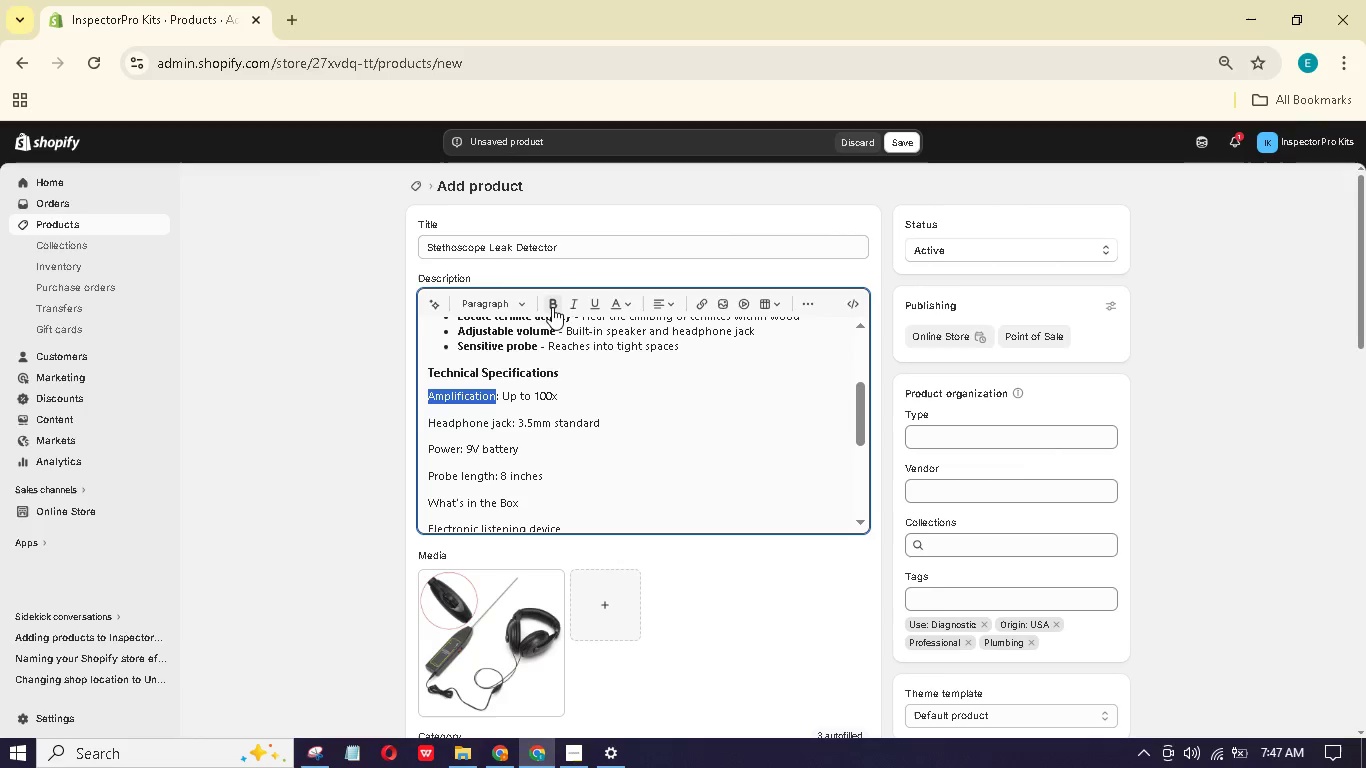 
left_click([554, 301])
 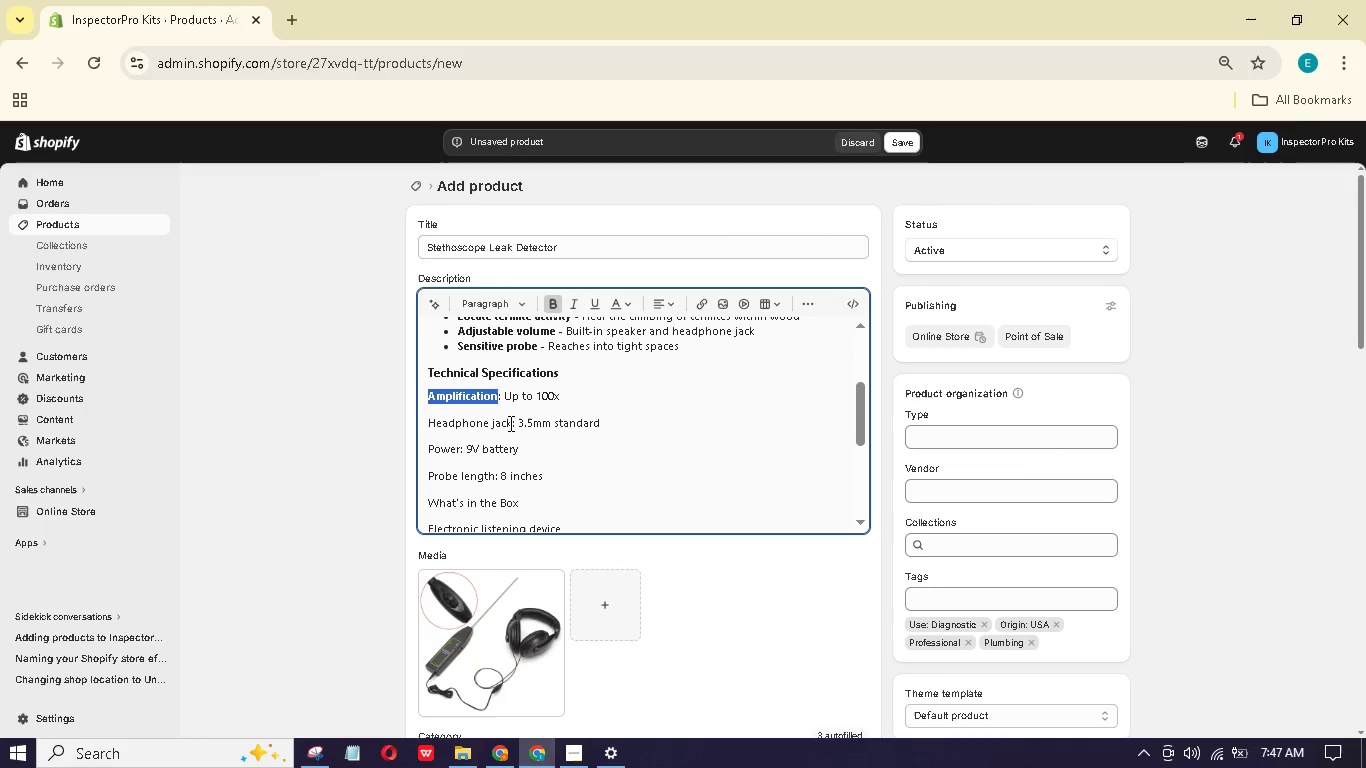 
left_click([508, 422])
 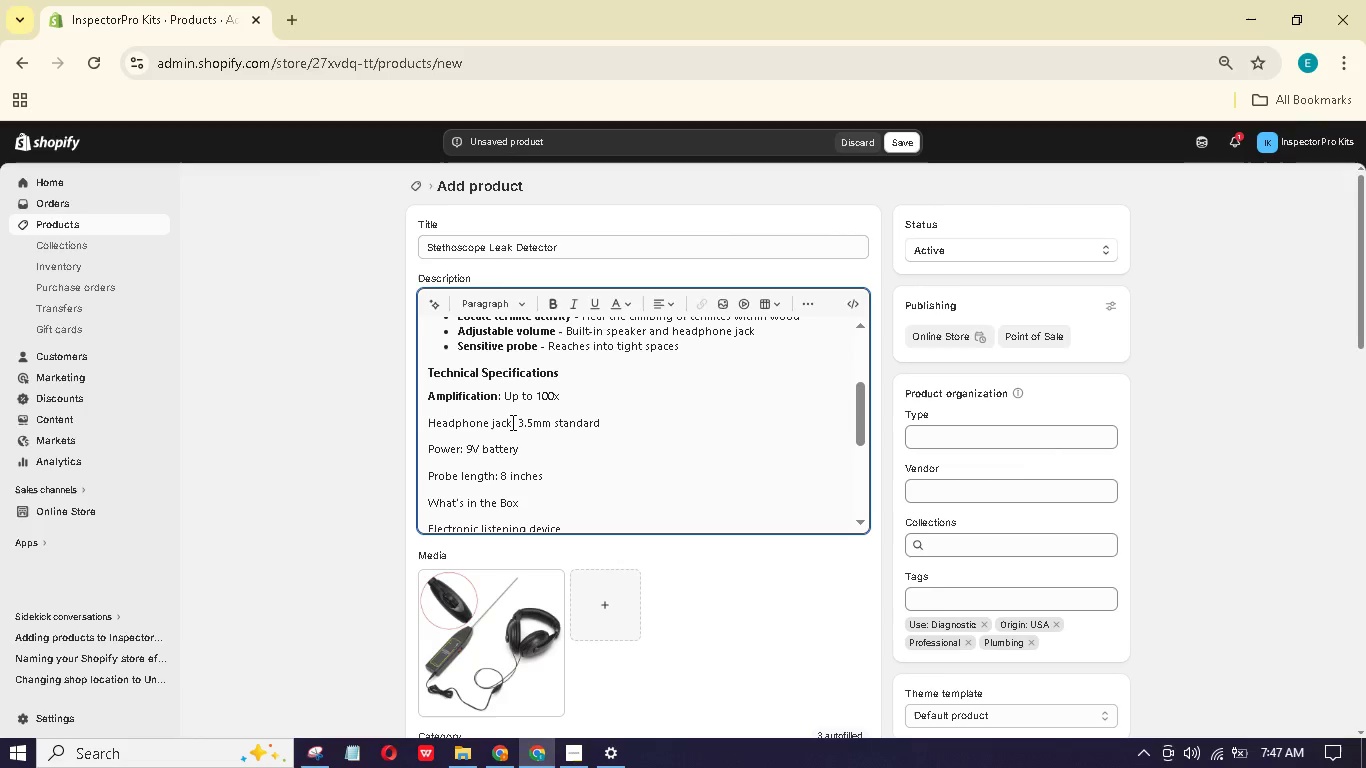 
left_click_drag(start_coordinate=[511, 422], to_coordinate=[417, 412])
 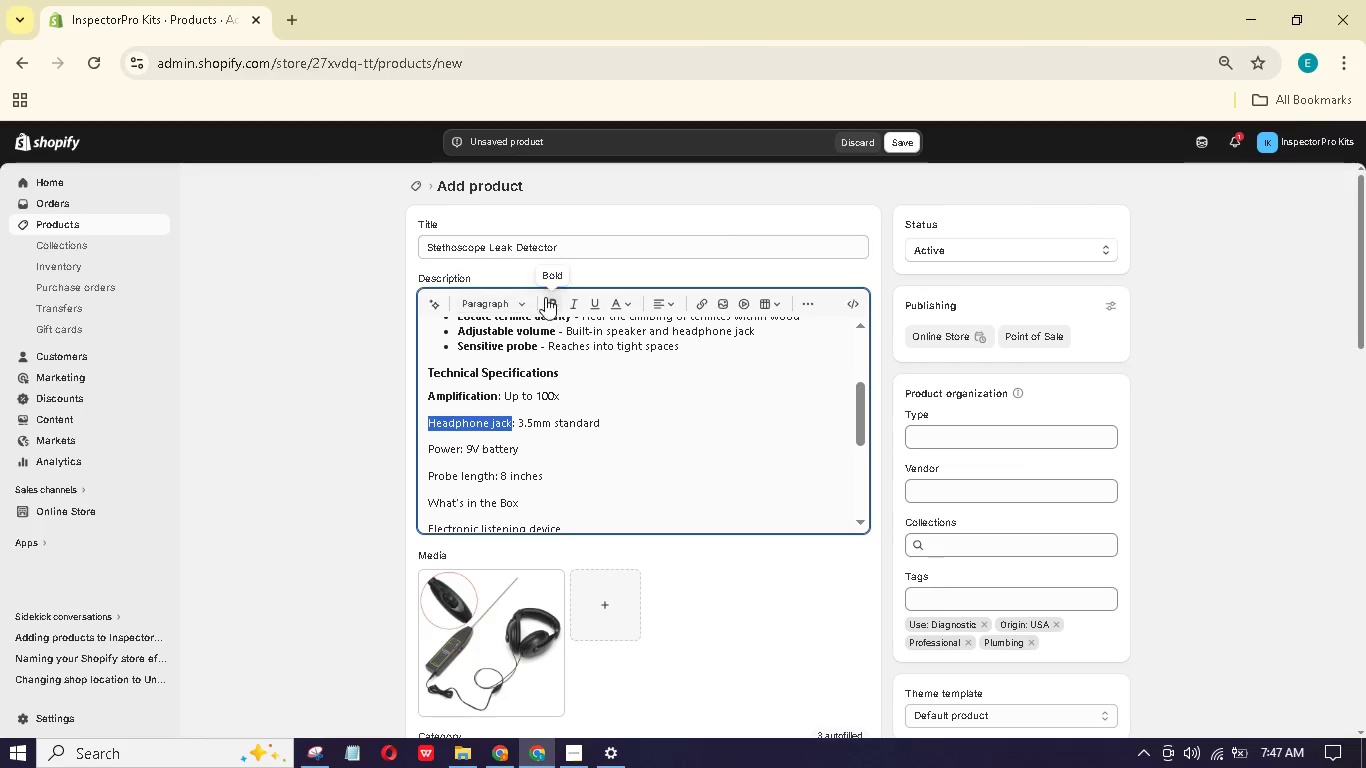 
left_click([547, 297])
 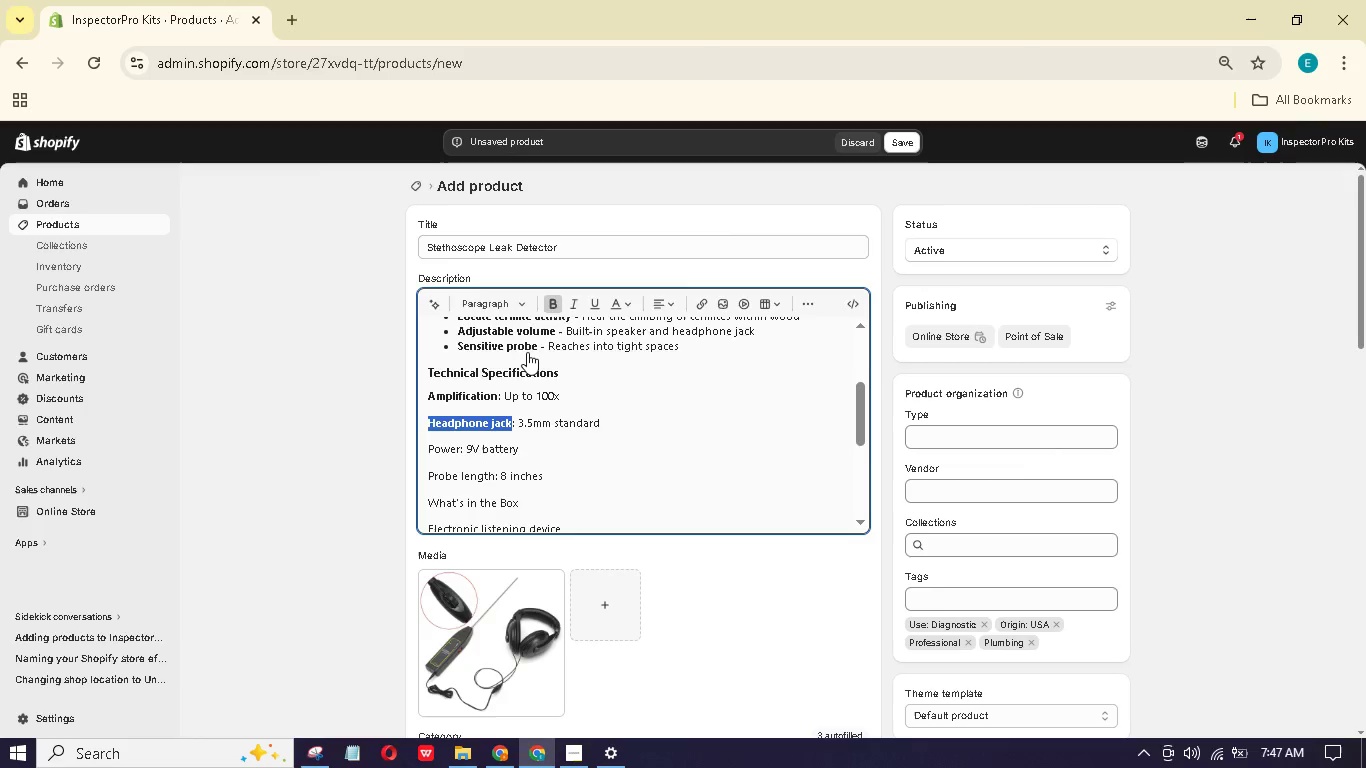 
scroll: coordinate [527, 352], scroll_direction: down, amount: 1.0
 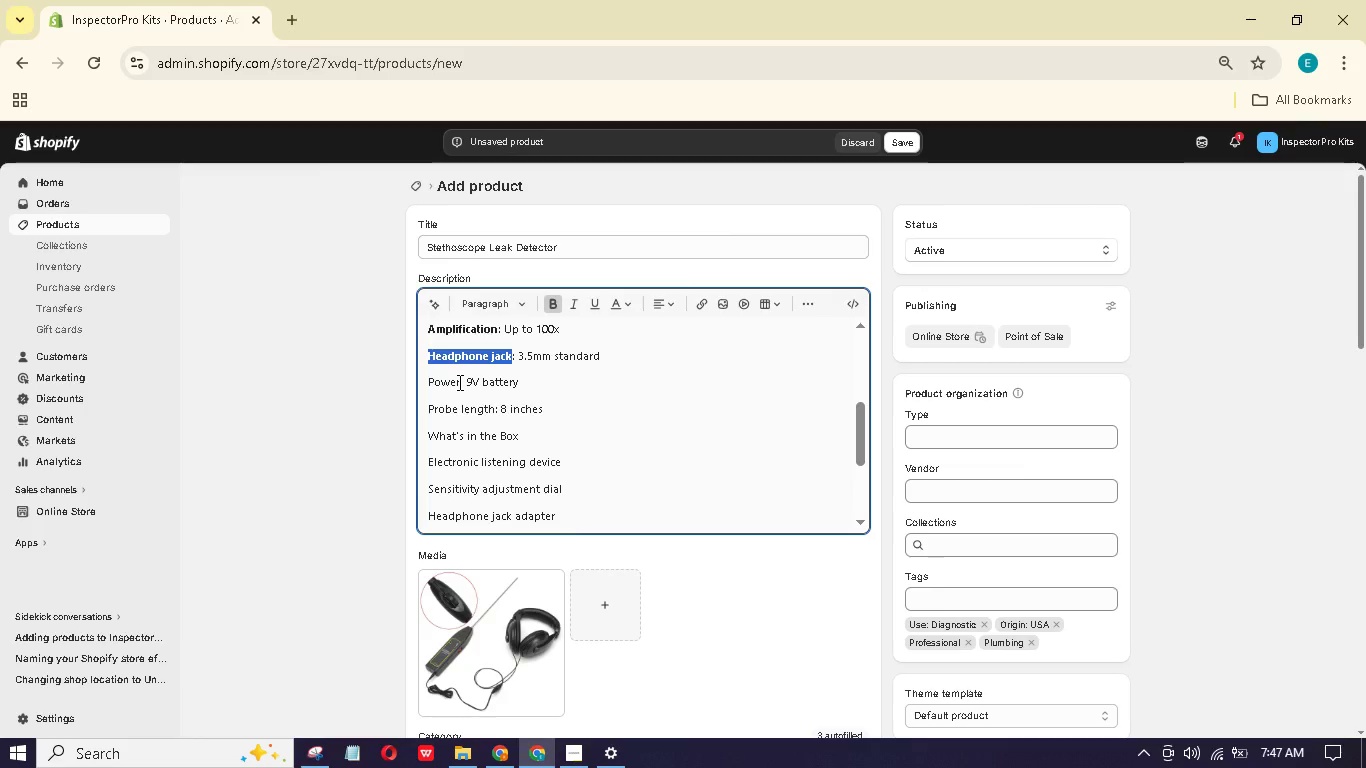 
left_click_drag(start_coordinate=[458, 382], to_coordinate=[431, 375])
 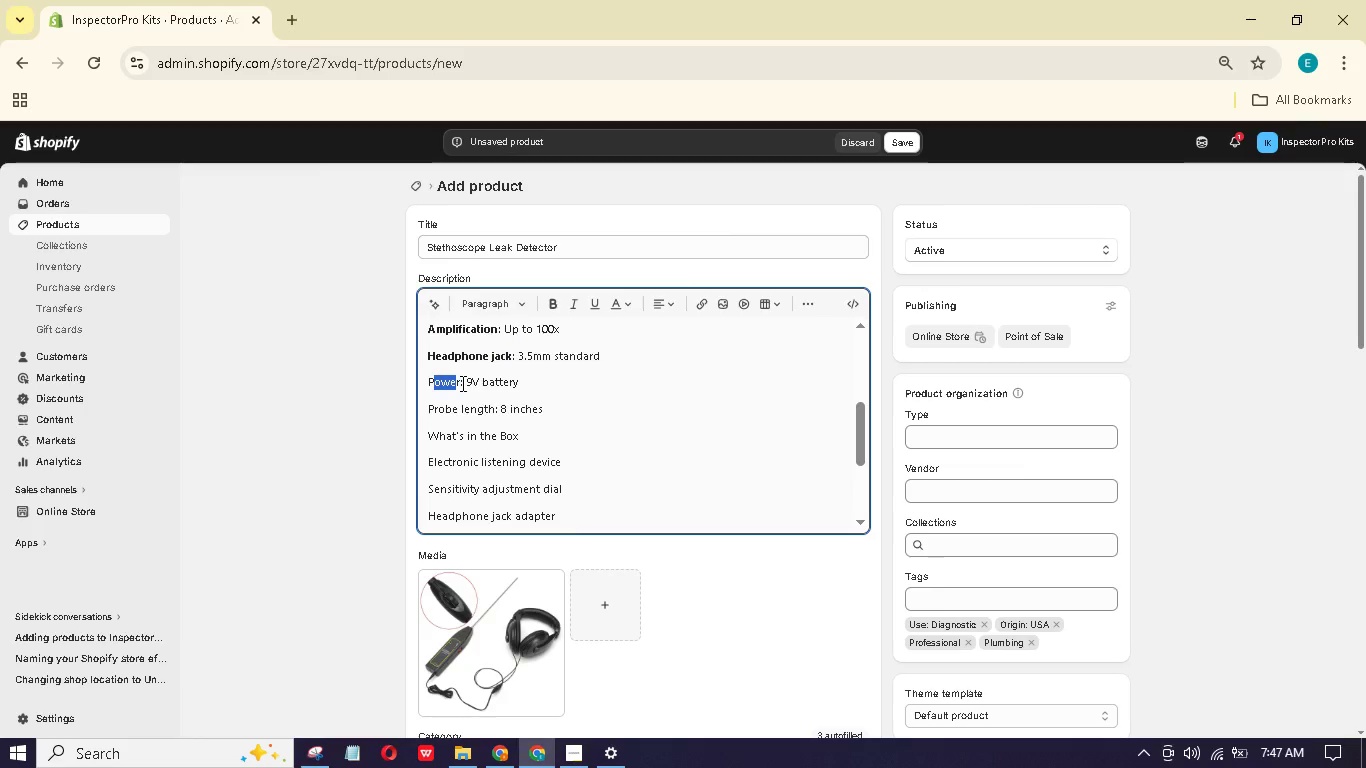 
left_click_drag(start_coordinate=[461, 383], to_coordinate=[416, 376])
 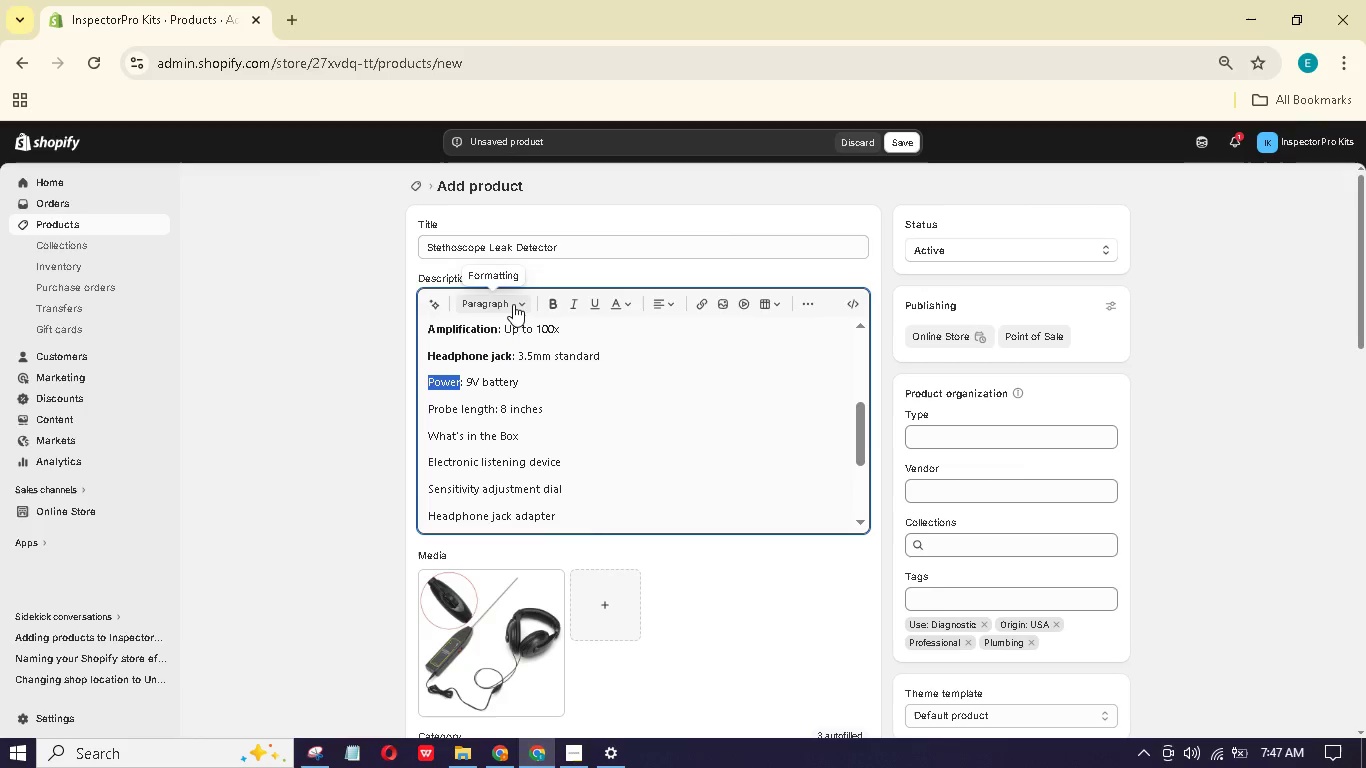 
left_click([510, 303])
 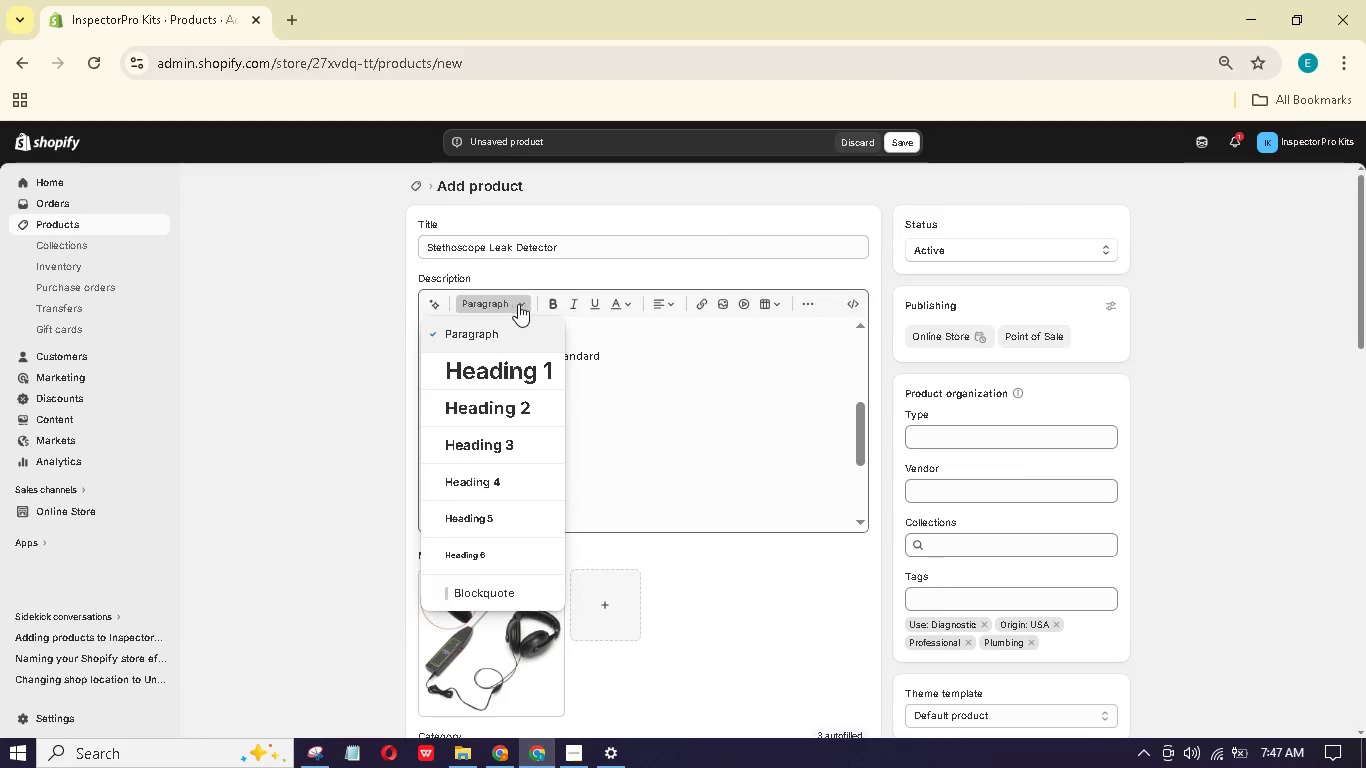 
left_click([547, 303])
 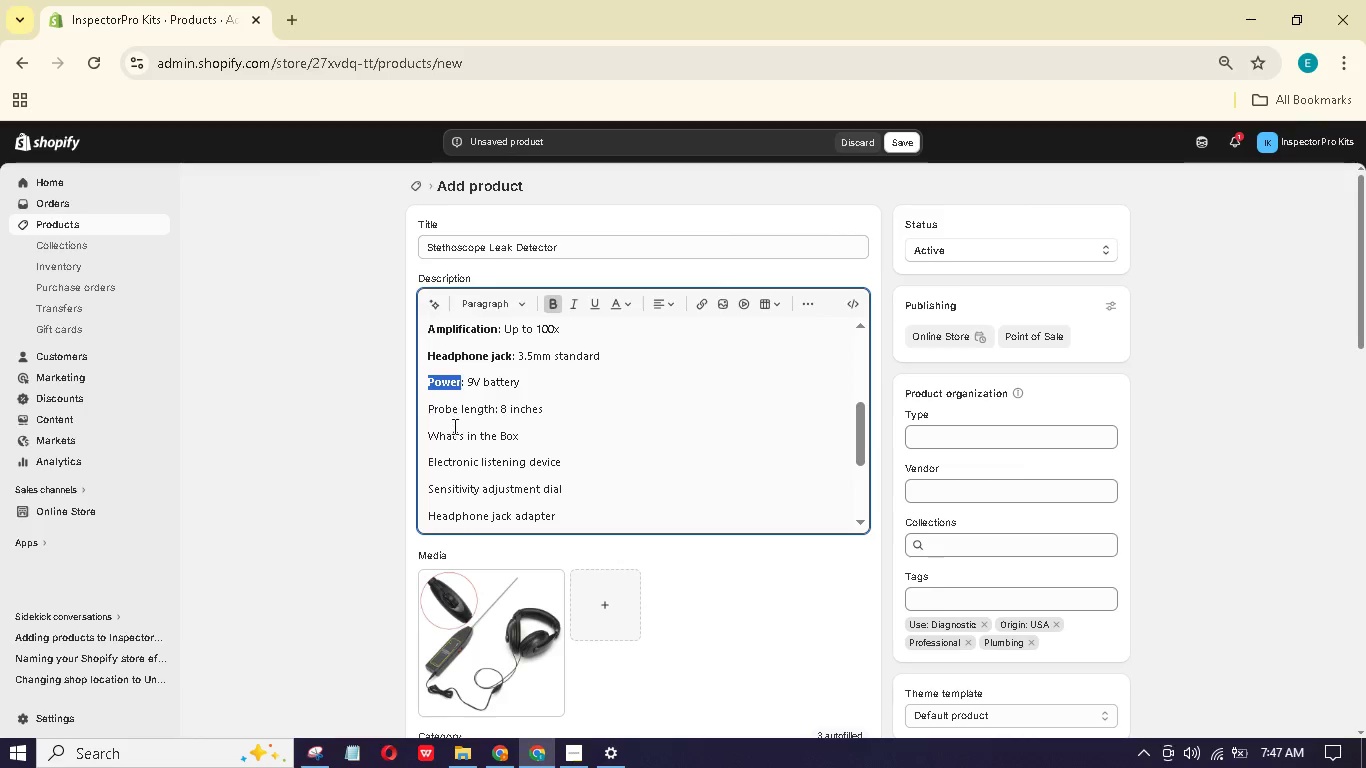 
left_click([449, 410])
 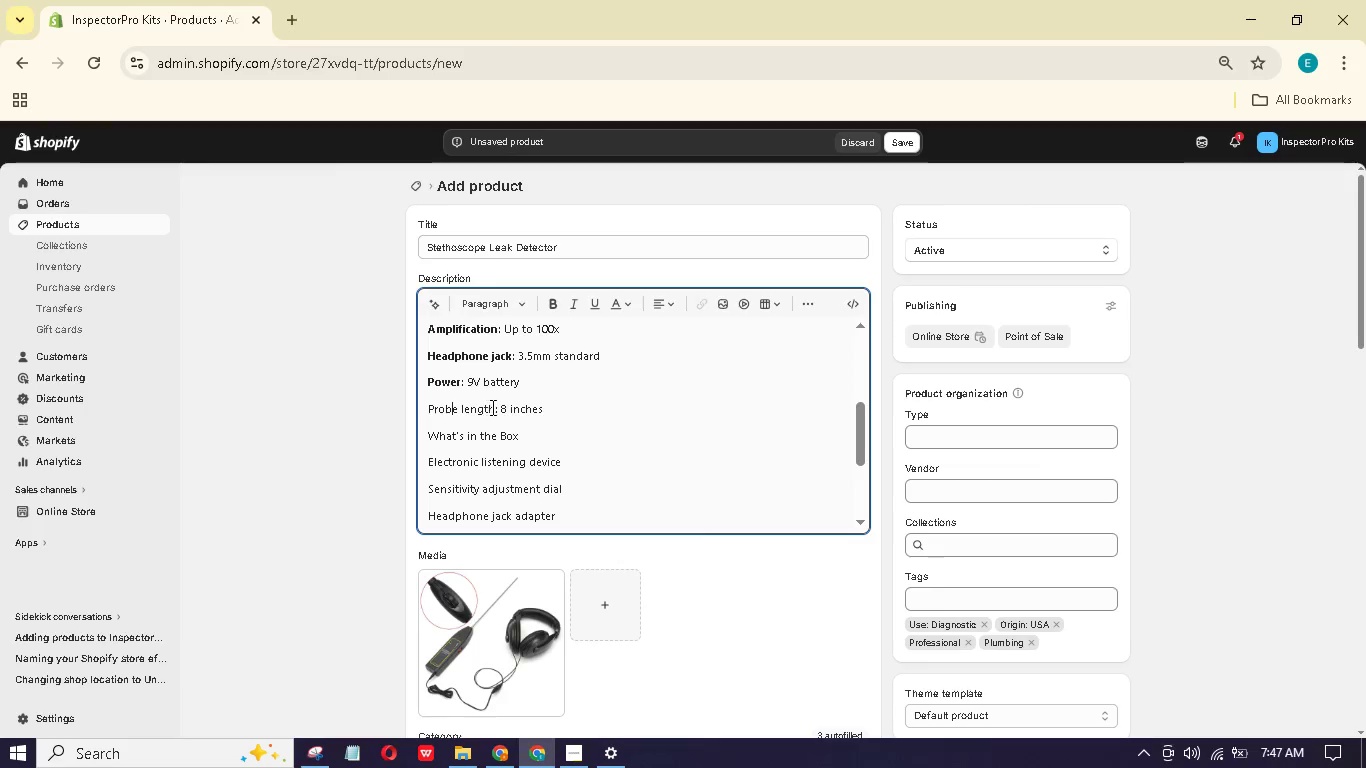 
left_click_drag(start_coordinate=[494, 408], to_coordinate=[423, 398])
 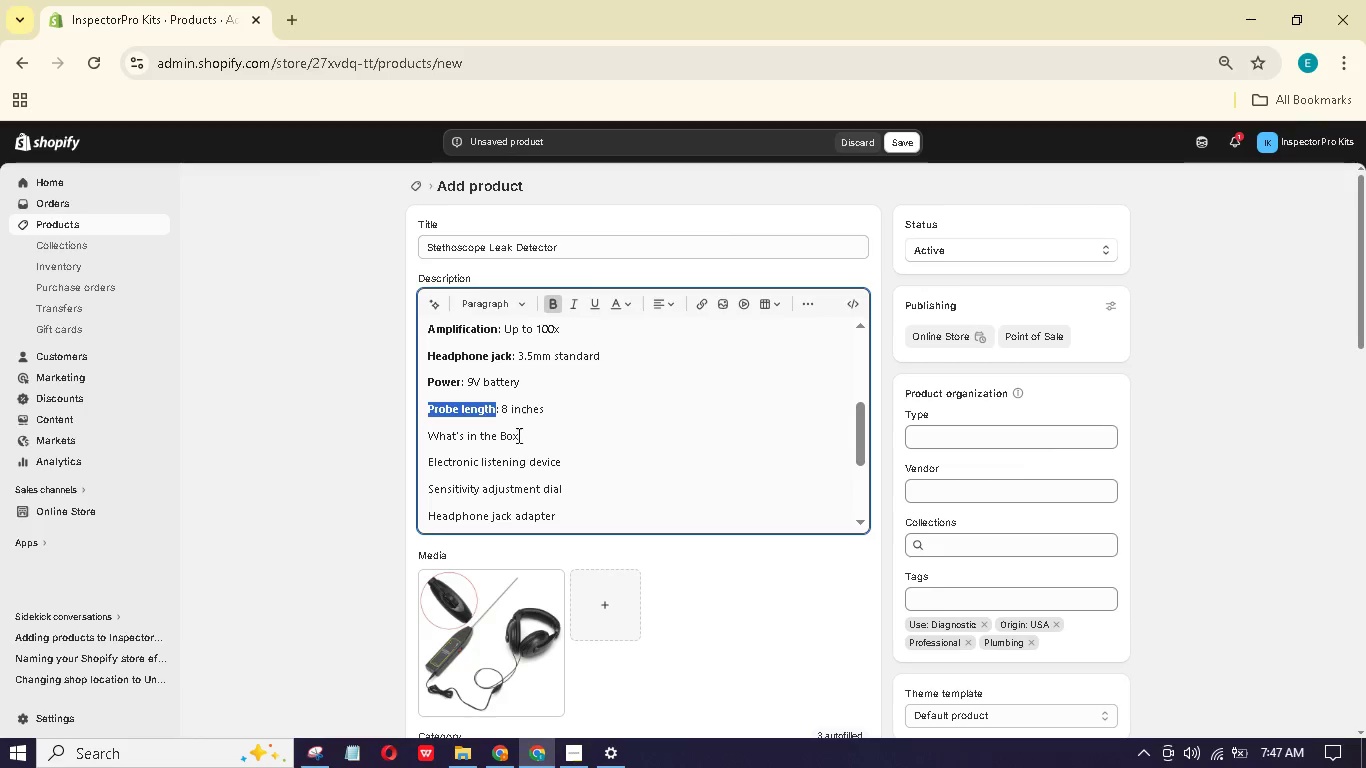 
left_click_drag(start_coordinate=[549, 413], to_coordinate=[464, 370])
 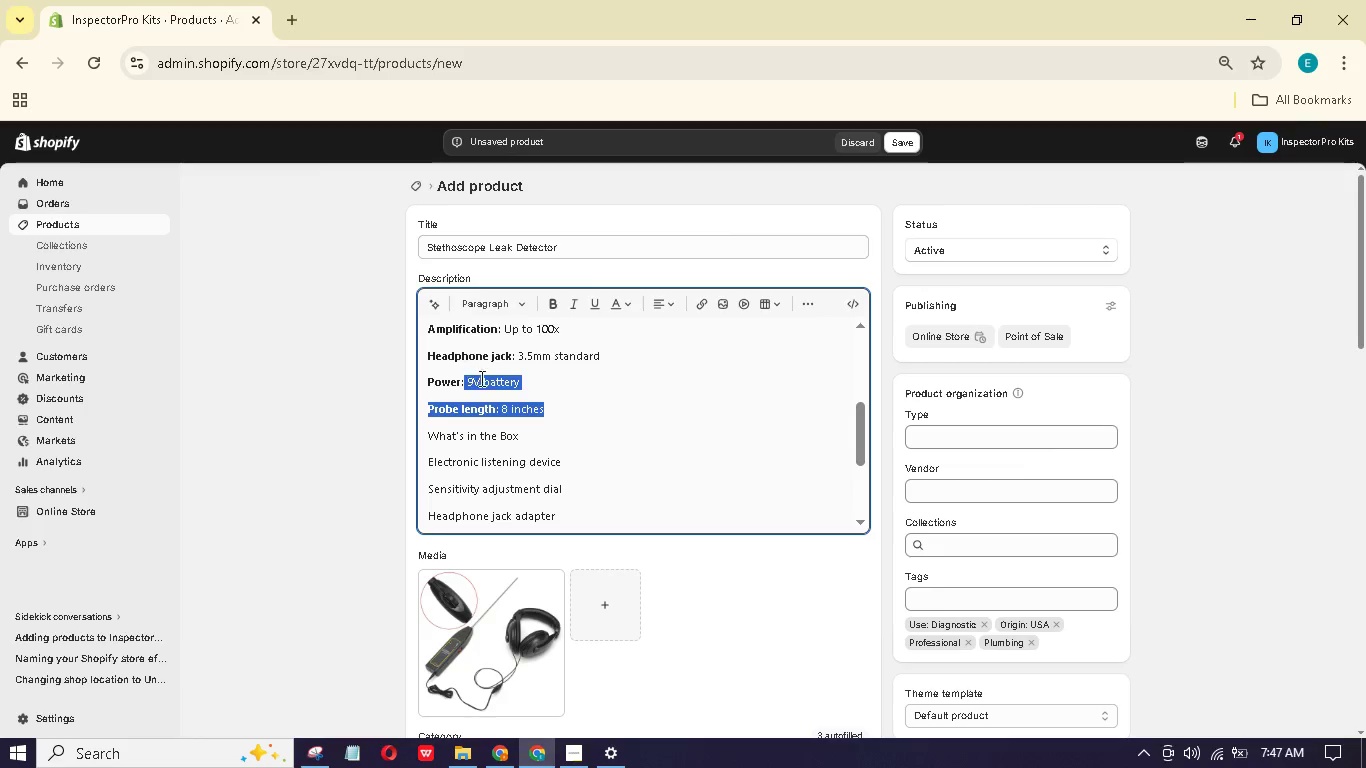 
scroll: coordinate [483, 379], scroll_direction: up, amount: 1.0
 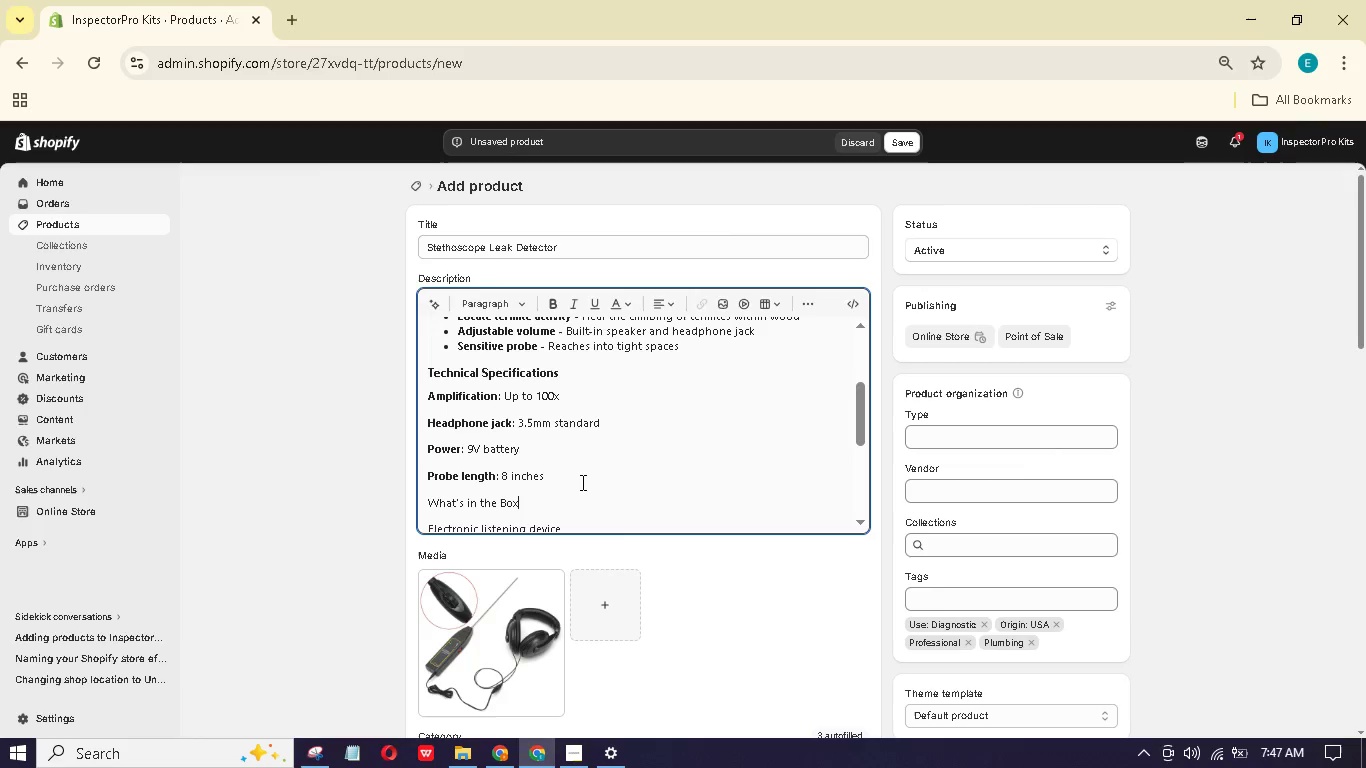 
left_click_drag(start_coordinate=[570, 476], to_coordinate=[424, 401])
 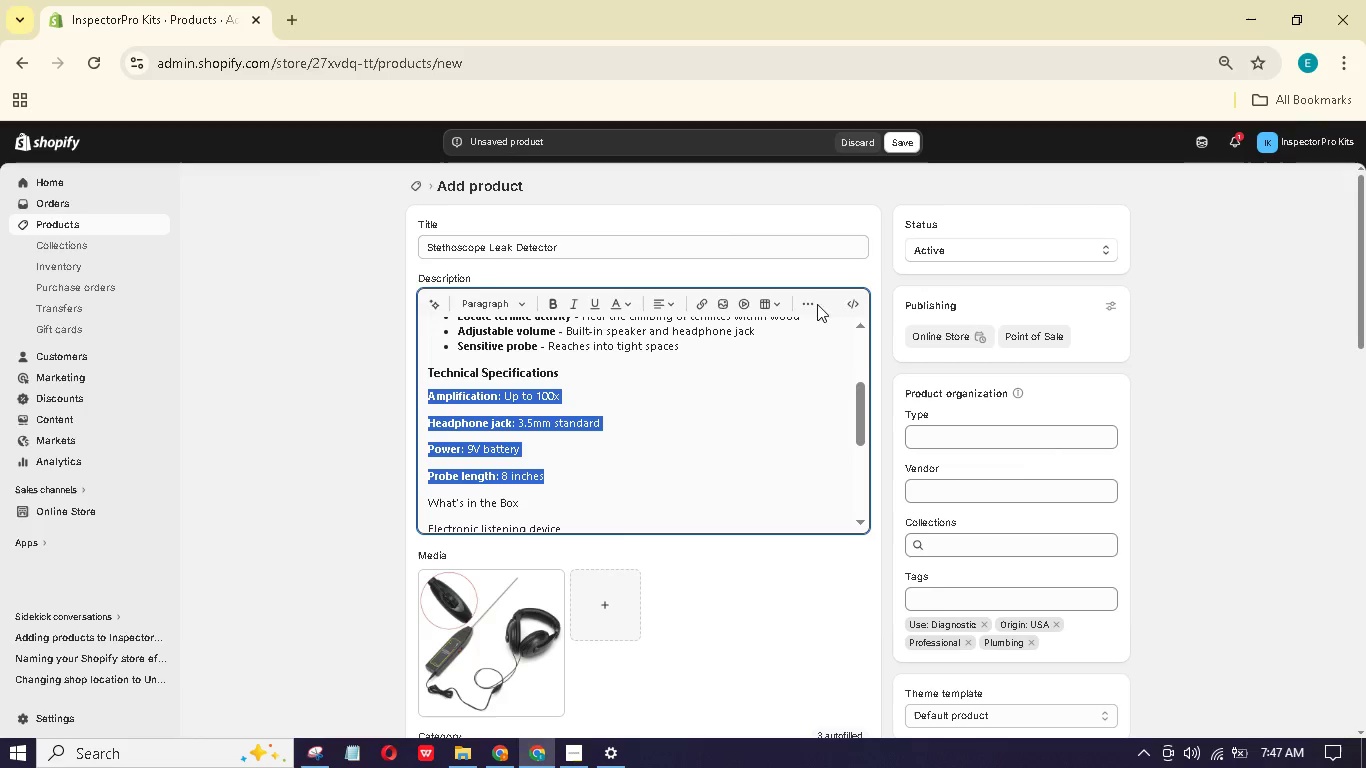 
left_click([815, 303])
 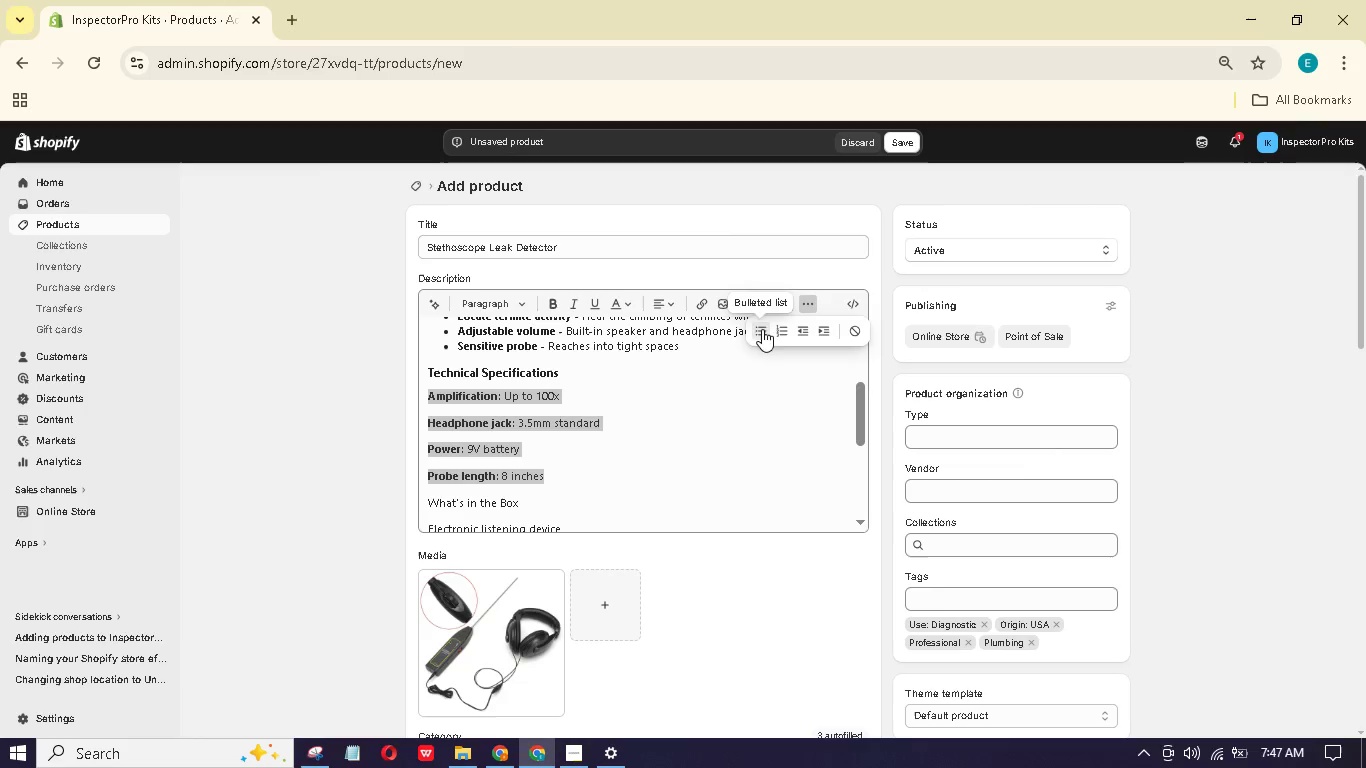 
scroll: coordinate [652, 382], scroll_direction: down, amount: 1.0
 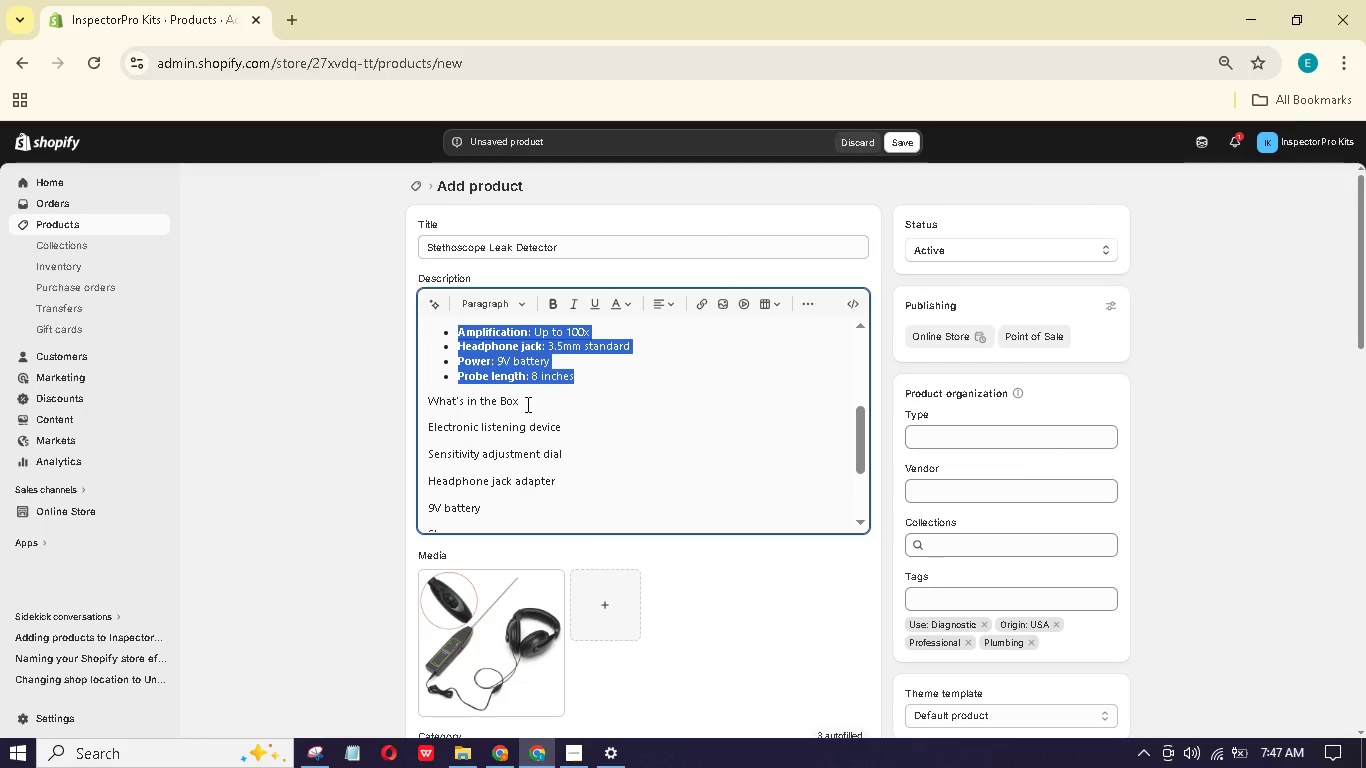 
left_click_drag(start_coordinate=[526, 404], to_coordinate=[383, 389])
 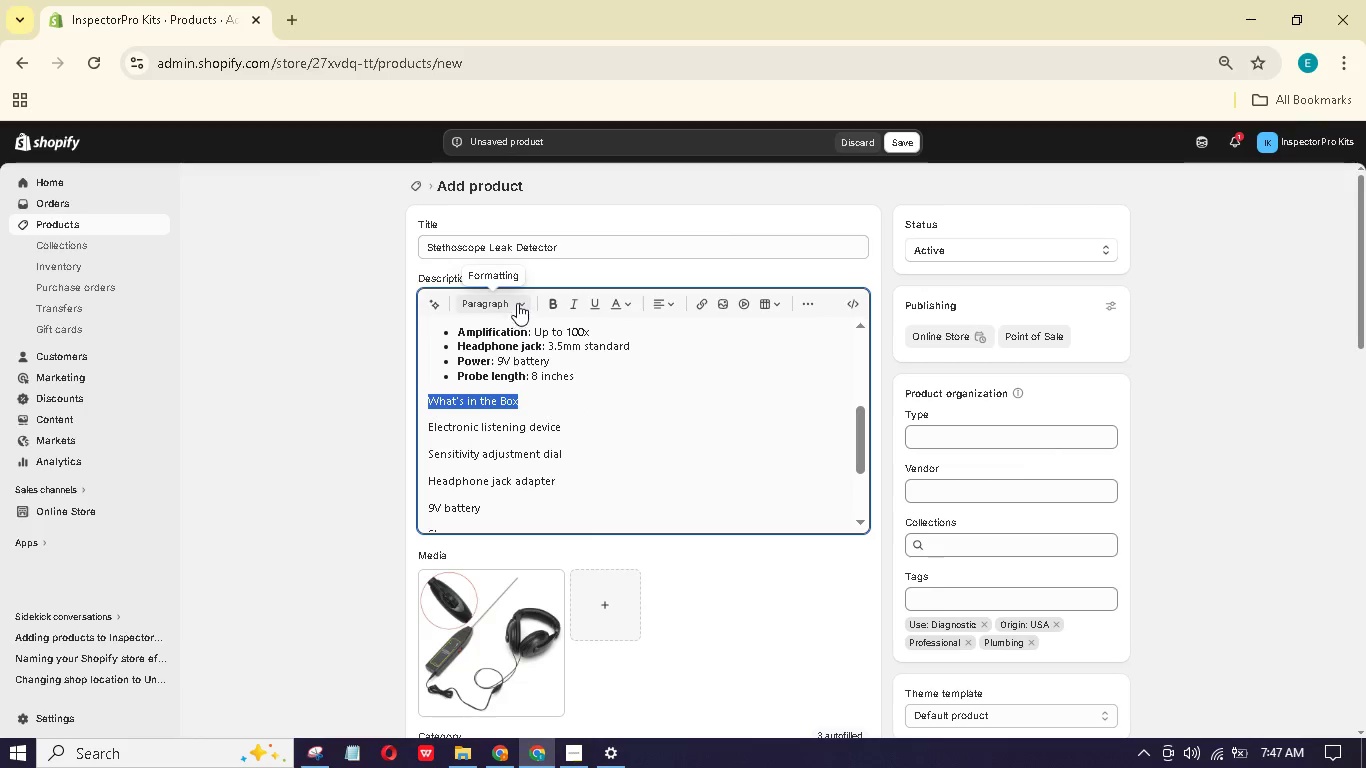 
left_click([517, 303])
 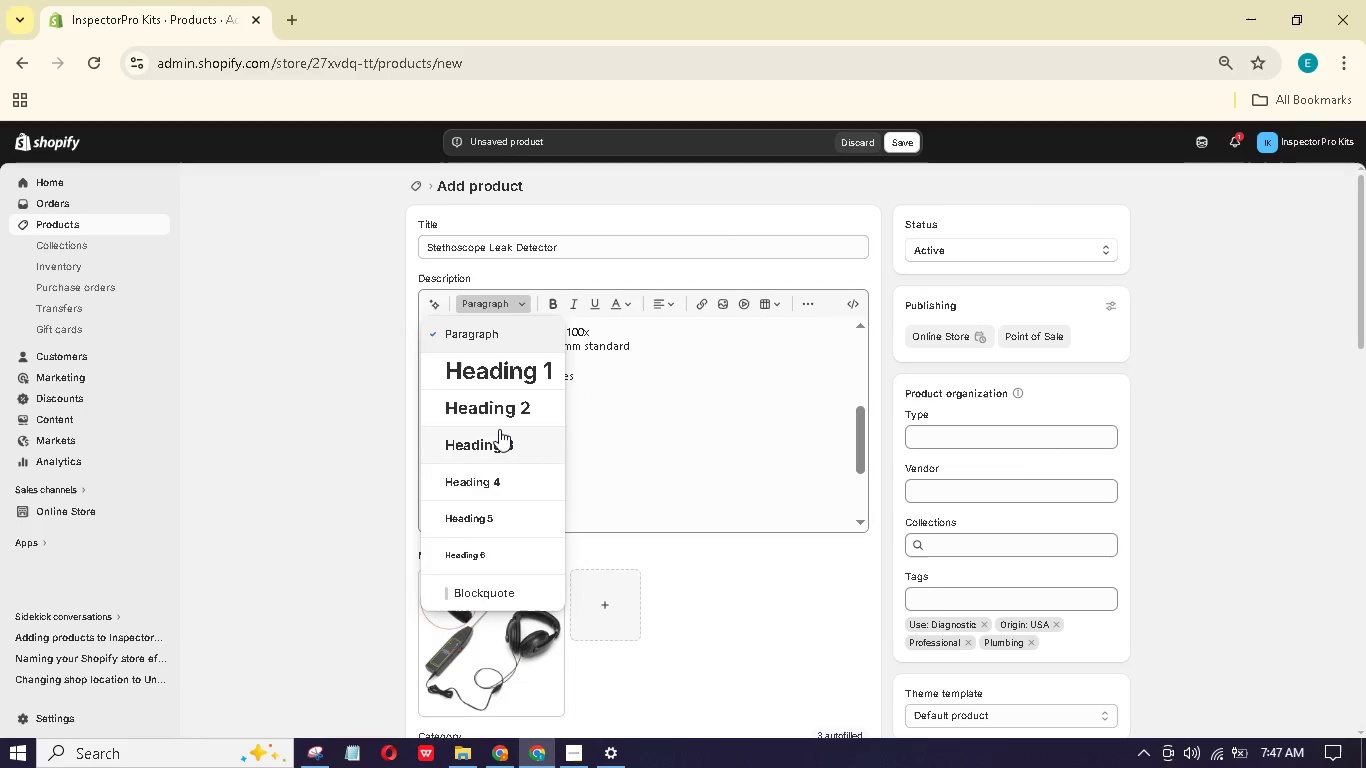 
left_click([499, 438])
 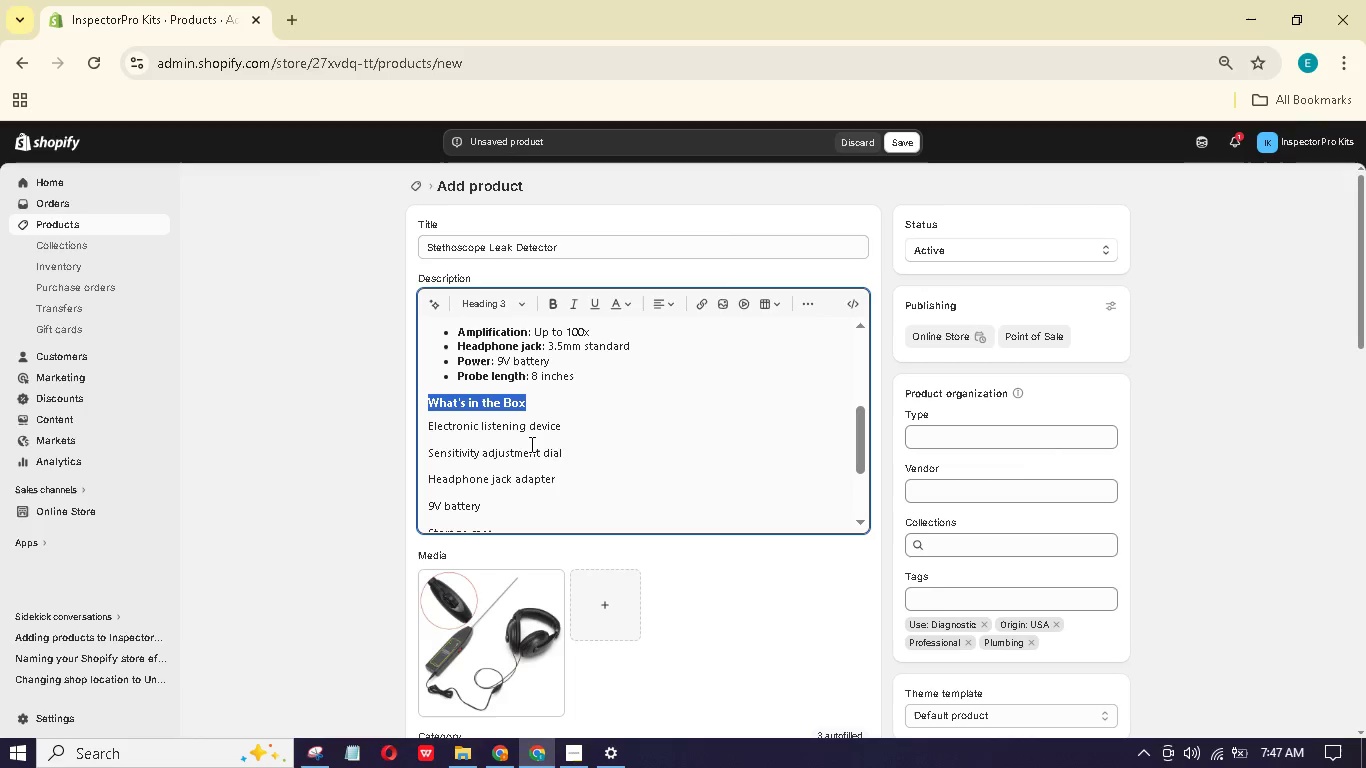 
scroll: coordinate [602, 474], scroll_direction: down, amount: 2.0
 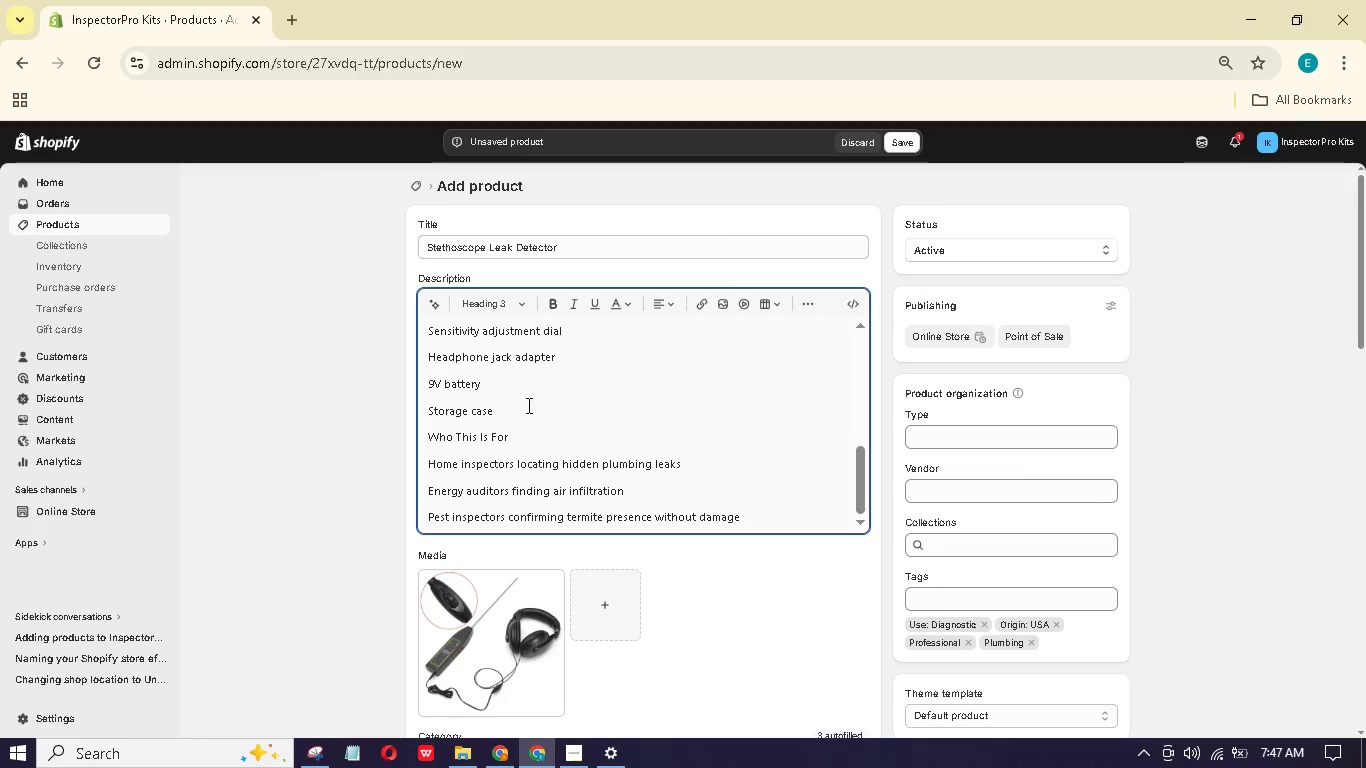 
left_click_drag(start_coordinate=[526, 406], to_coordinate=[422, 364])
 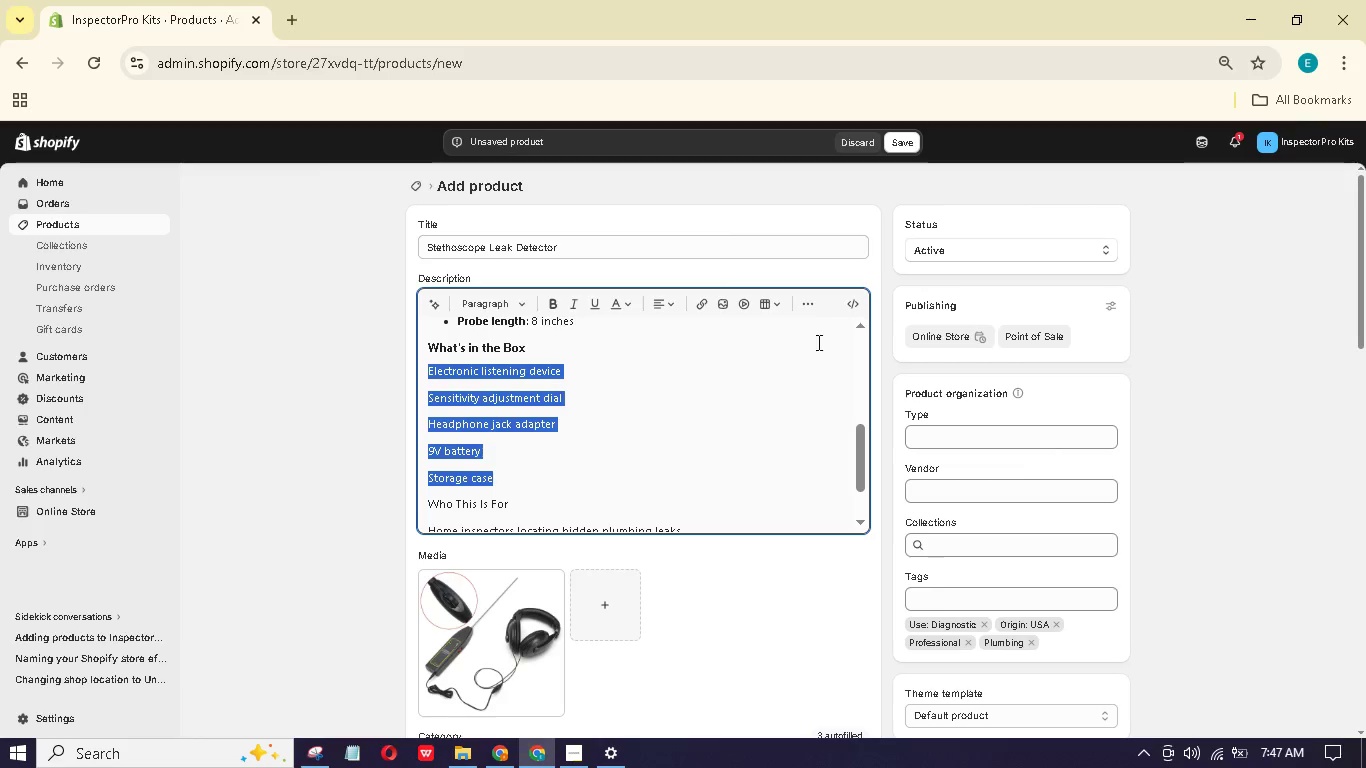 
scroll: coordinate [529, 405], scroll_direction: up, amount: 1.0
 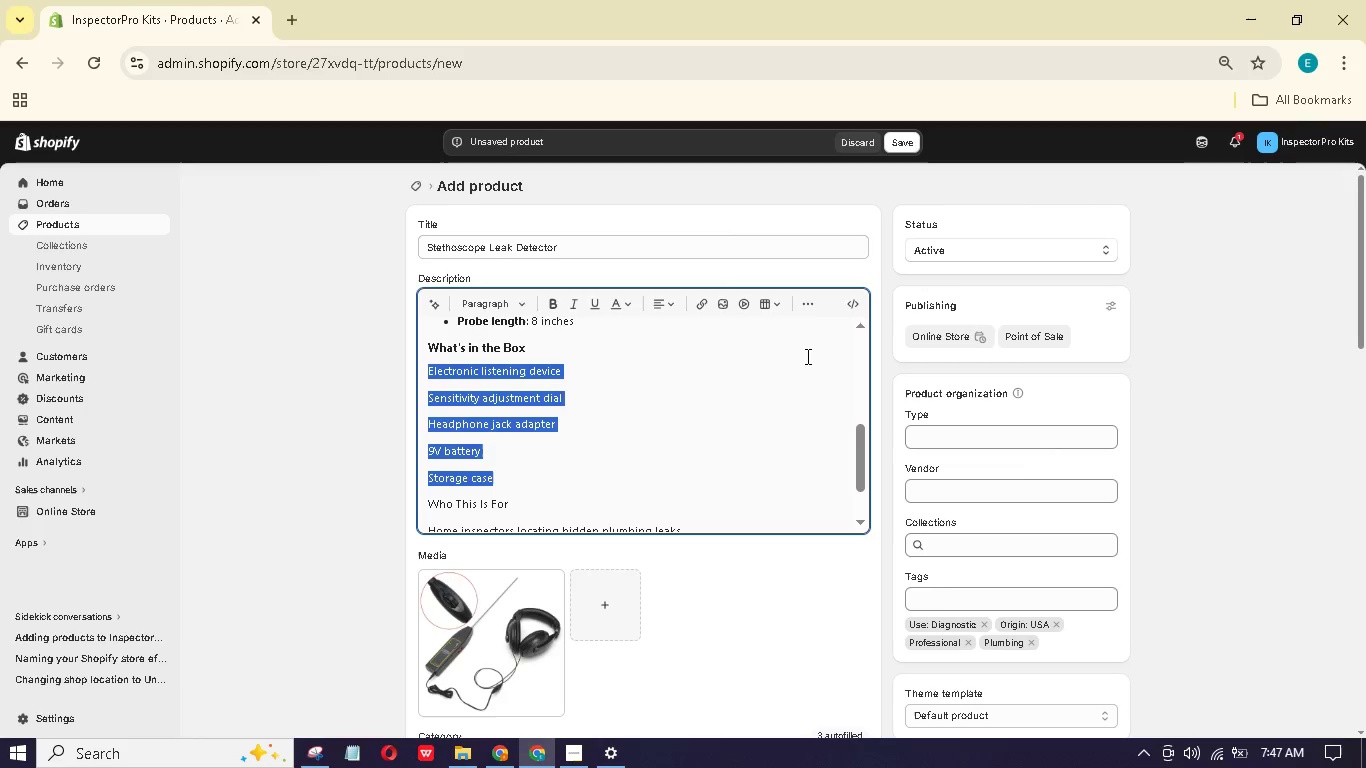 
left_click([807, 312])
 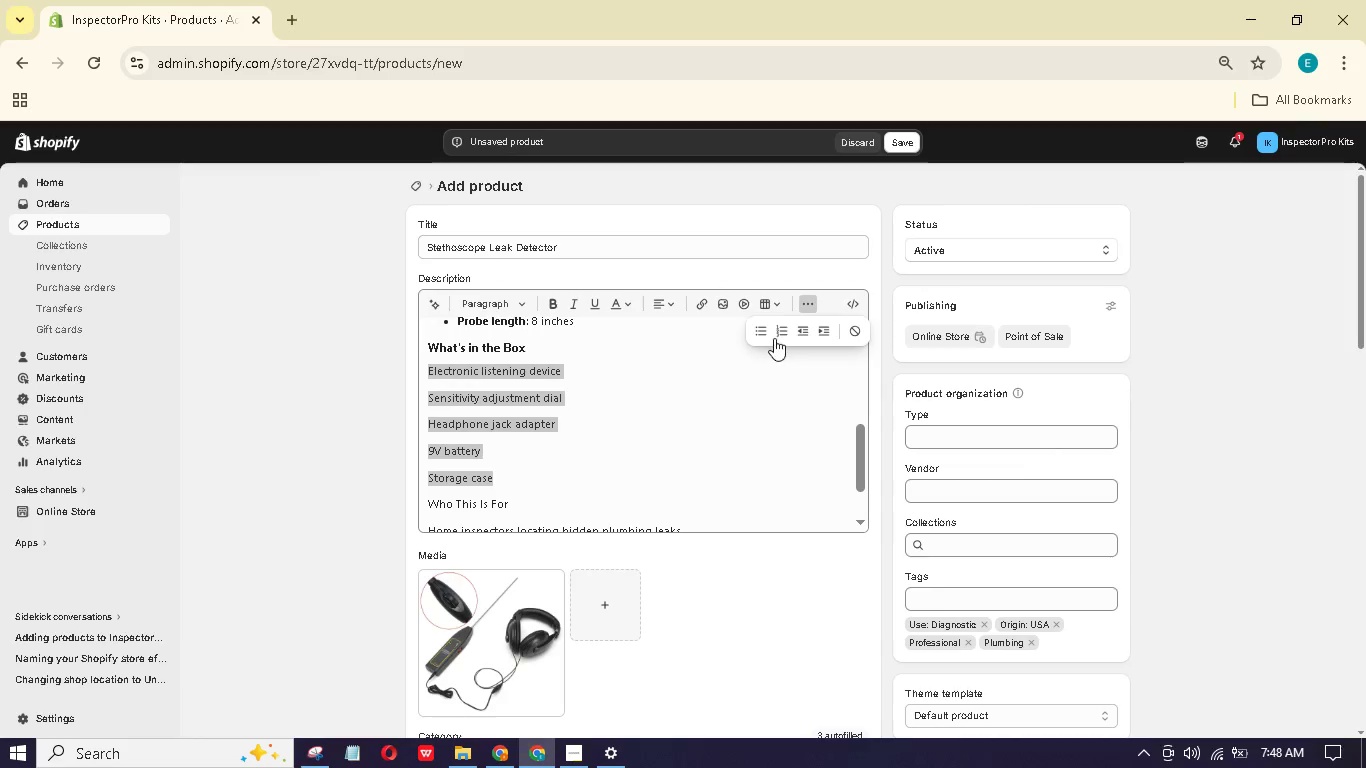 
left_click([777, 333])
 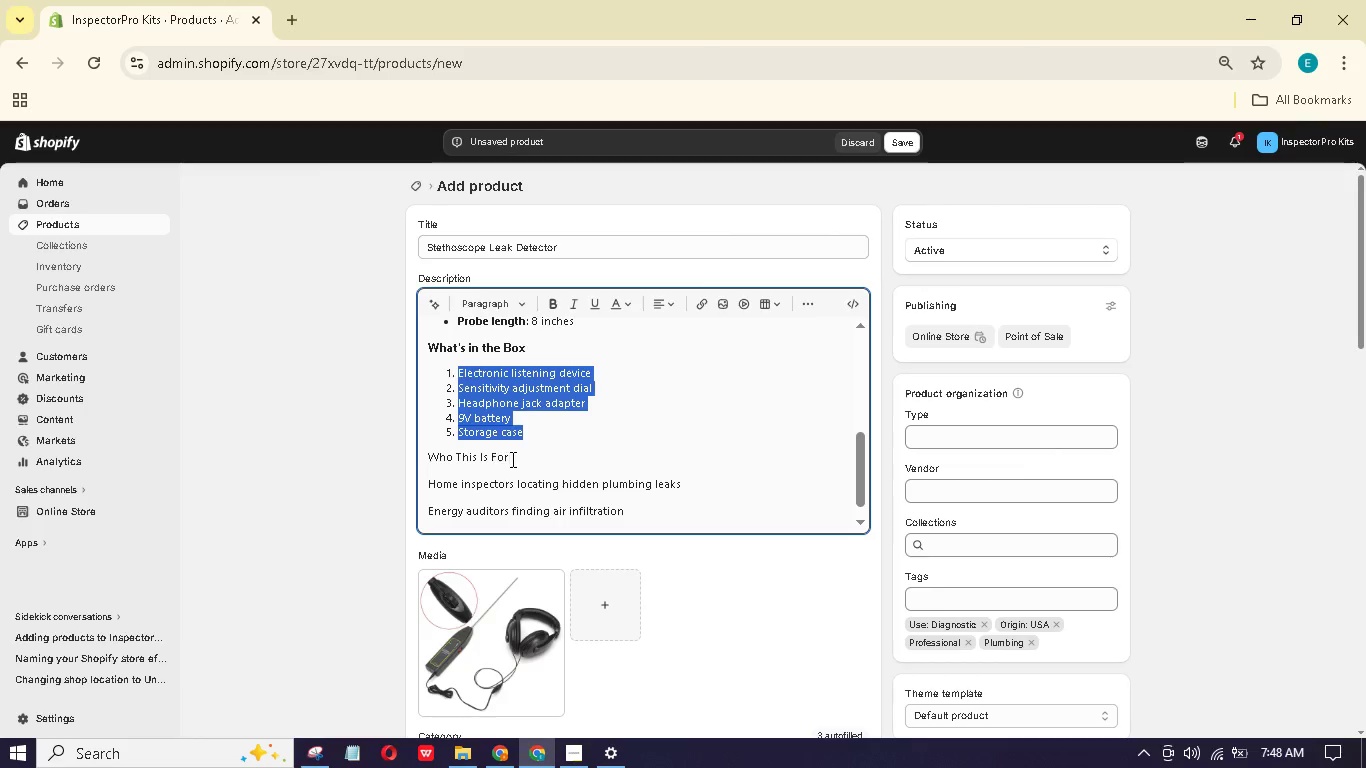 
left_click_drag(start_coordinate=[516, 458], to_coordinate=[390, 451])
 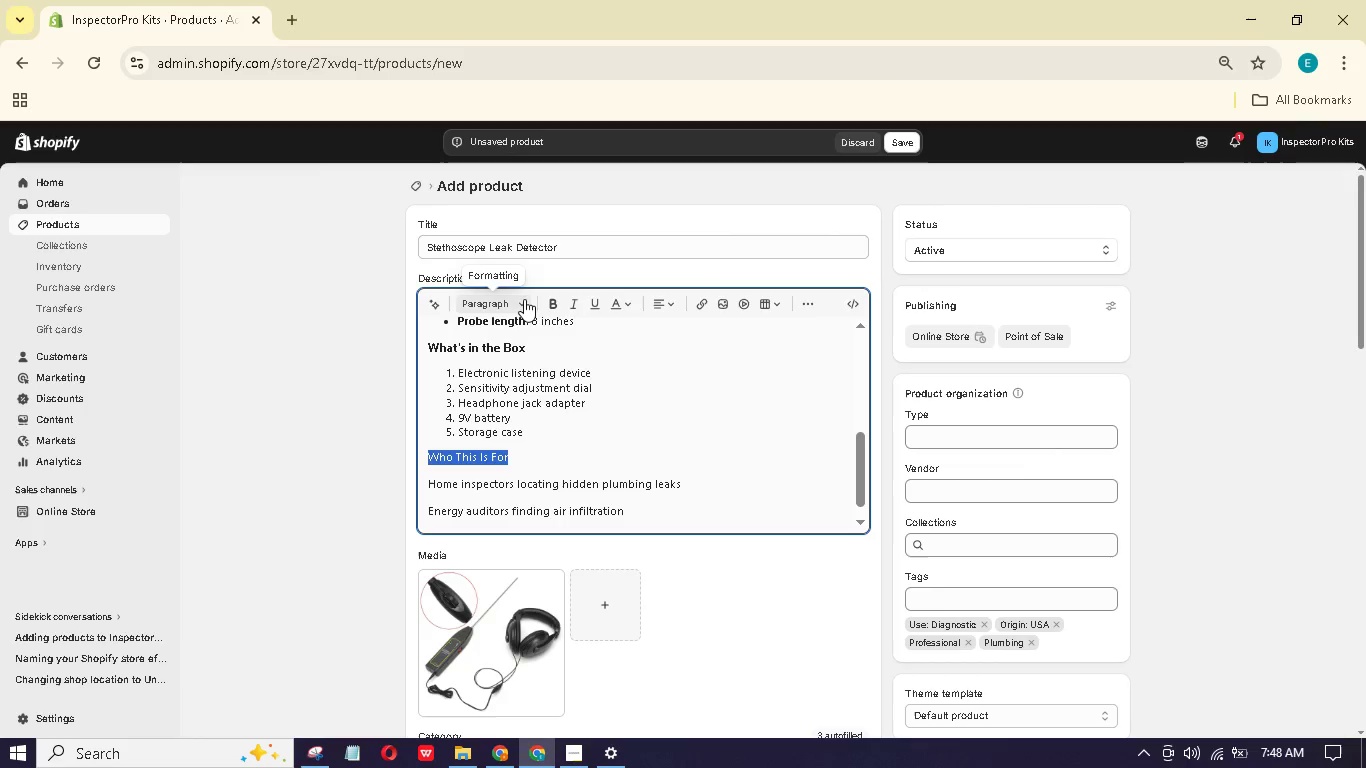 
left_click([516, 299])
 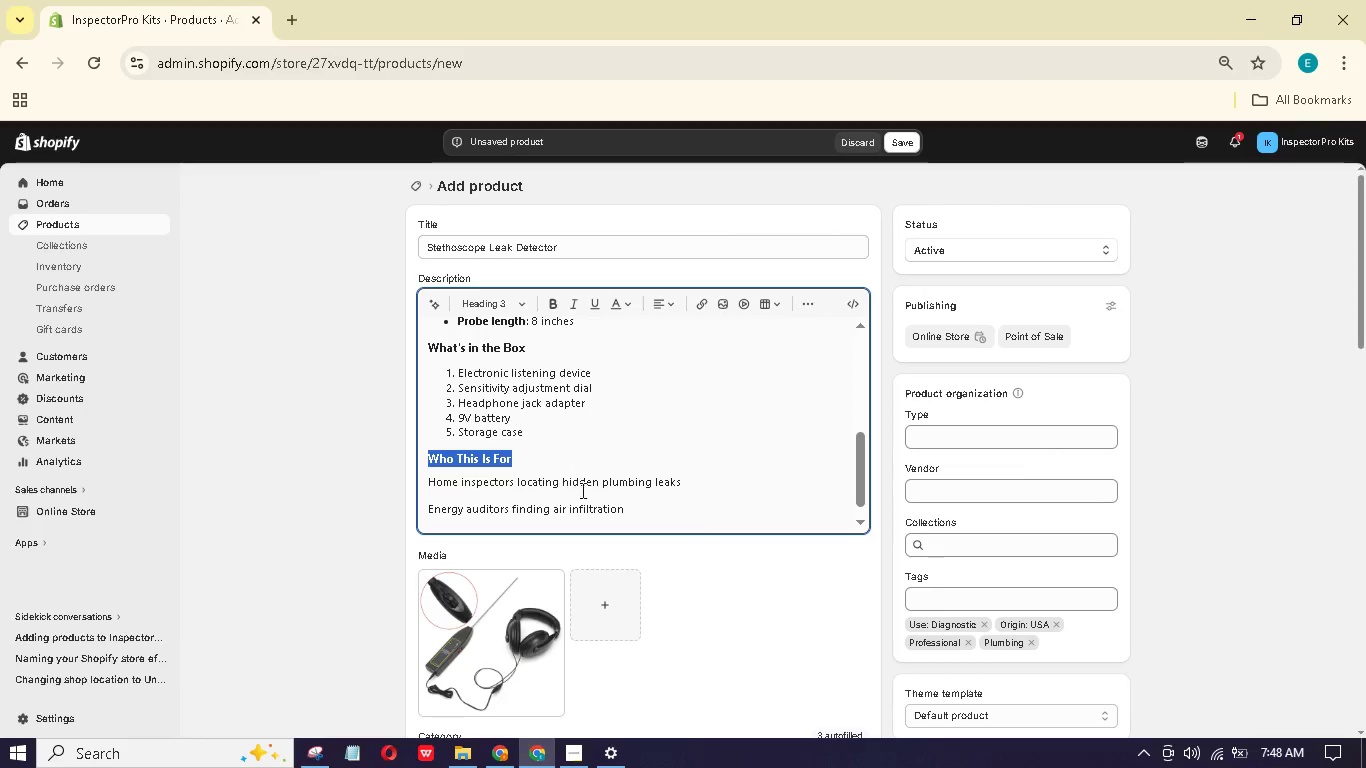 
left_click([587, 462])
 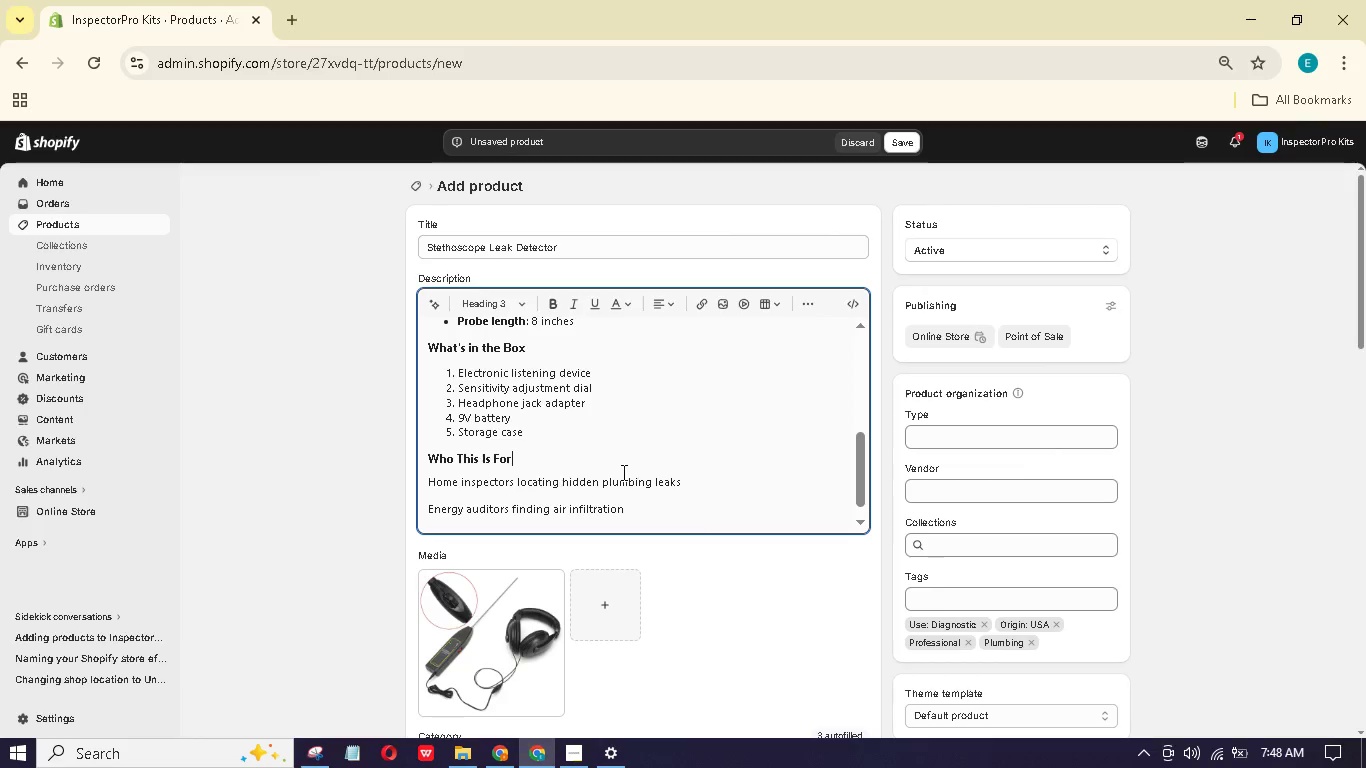 
scroll: coordinate [622, 472], scroll_direction: down, amount: 4.0
 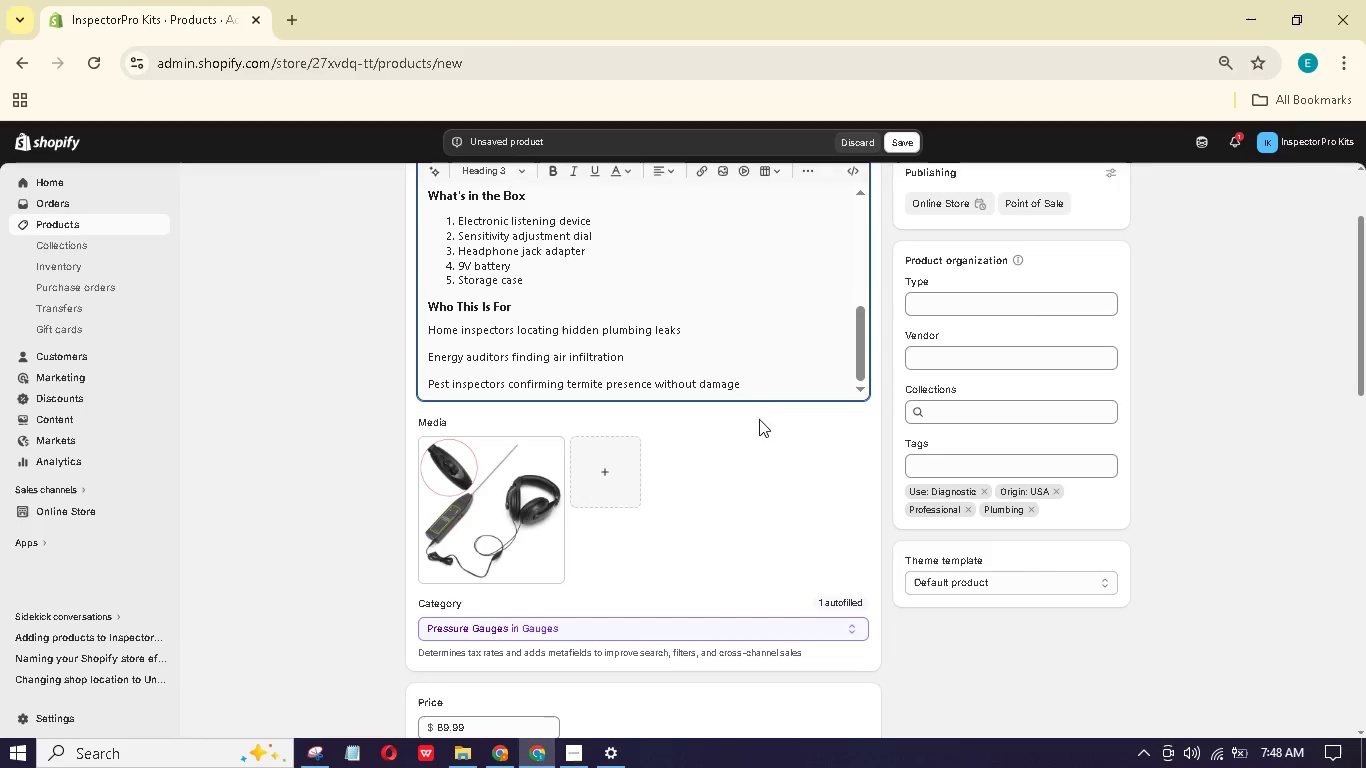 
left_click_drag(start_coordinate=[757, 385], to_coordinate=[418, 329])
 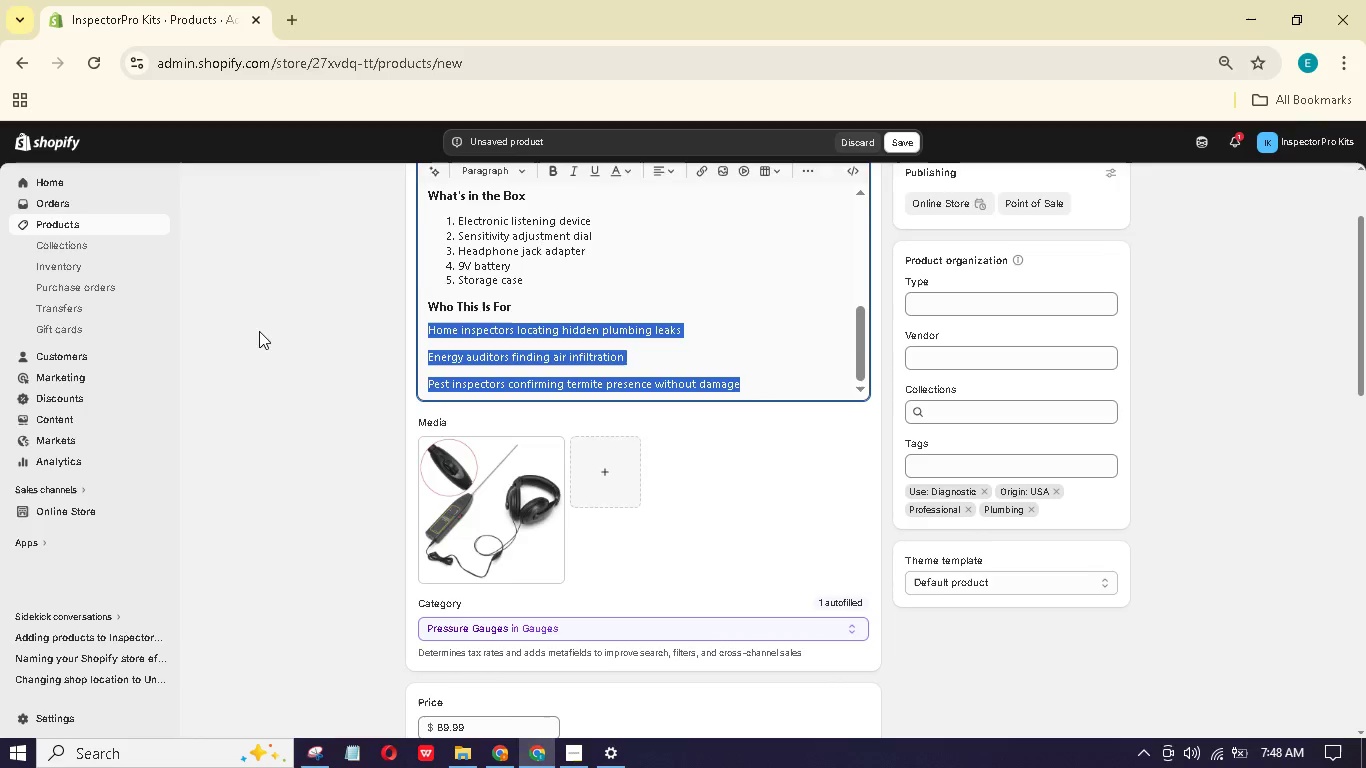 
scroll: coordinate [263, 334], scroll_direction: up, amount: 4.0
 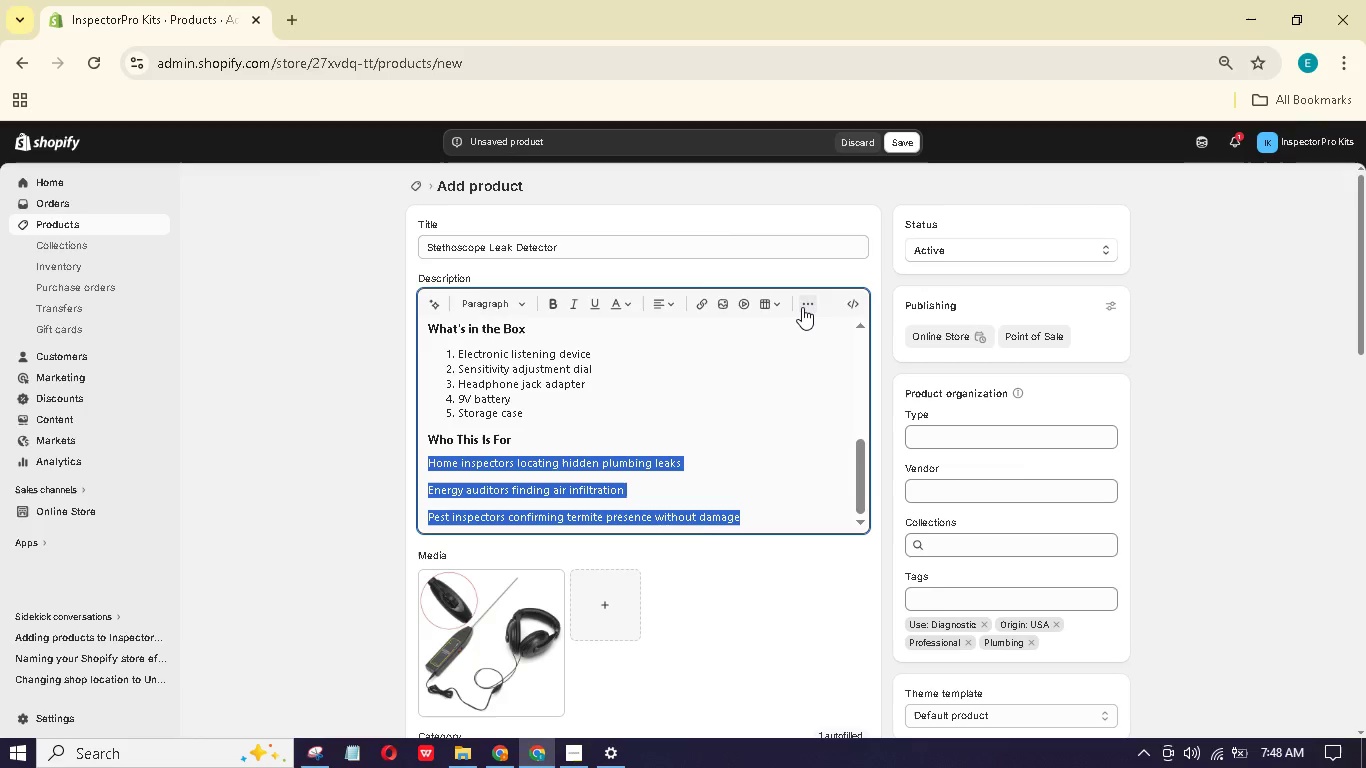 
left_click([805, 307])
 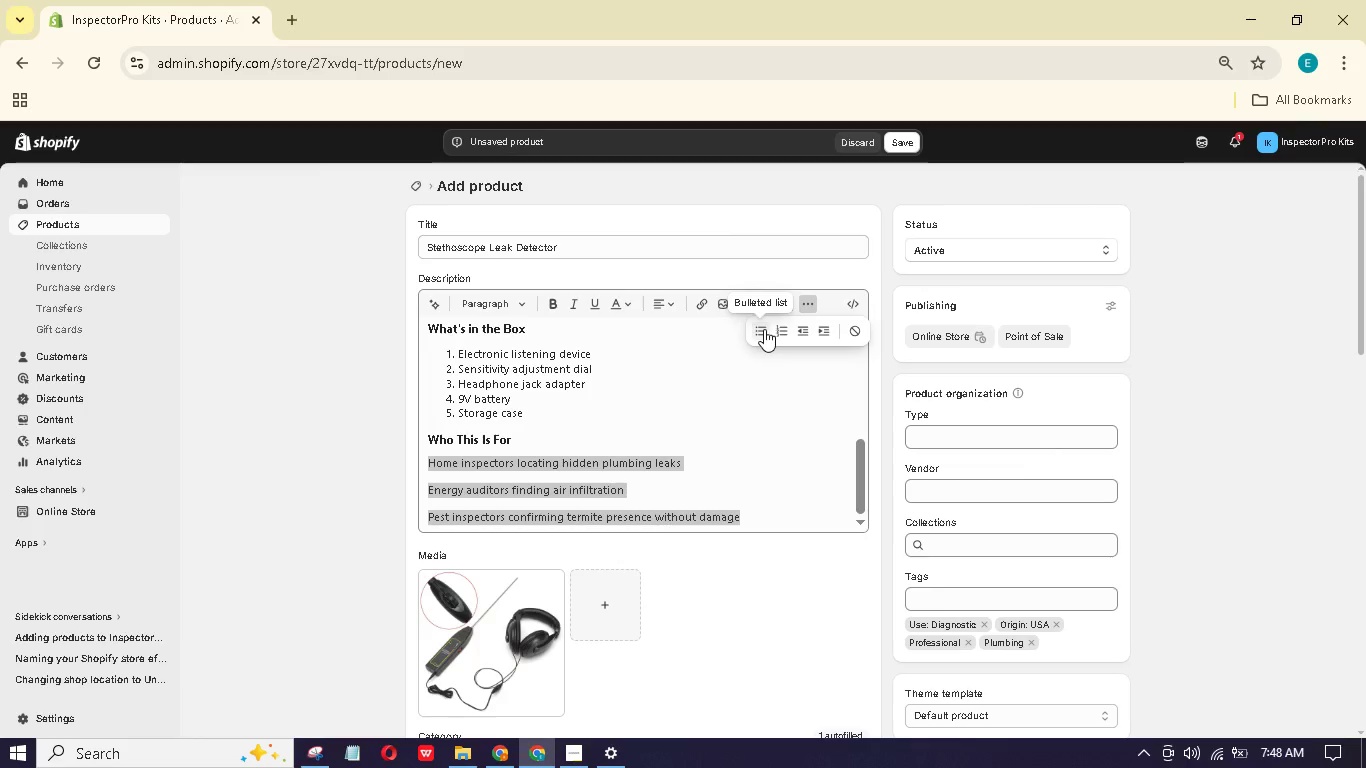 
left_click([764, 329])
 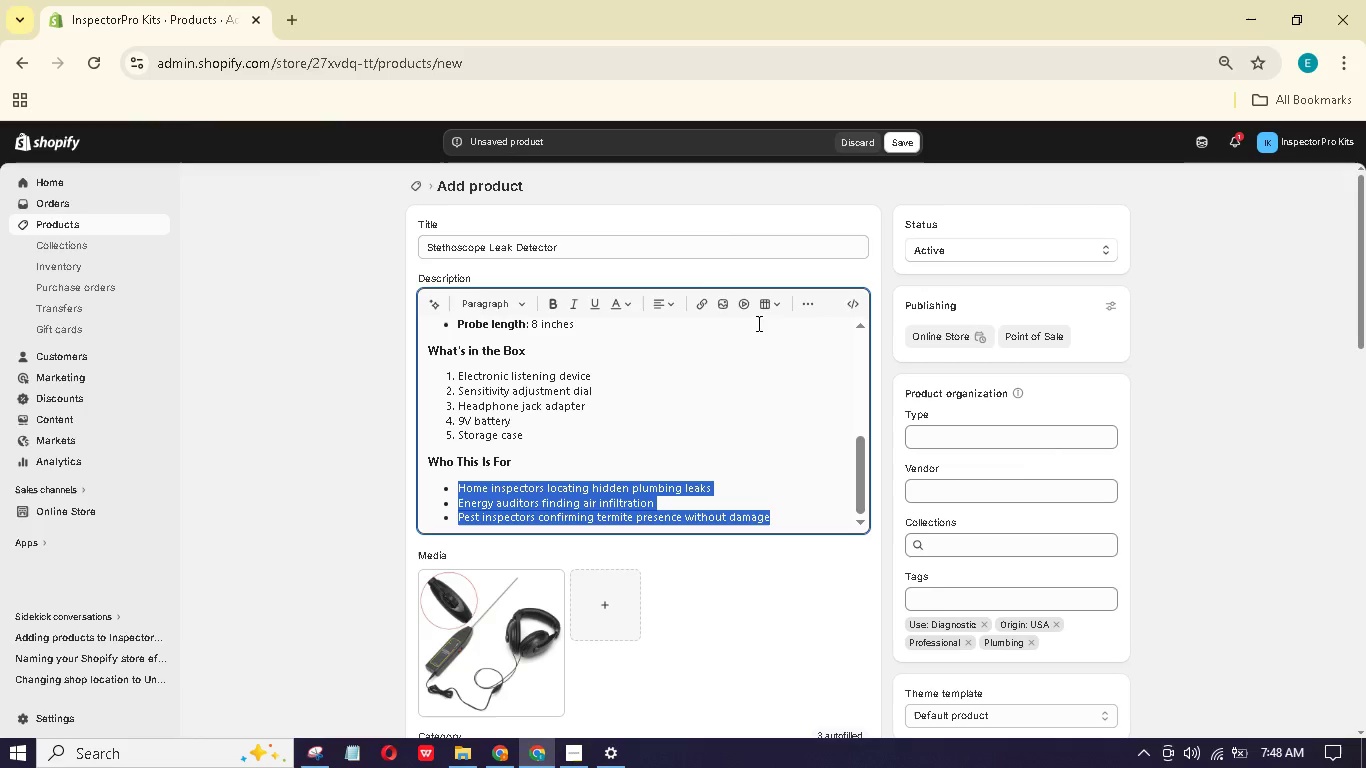 
wait(33.45)
 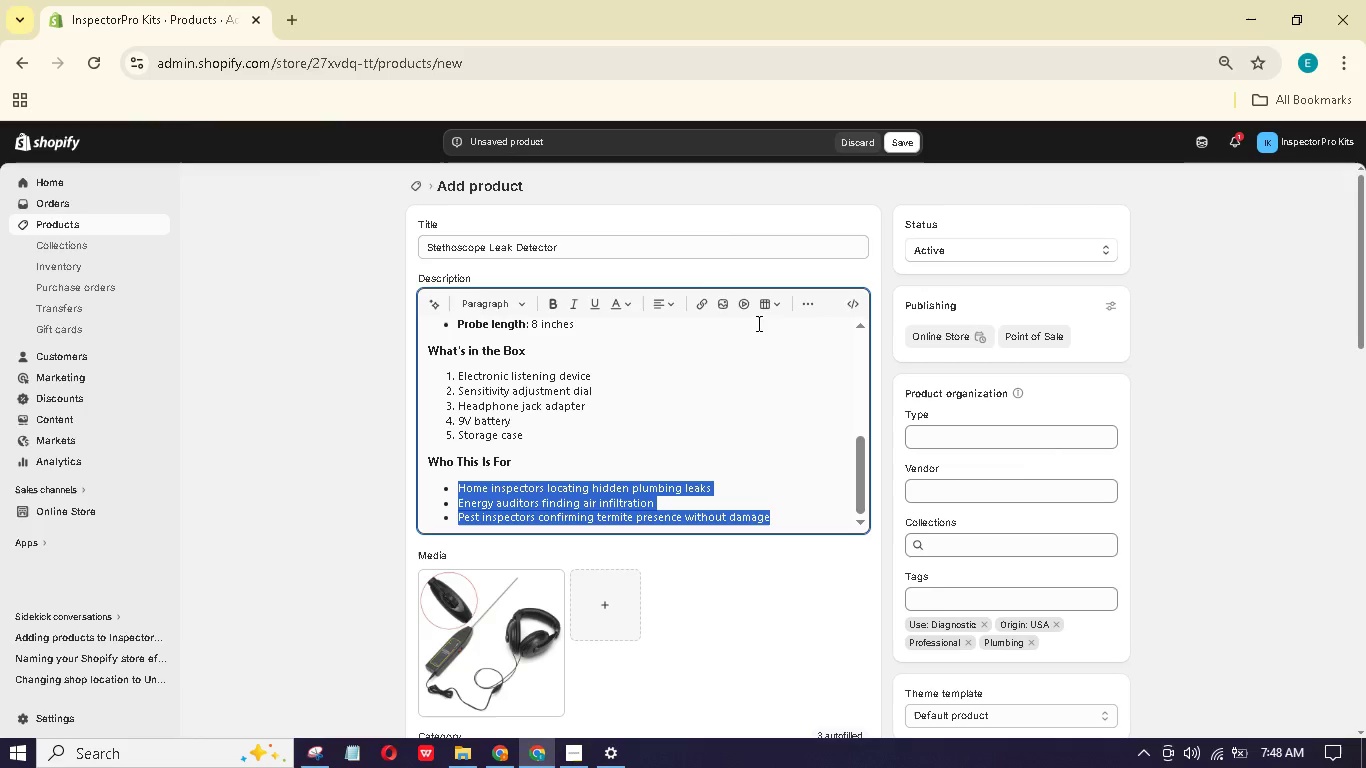 
scroll: coordinate [741, 318], scroll_direction: down, amount: 30.0
 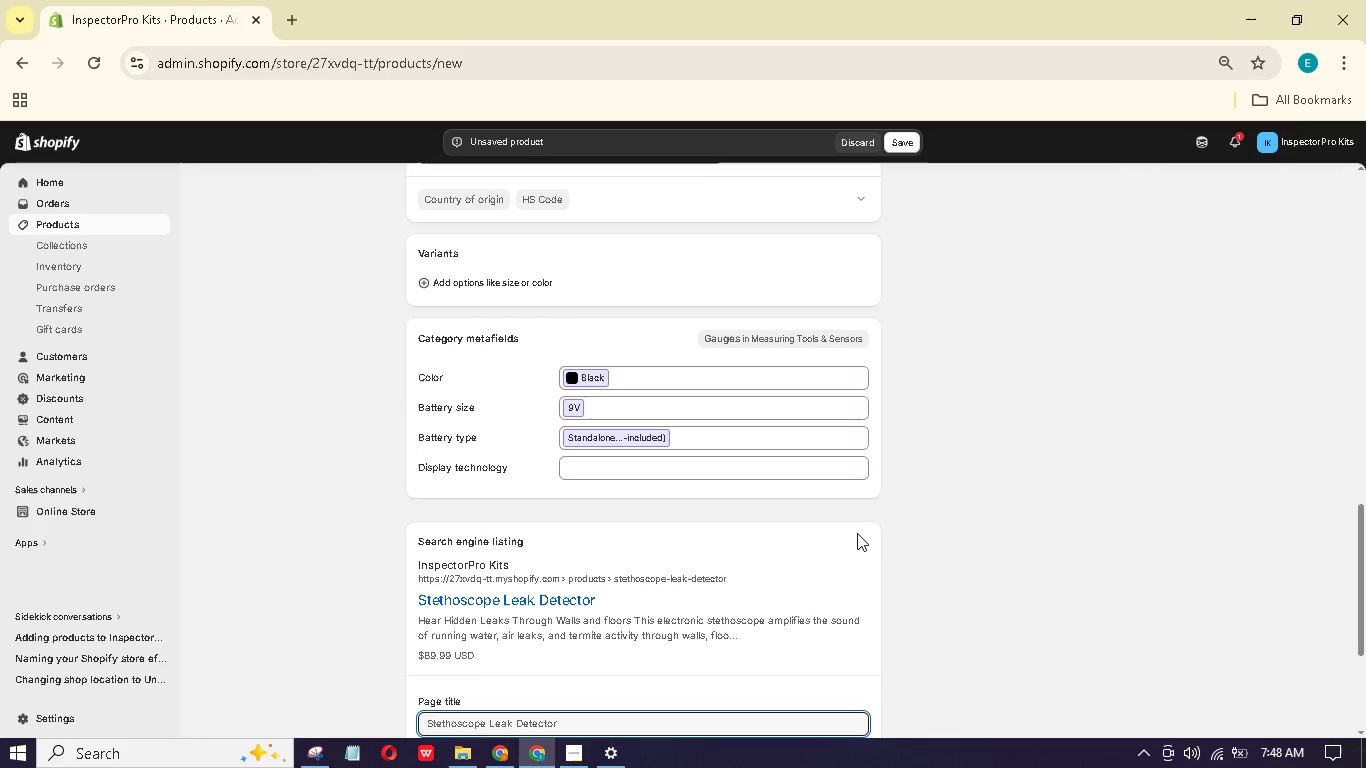 
wait(7.45)
 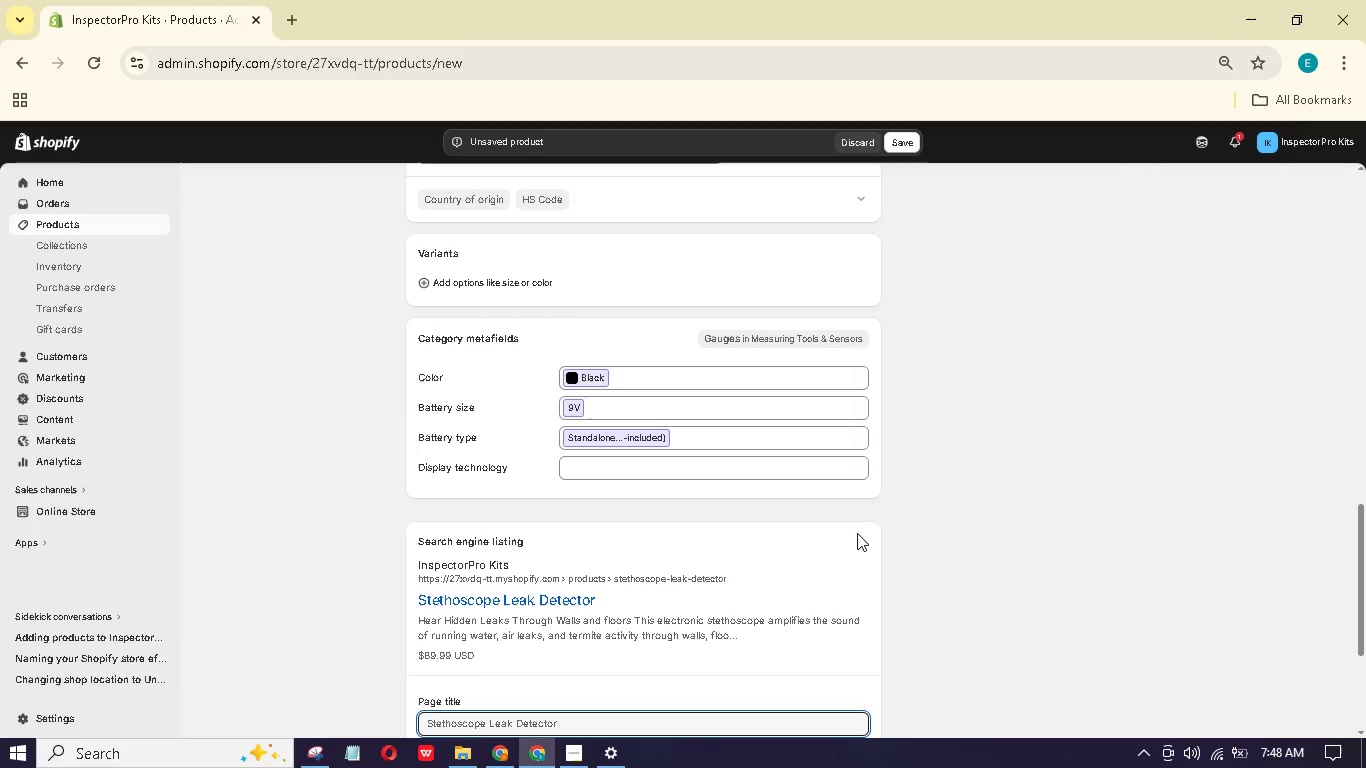 
scroll: coordinate [613, 573], scroll_direction: down, amount: 2.0
 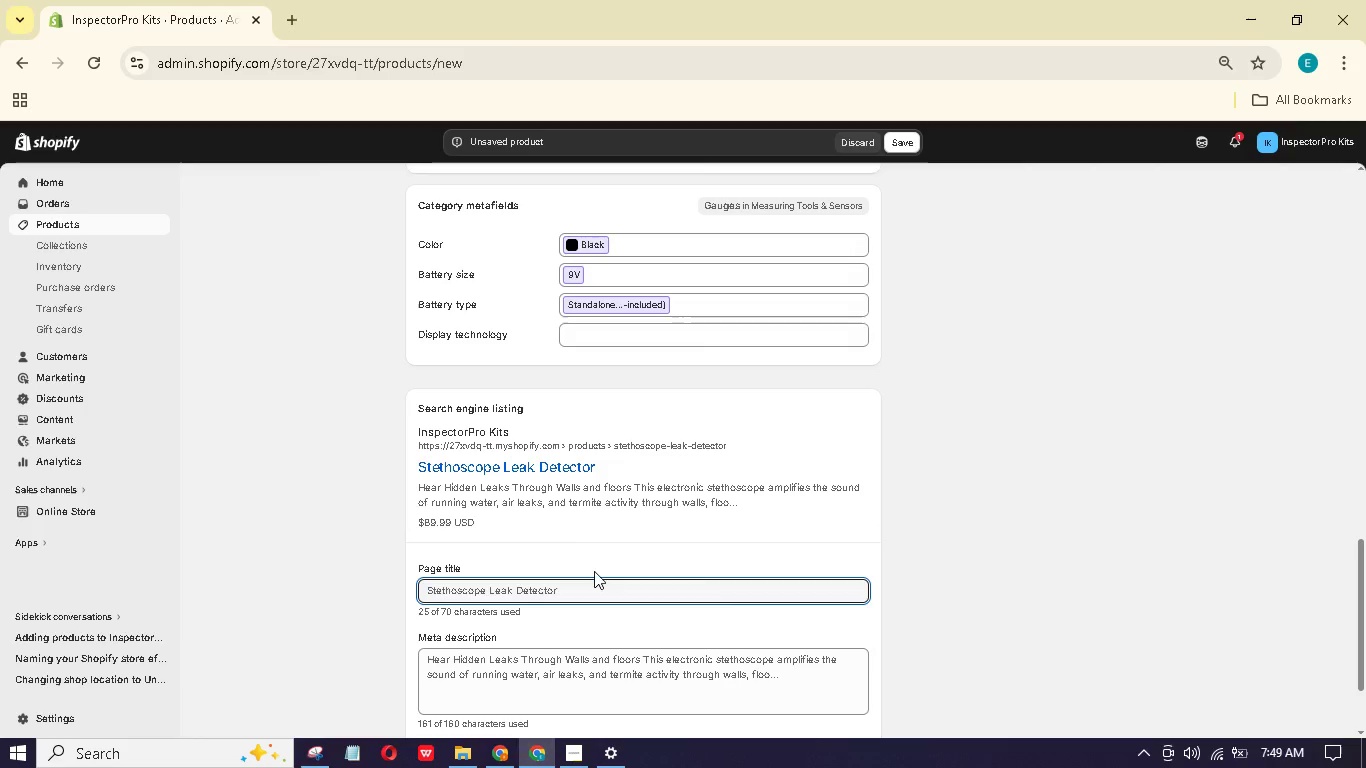 
left_click([594, 593])
 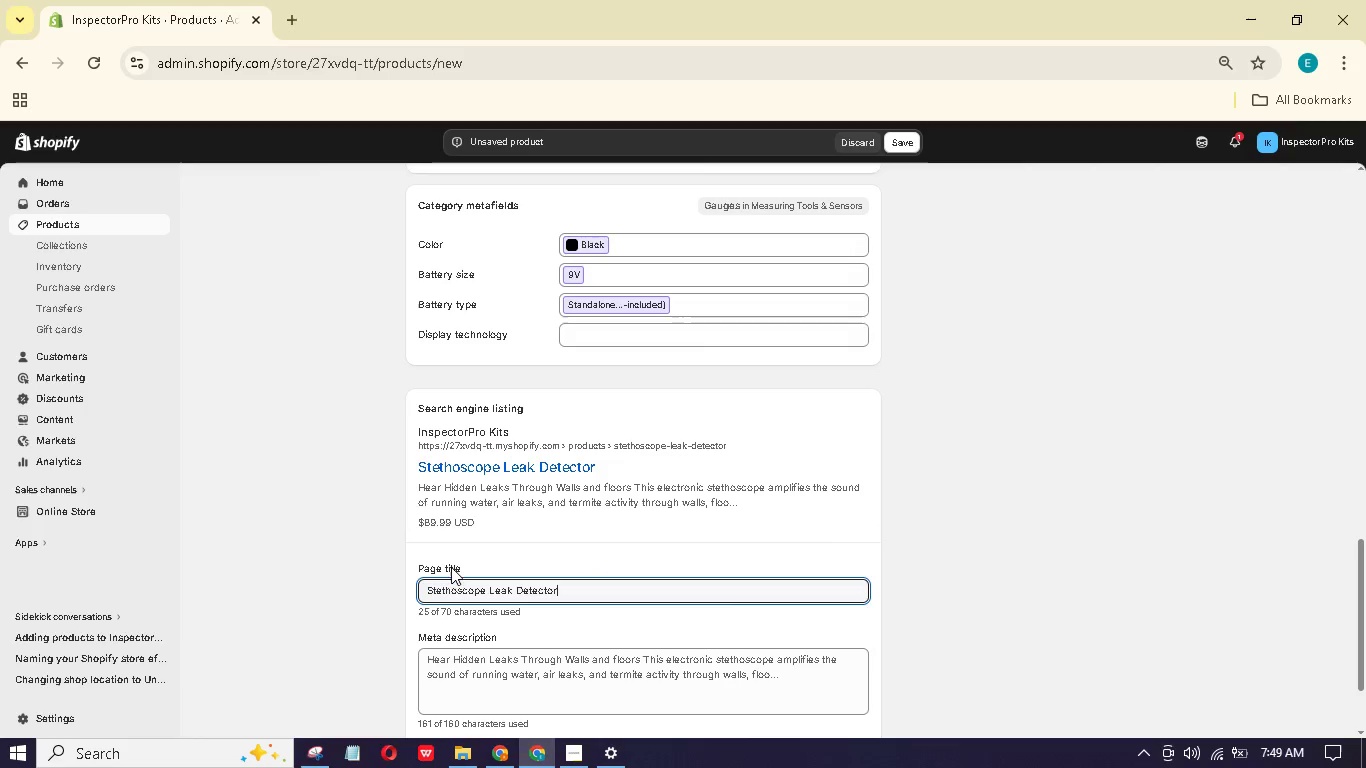 
left_click([429, 590])
 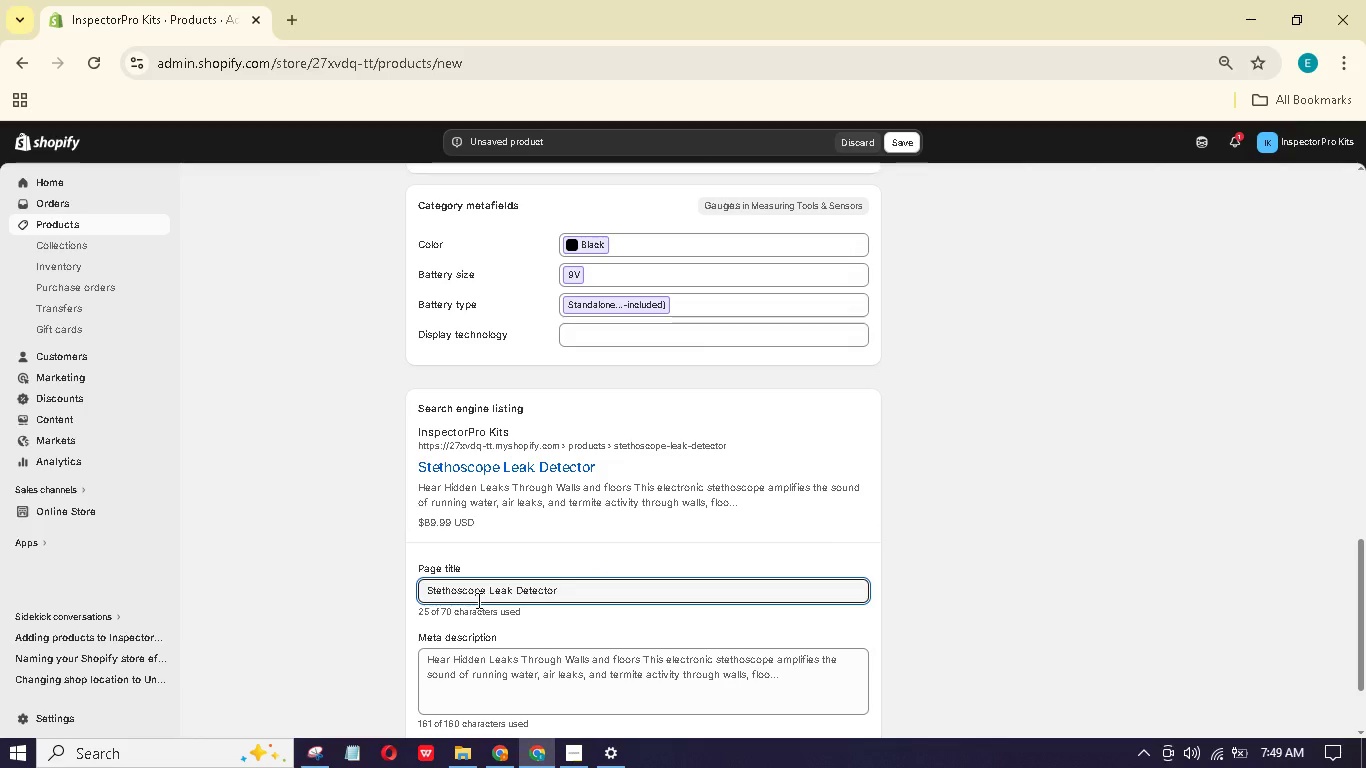 
type(Electronic )
 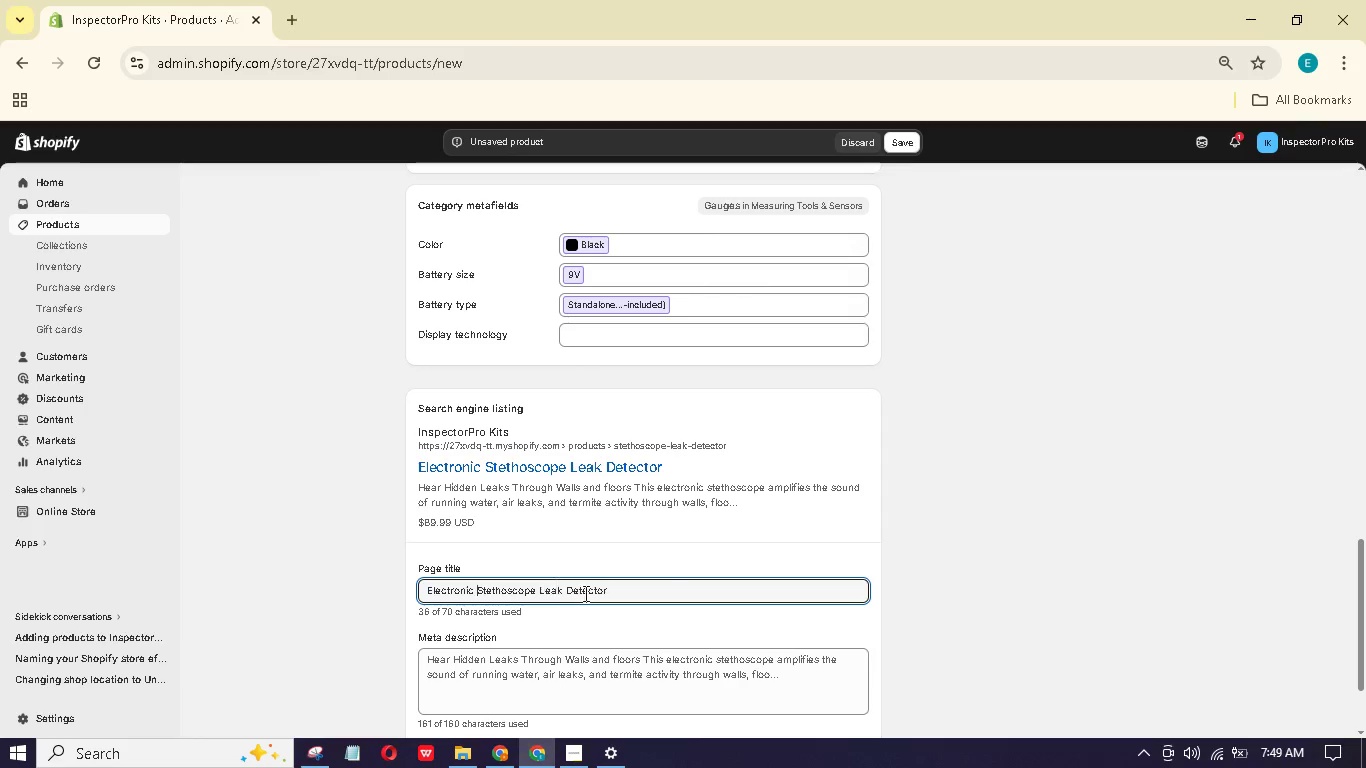 
left_click([680, 587])
 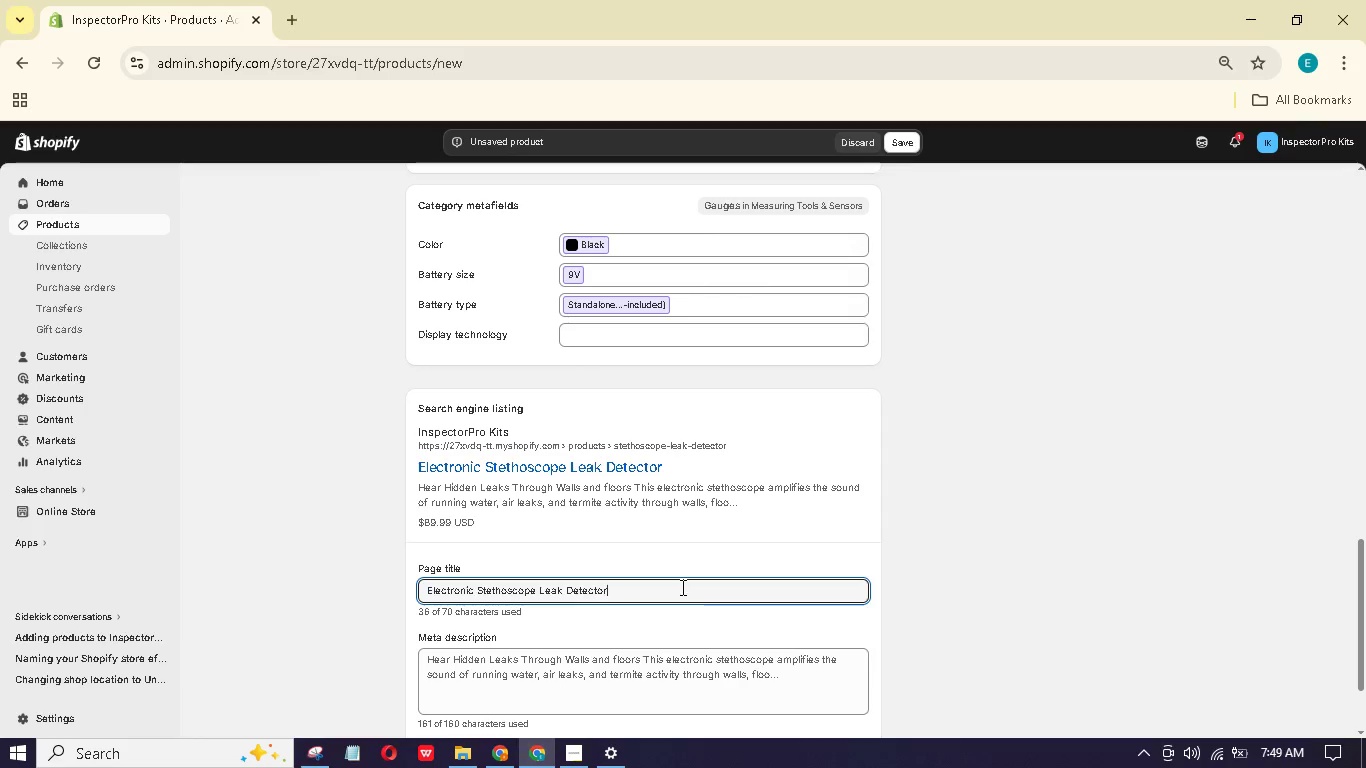 
type( | Inspector)
 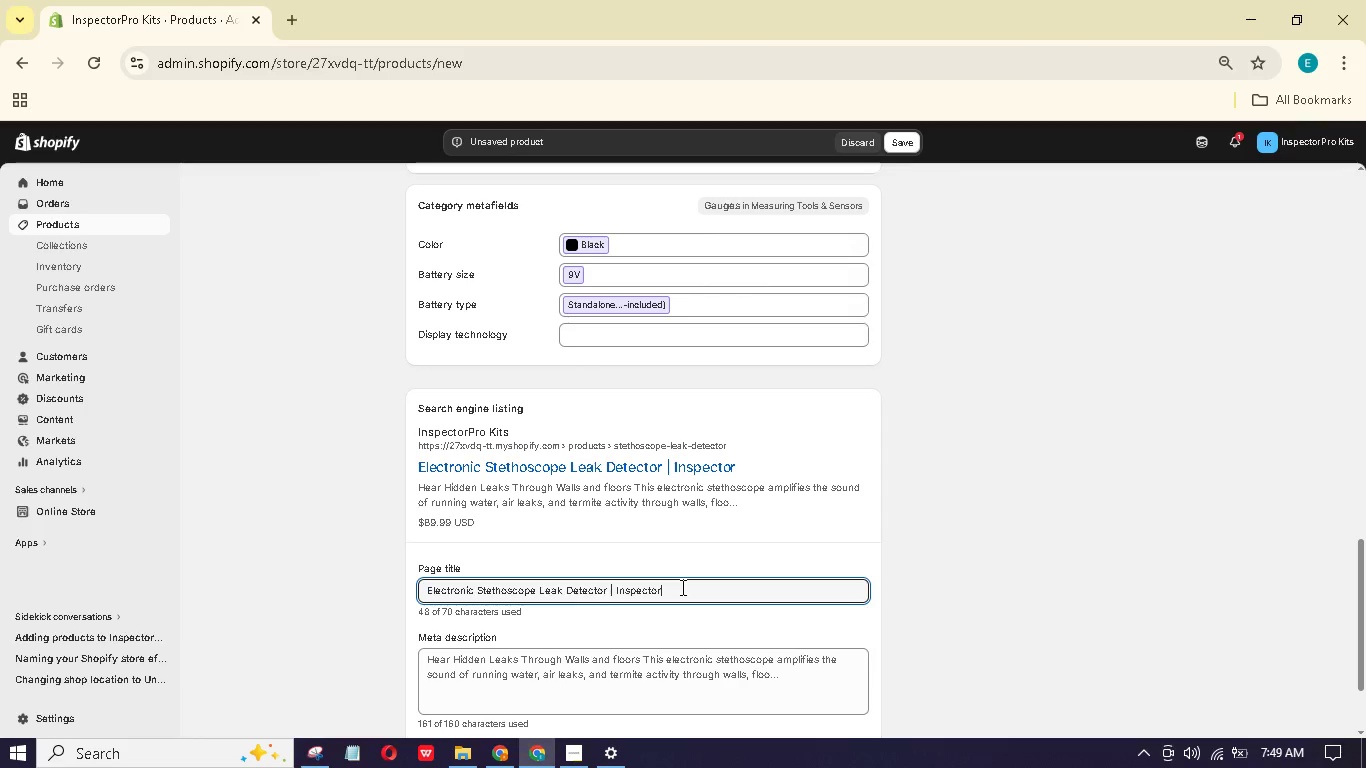 
type(Pro Listei)
key(Backspace)
type(ning )
 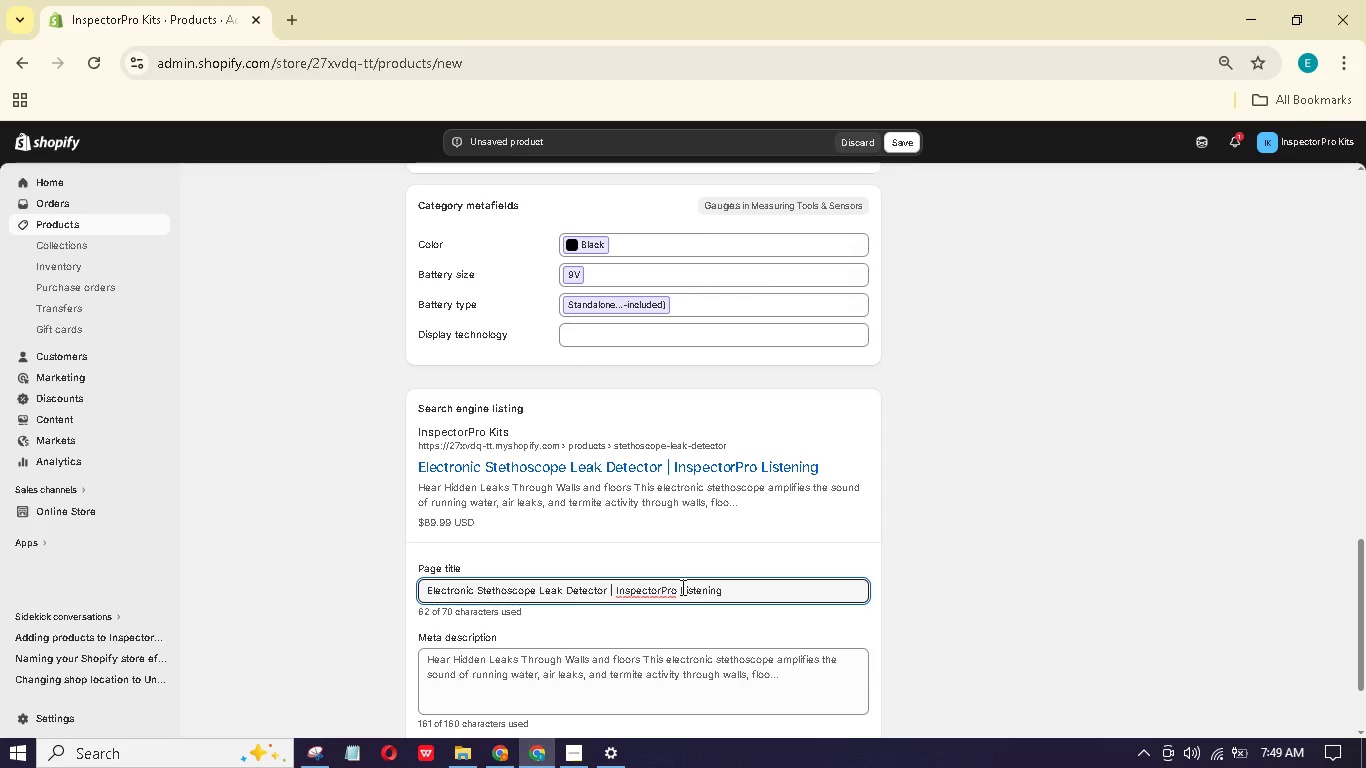 
type(Tool)
 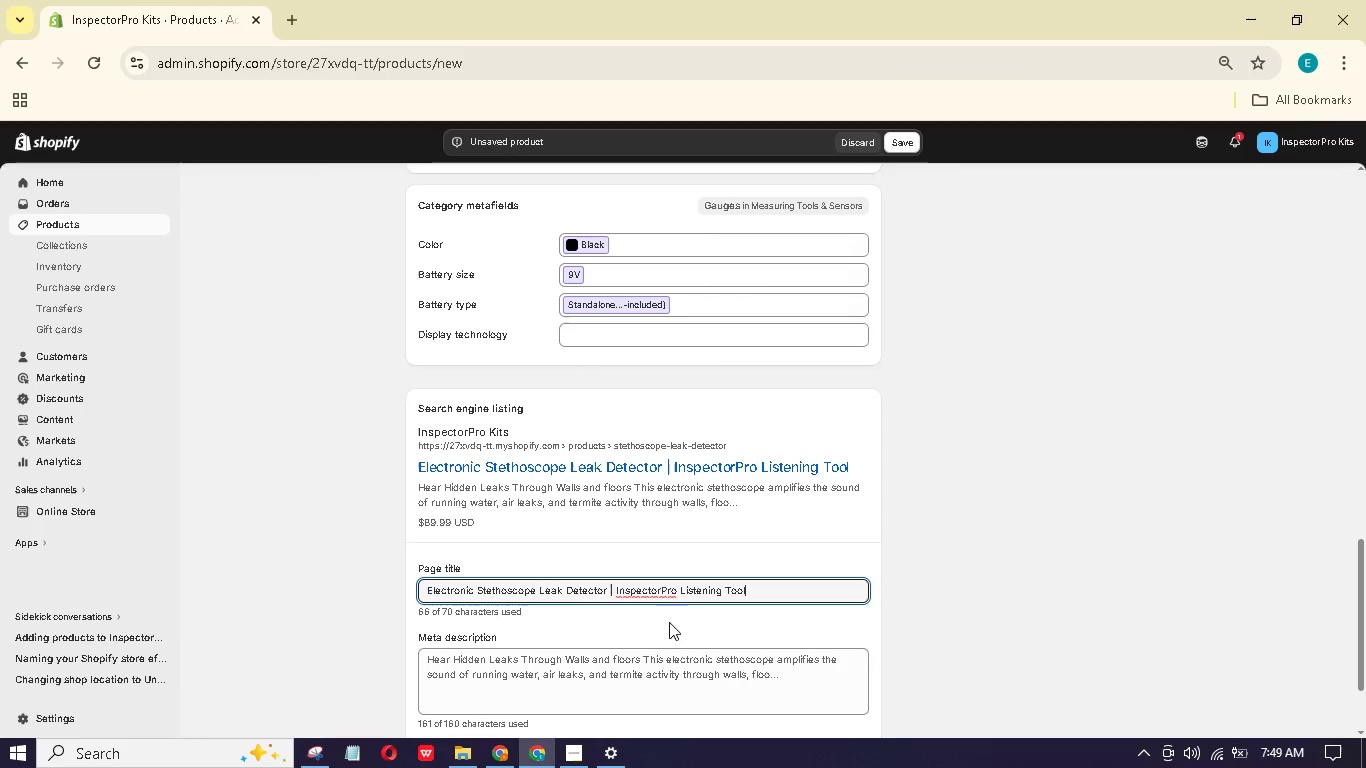 
scroll: coordinate [658, 600], scroll_direction: down, amount: 2.0
 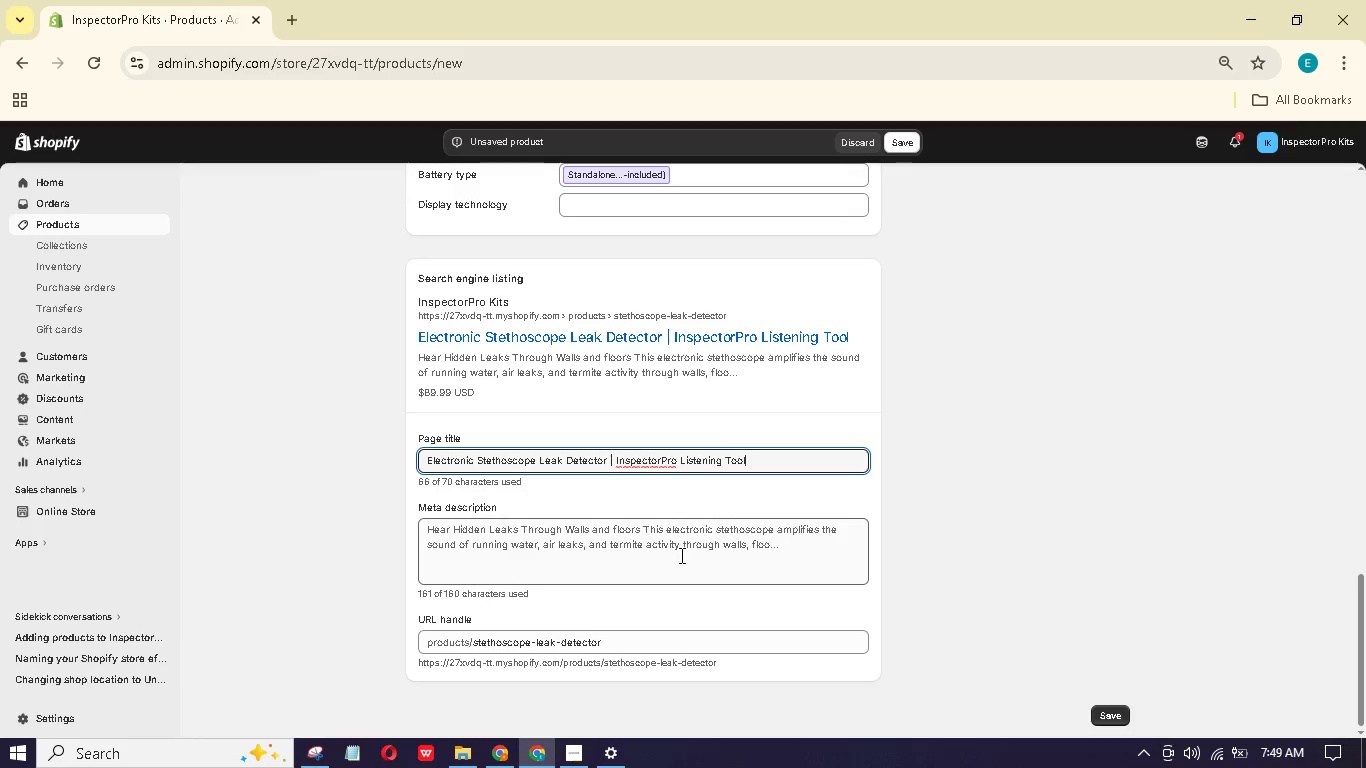 
left_click([680, 554])
 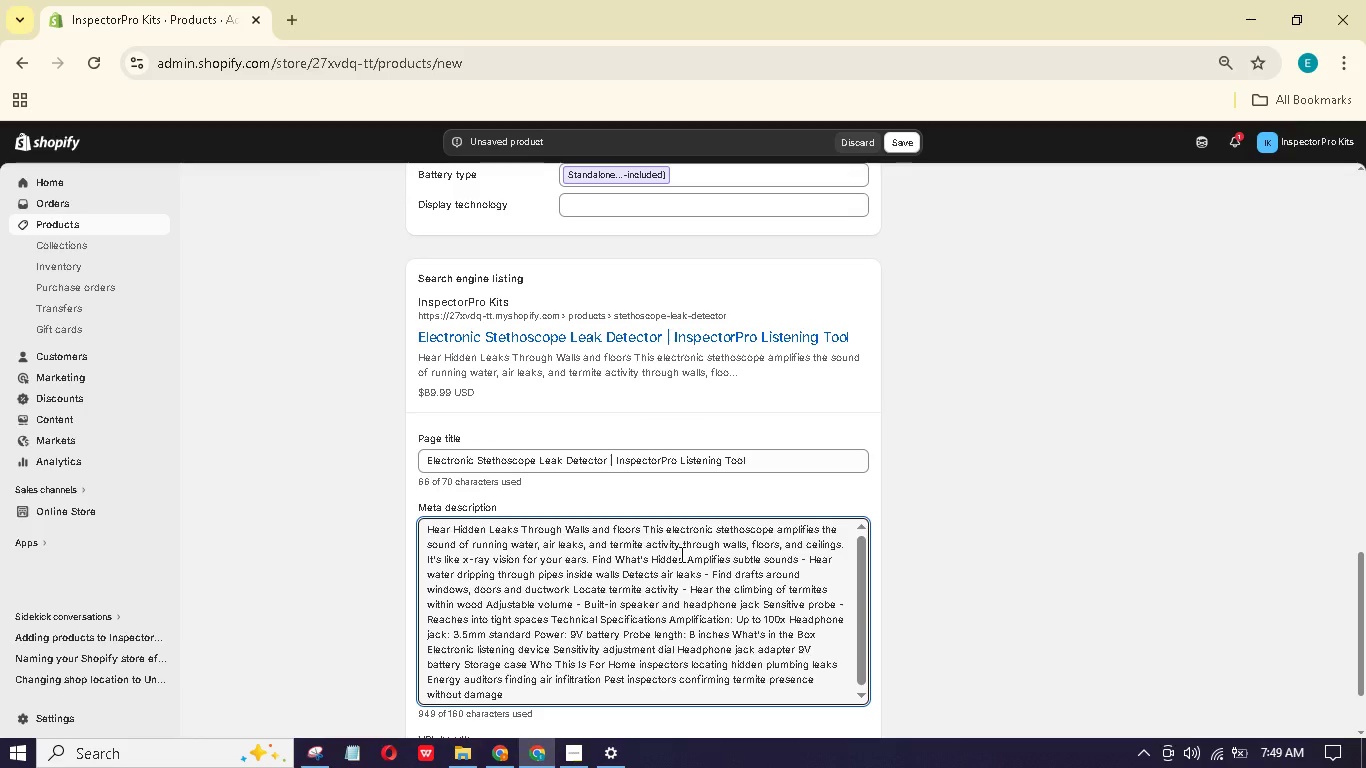 
key(Control+A)
 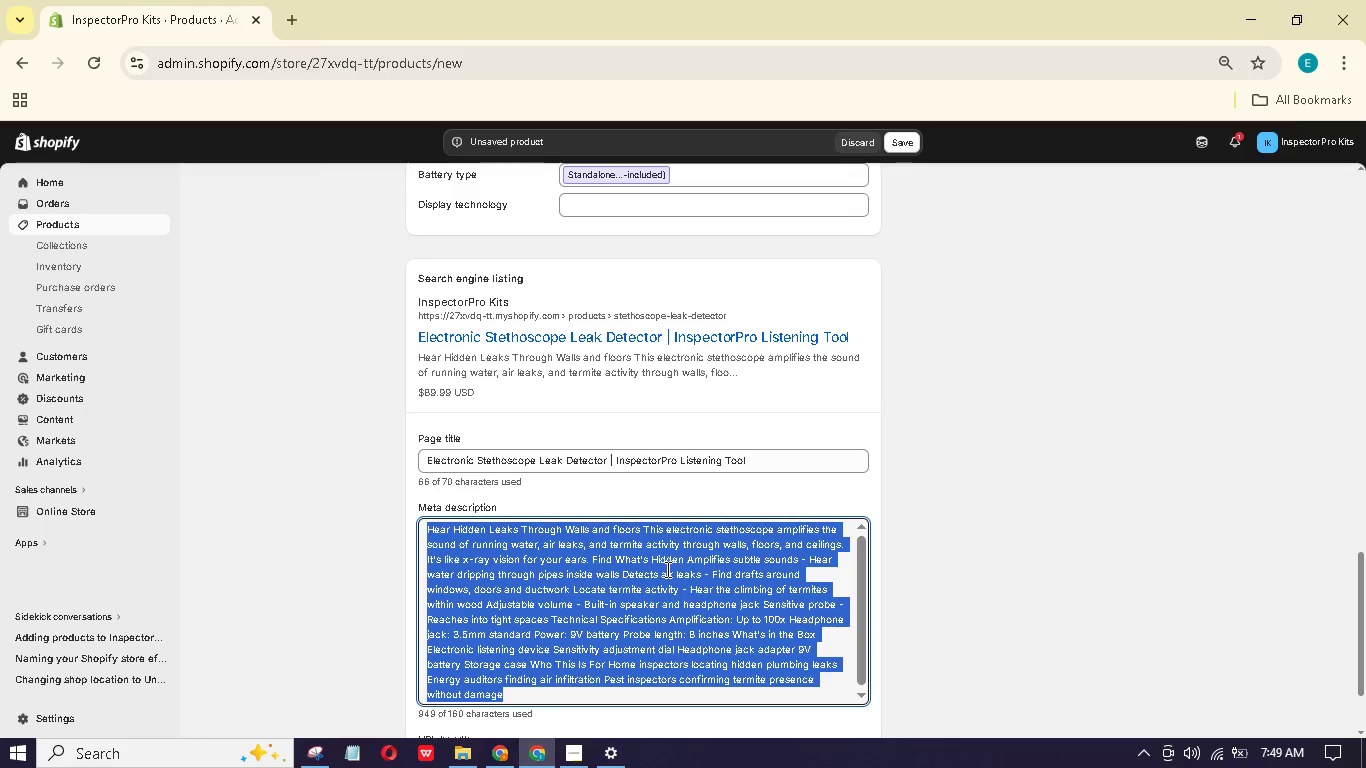 
type(Electronic stethospe leak detector amplifies wtr, ir, nd trite sounds through walls. Professnal diagotic tool for home nspectors and)
key(Backspace)
key(Backspace)
key(Backspace)
key(Backspace)
type(. Shop now.)
 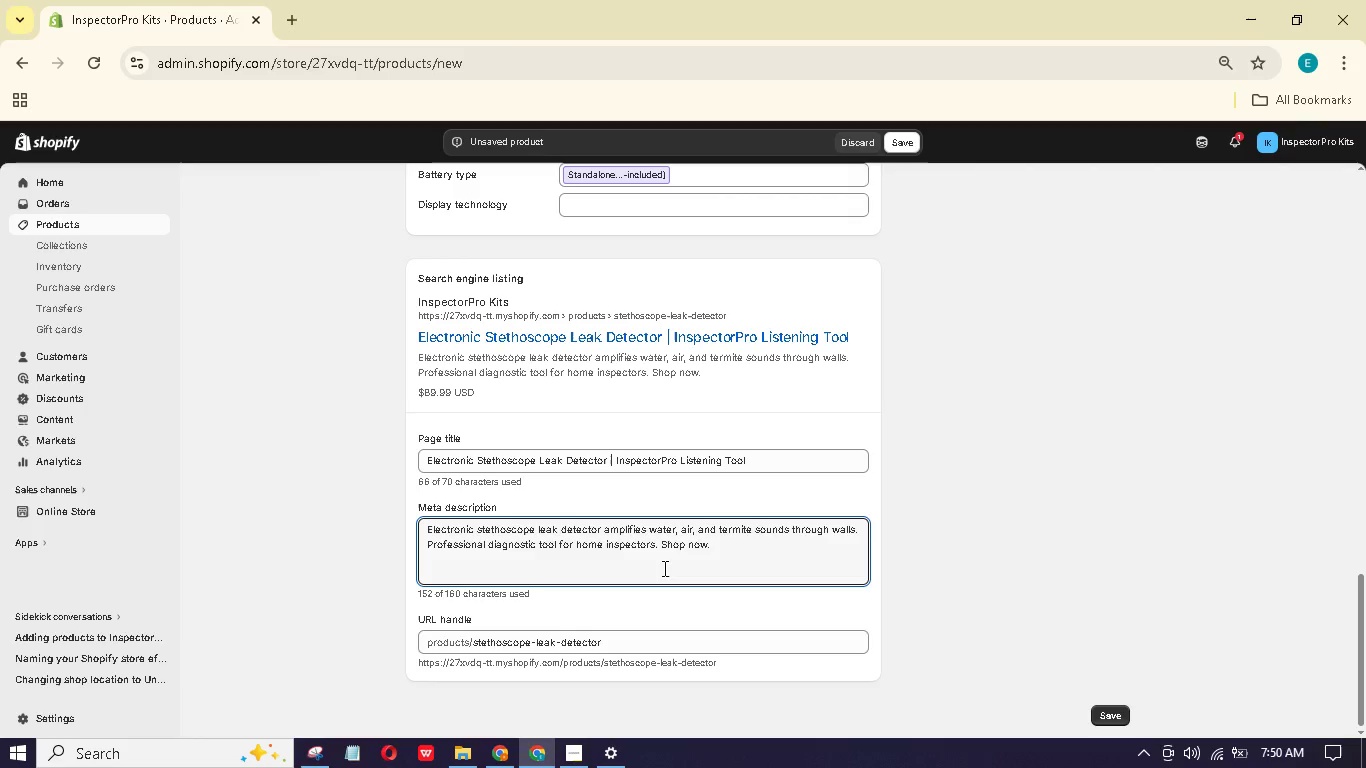 
scroll: coordinate [710, 571], scroll_direction: up, amount: 4.0
 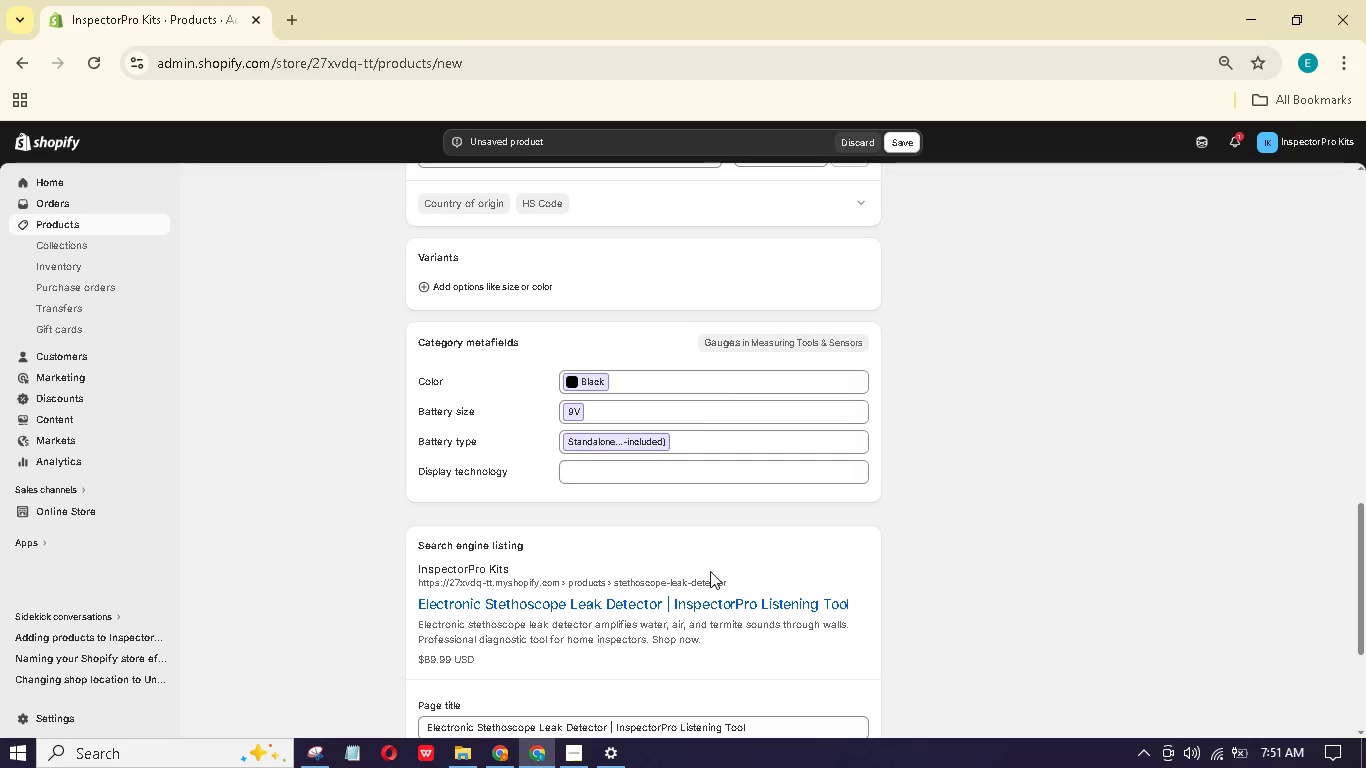 
scroll: coordinate [711, 577], scroll_direction: down, amount: 13.0
 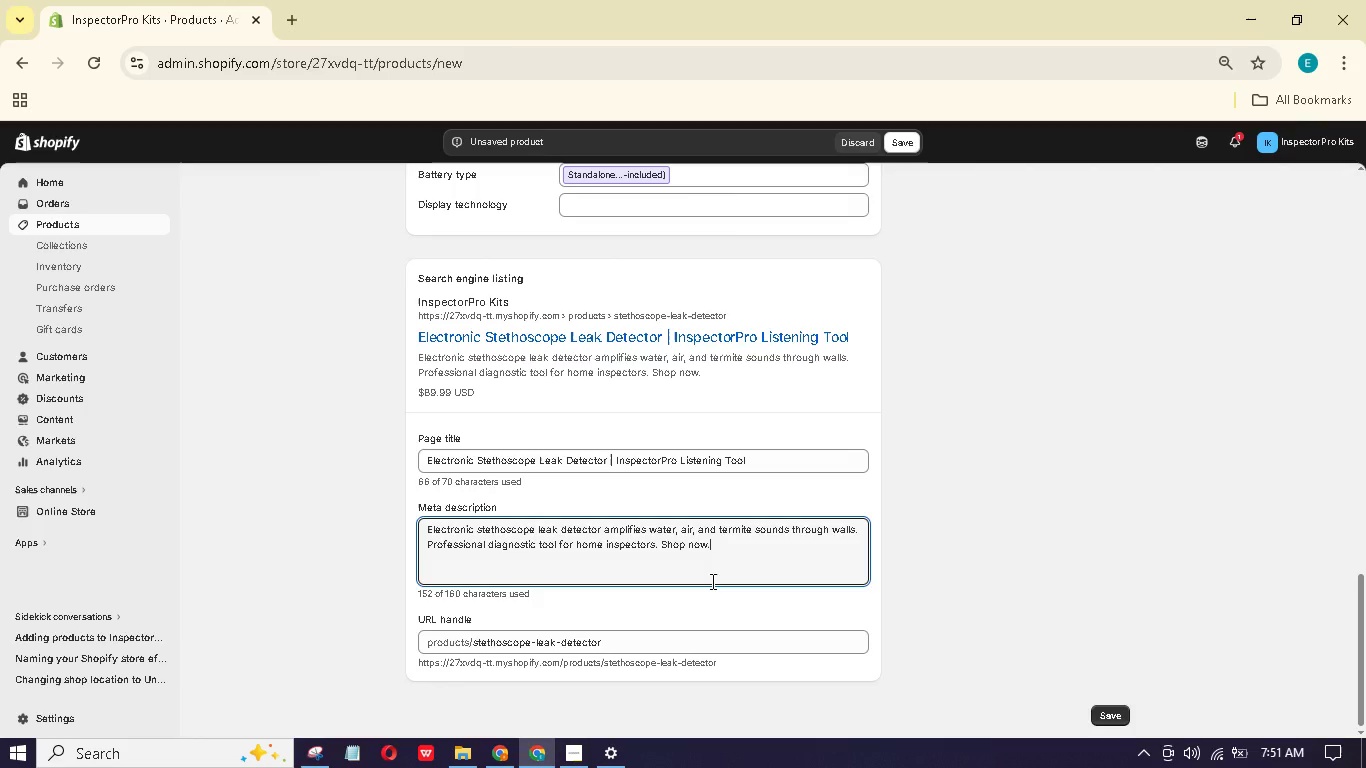 
scroll: coordinate [469, 586], scroll_direction: up, amount: 29.0
 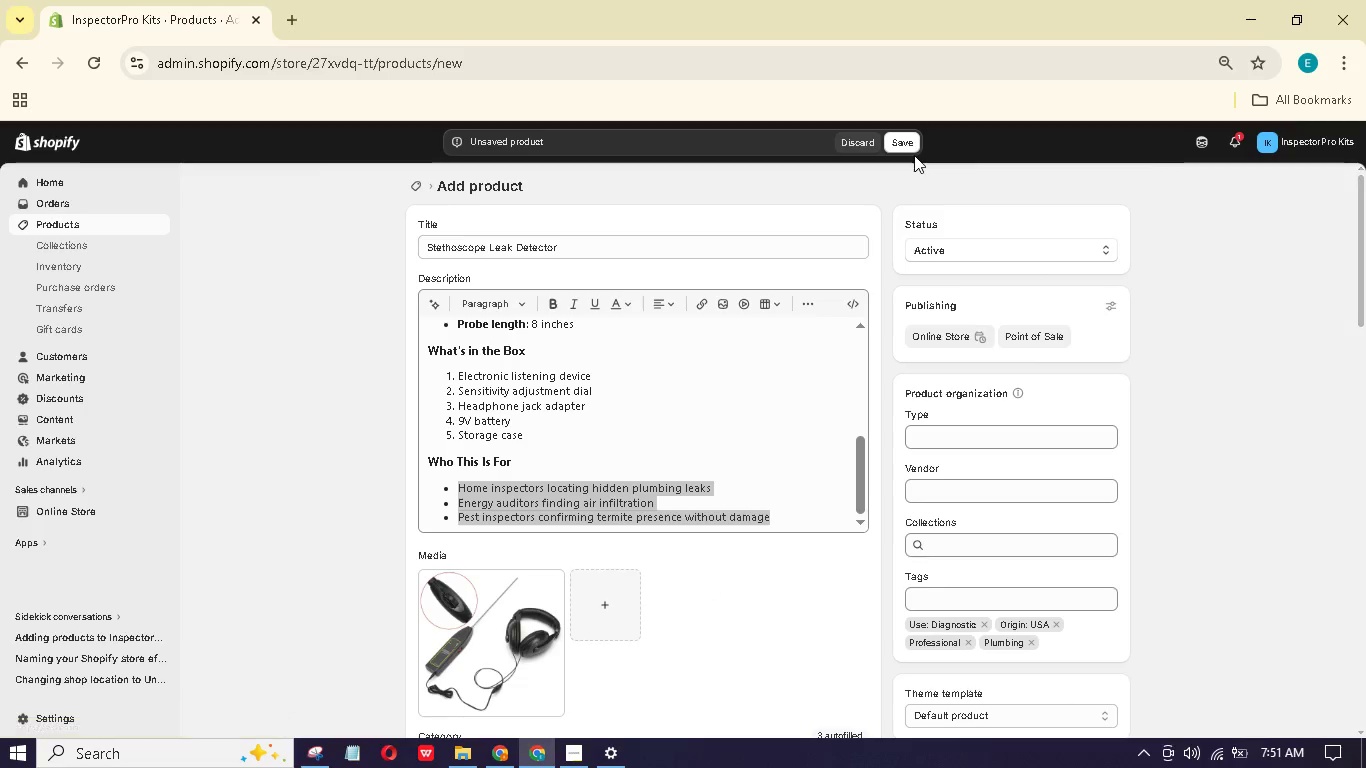 
left_click([913, 144])
 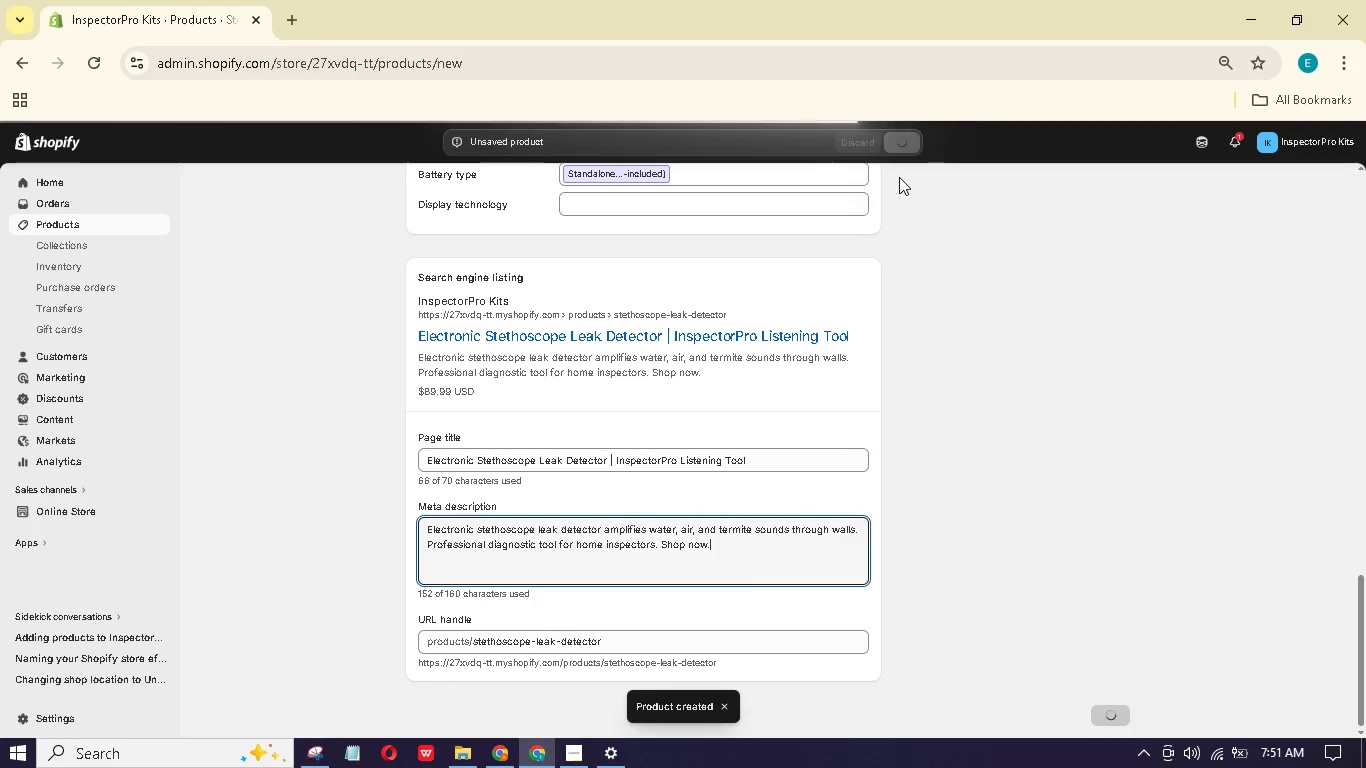 
wait(12.06)
 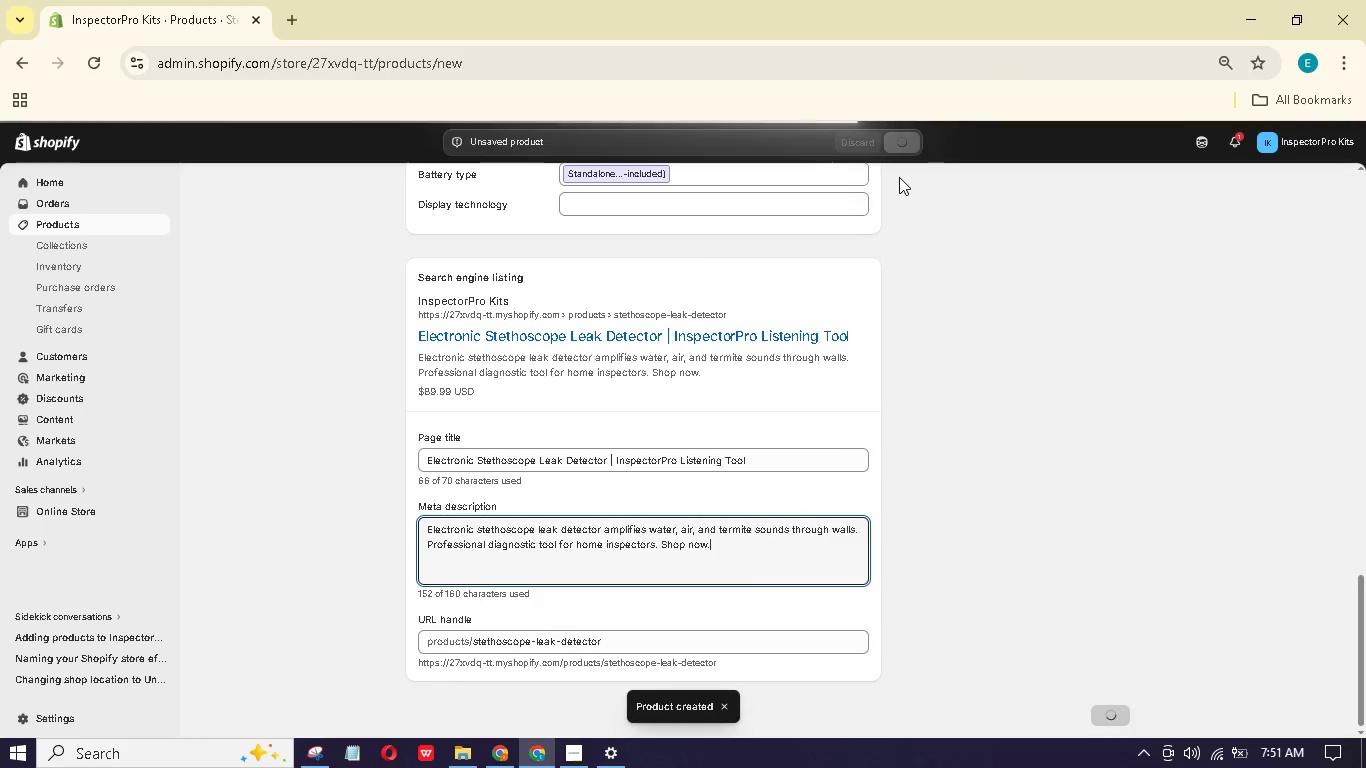 
left_click([483, 253])
 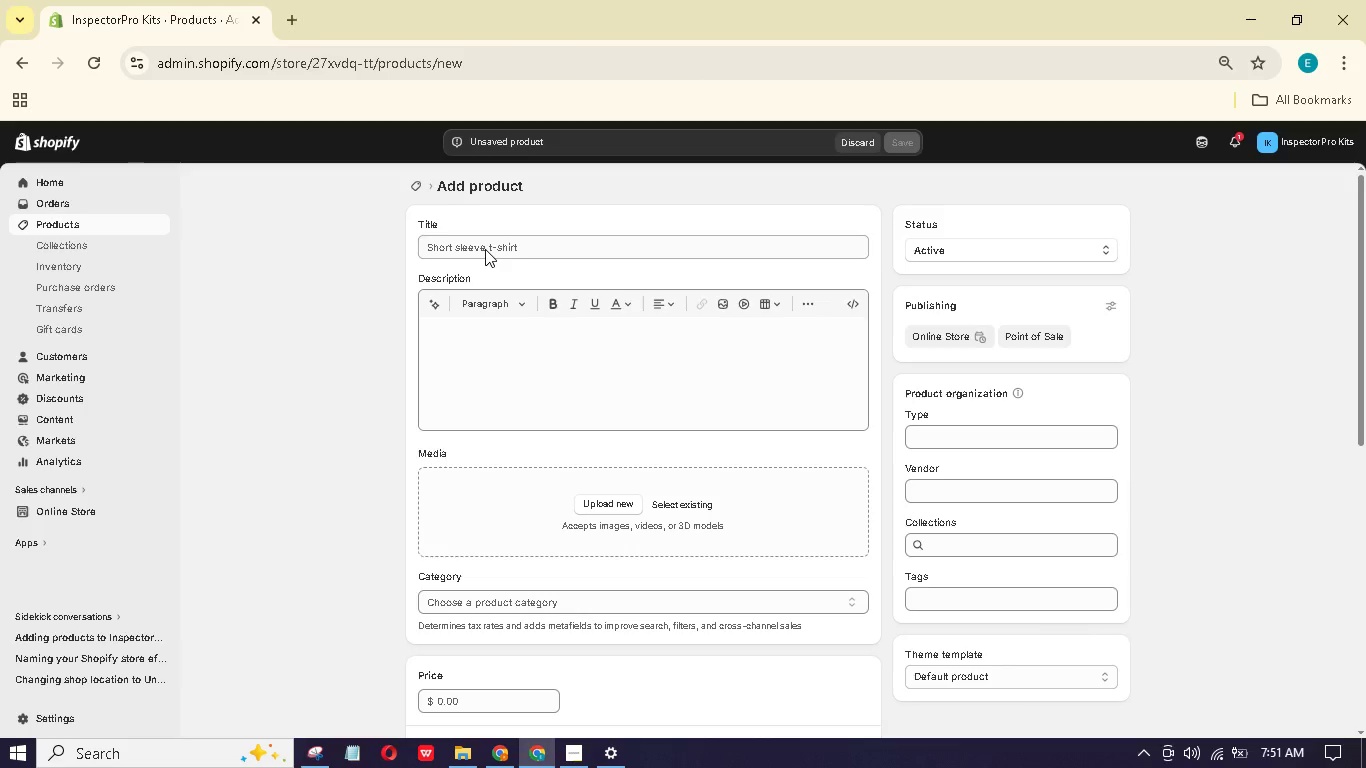 
wait(13.91)
 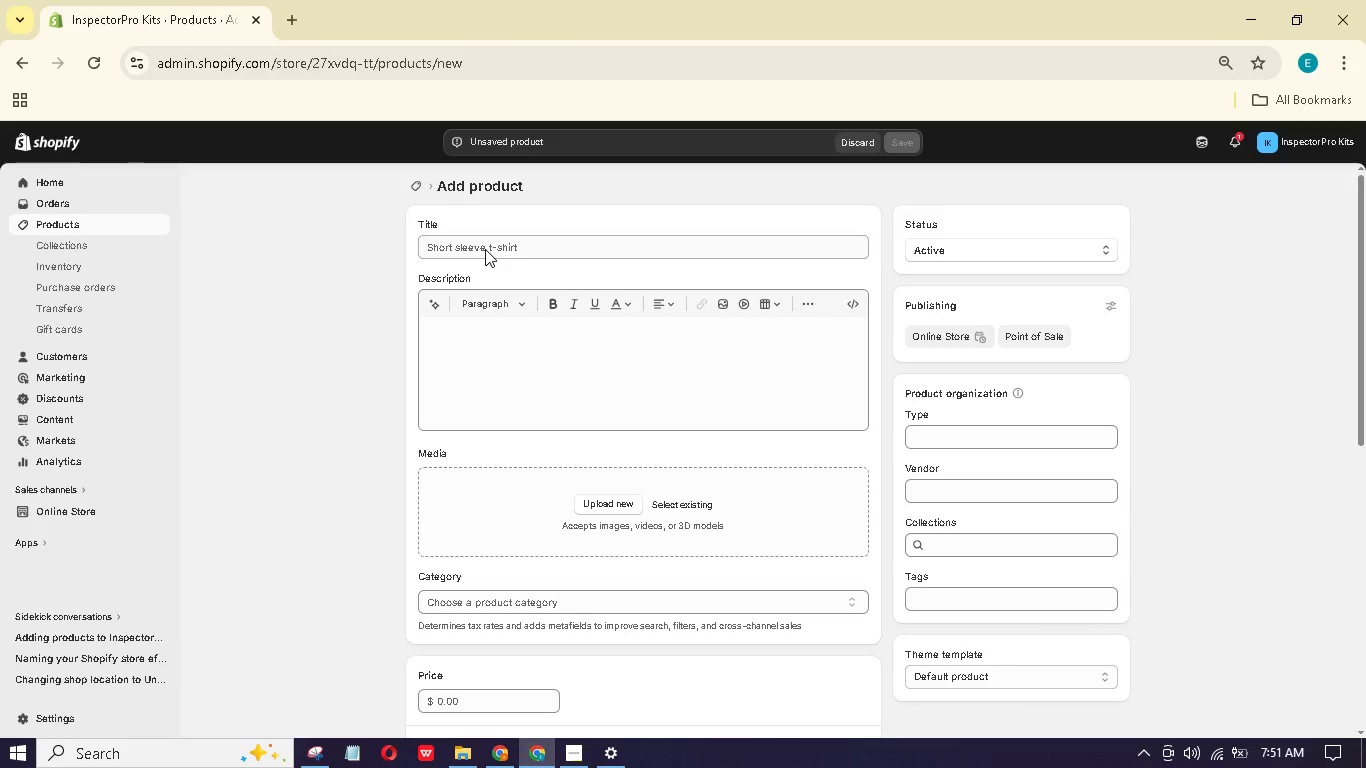 
left_click([497, 242])
 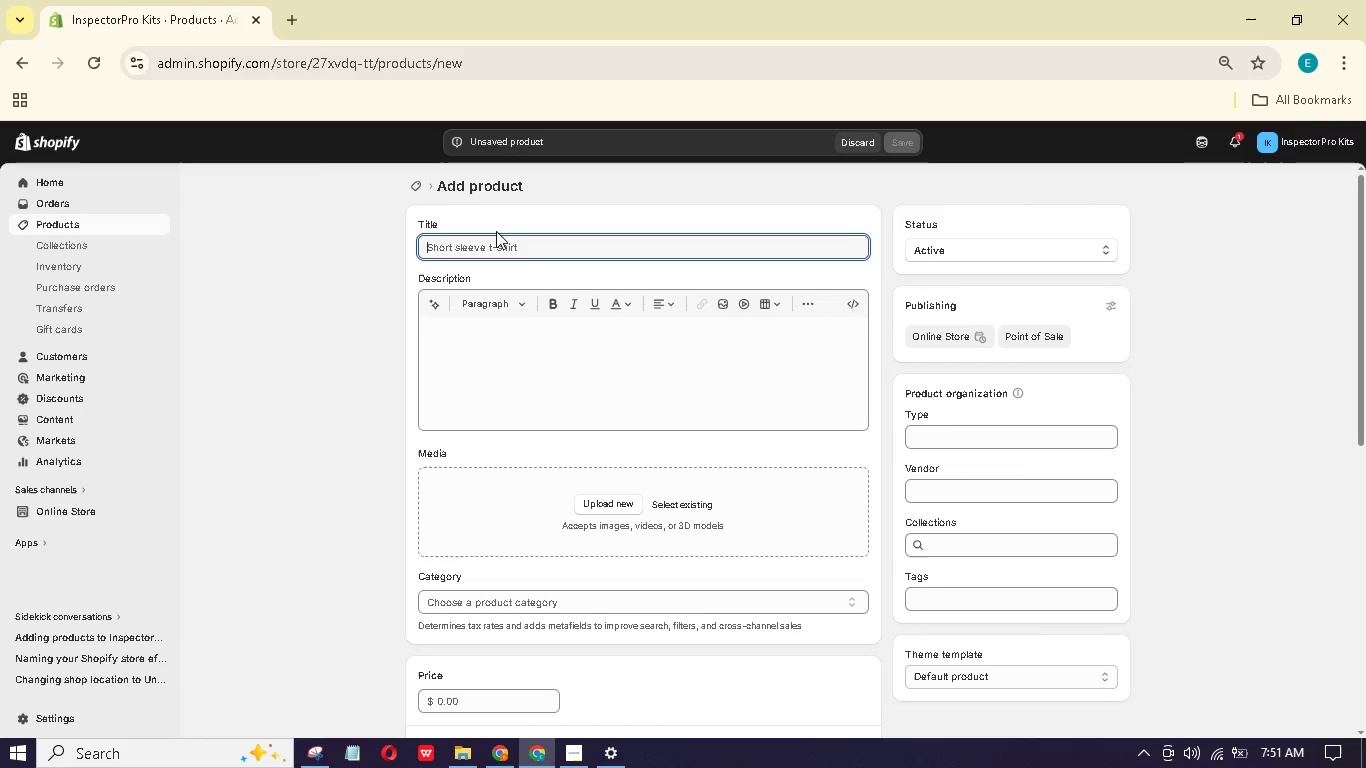 
type(3-Circit Tracer Kit)
 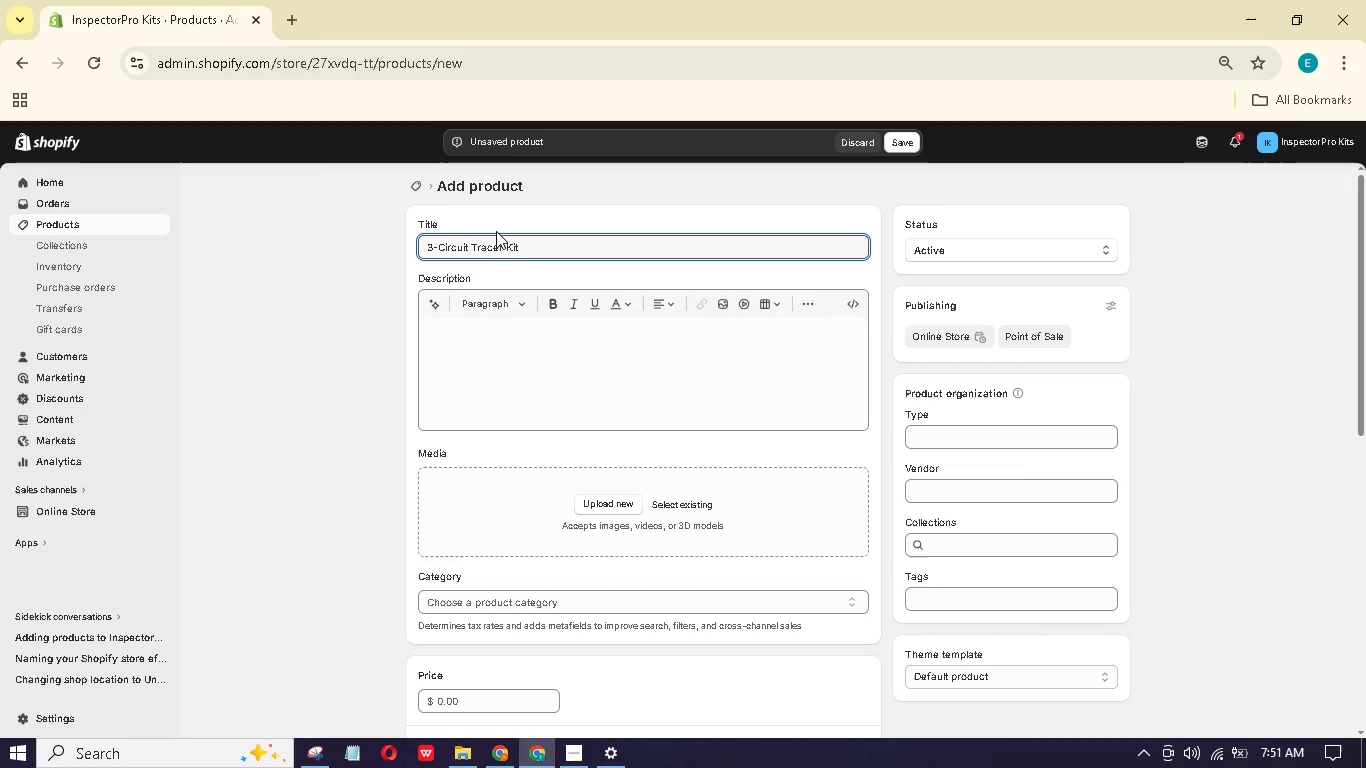 
 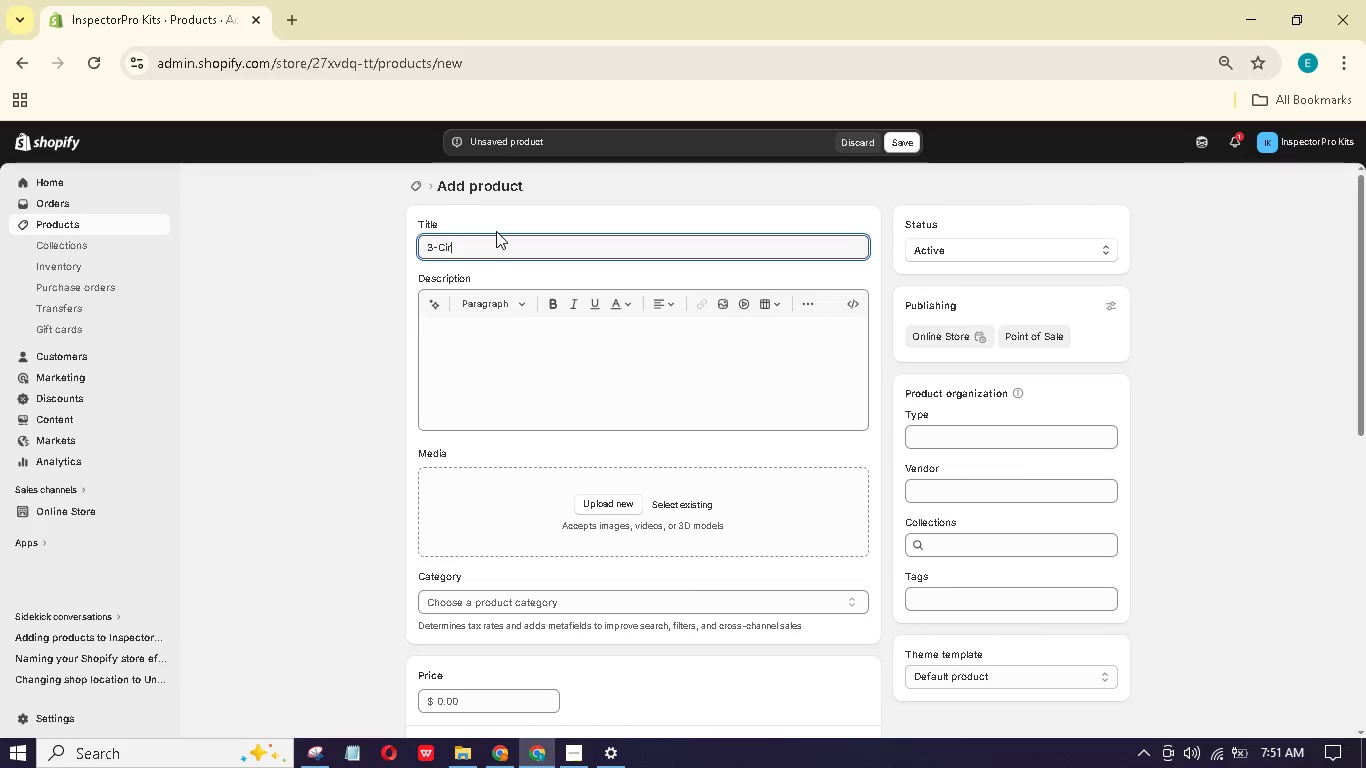 
hold_key(key=U, duration=0.34)
 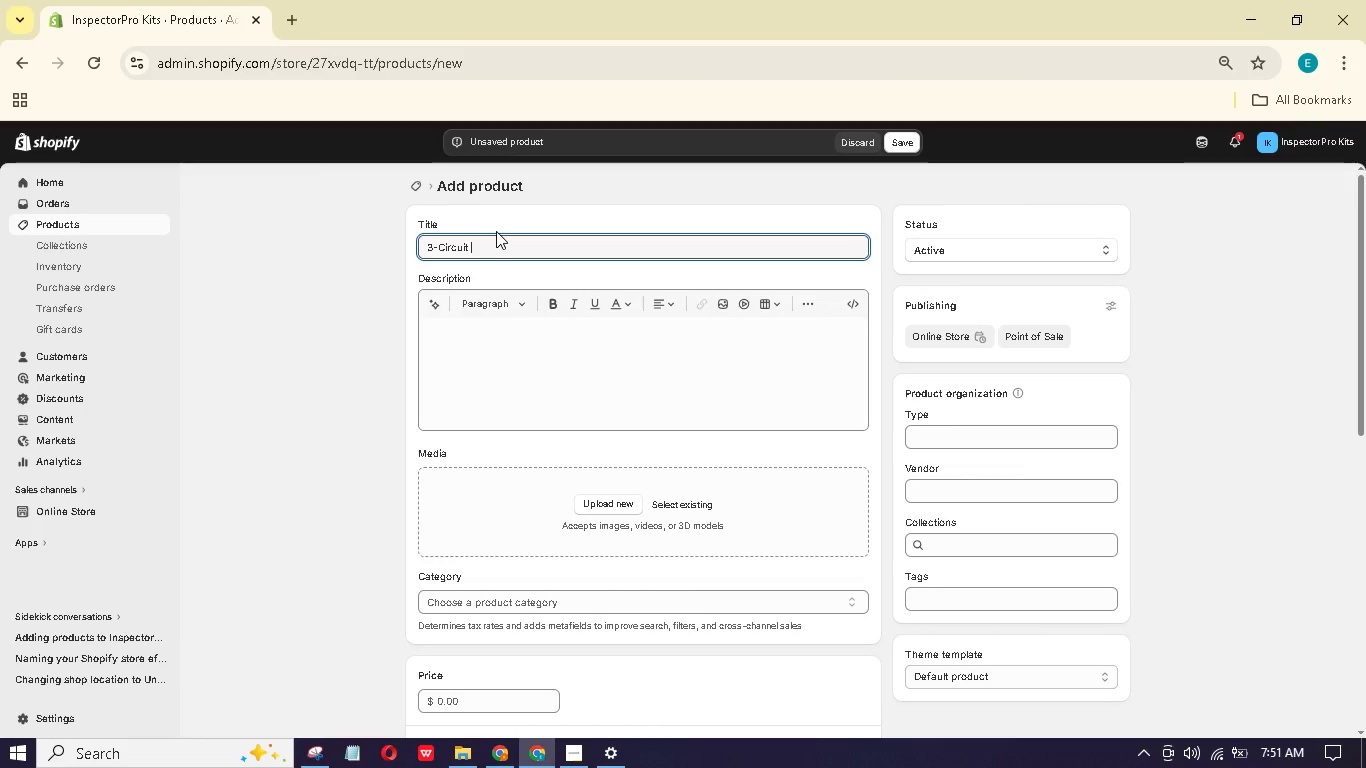 
left_click([520, 325])
 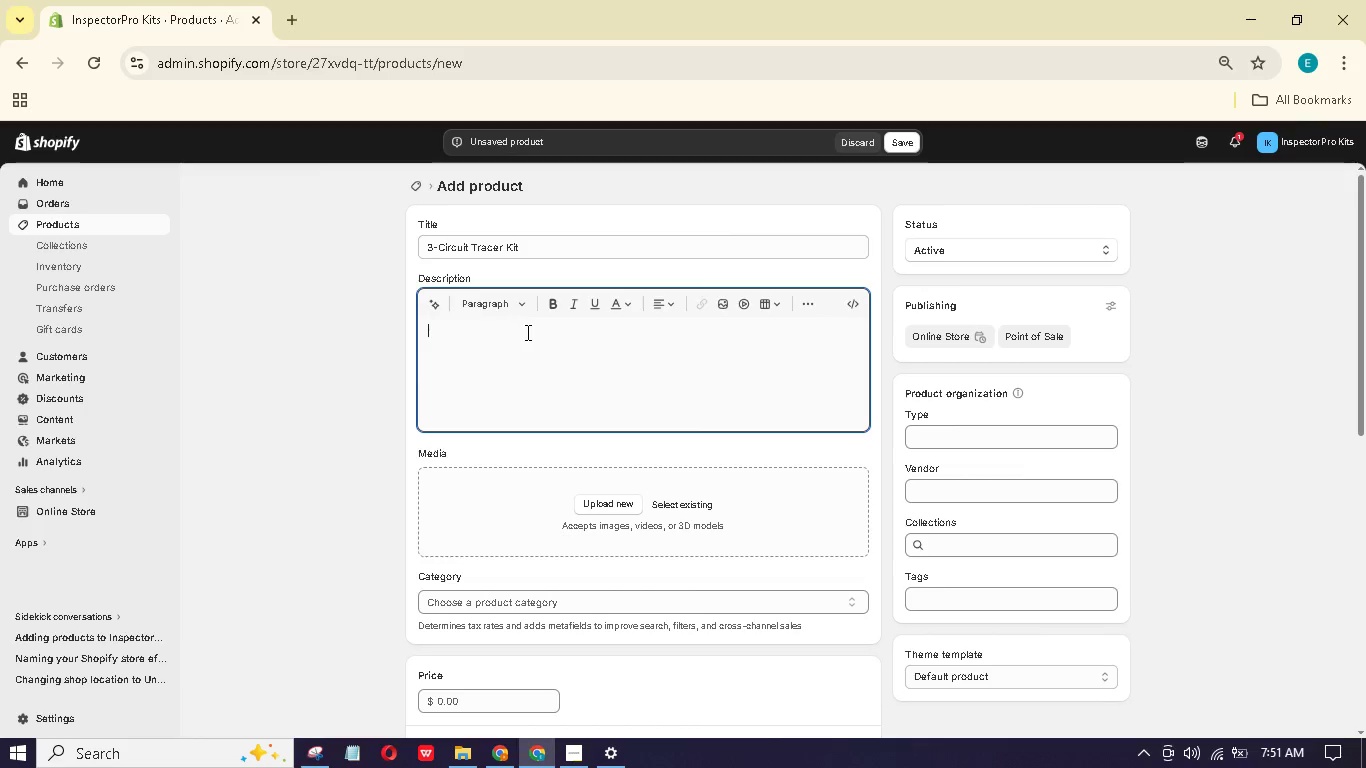 
mouse_move([919, 595])
 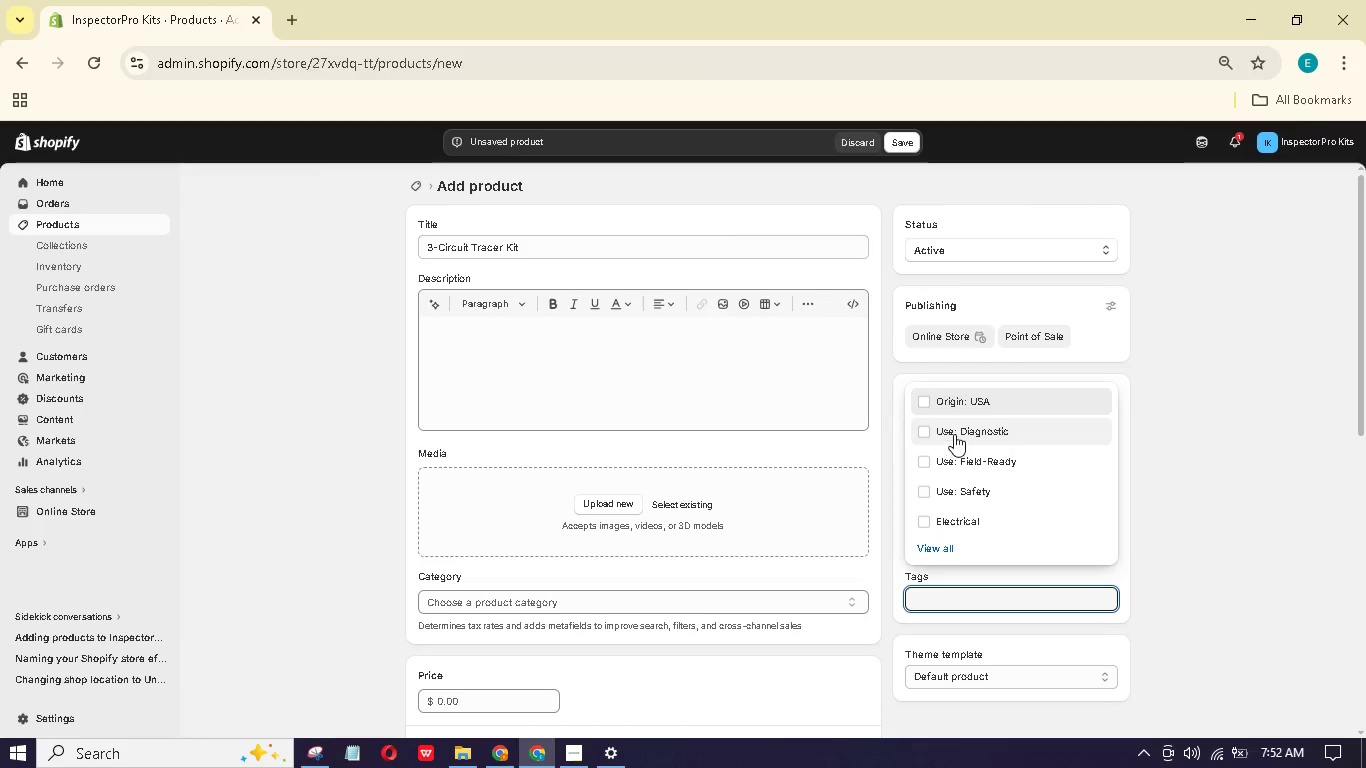 
left_click([954, 433])
 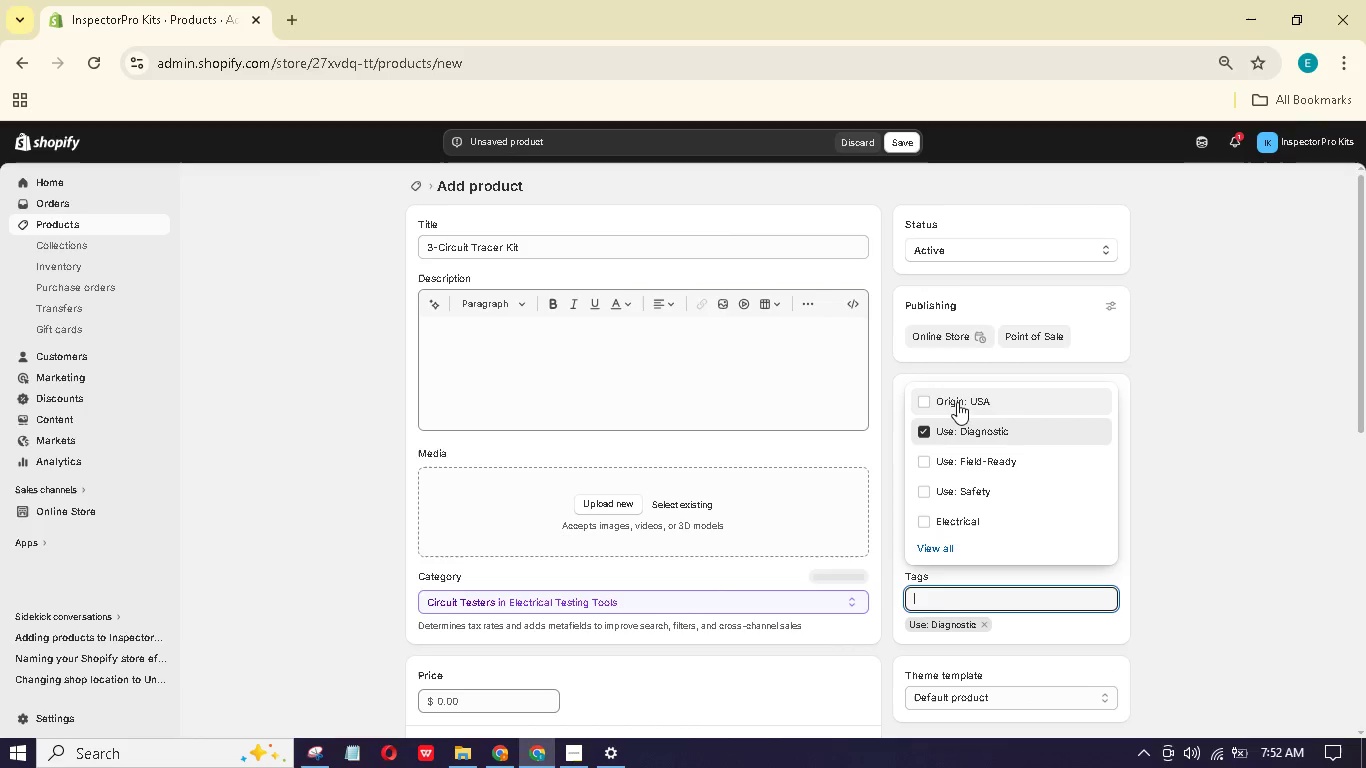 
left_click([958, 401])
 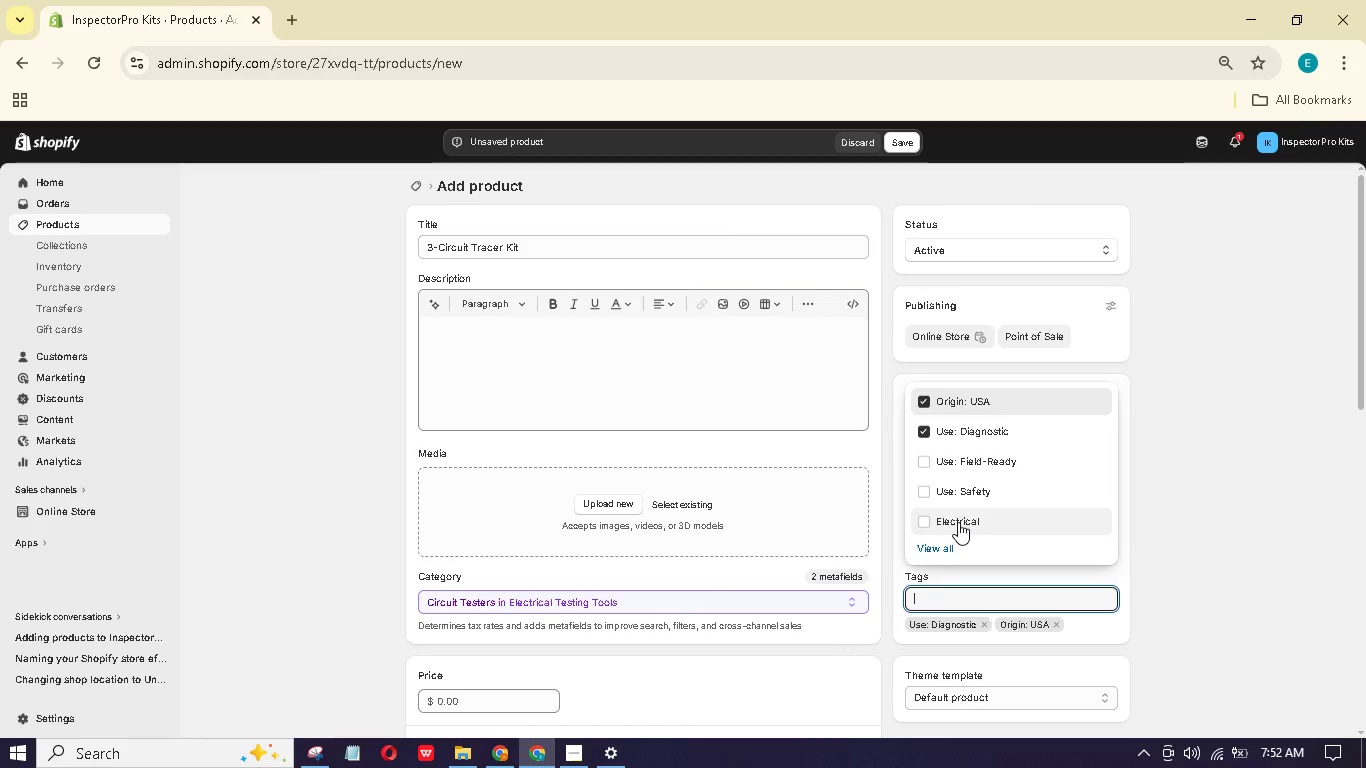 
left_click([958, 522])
 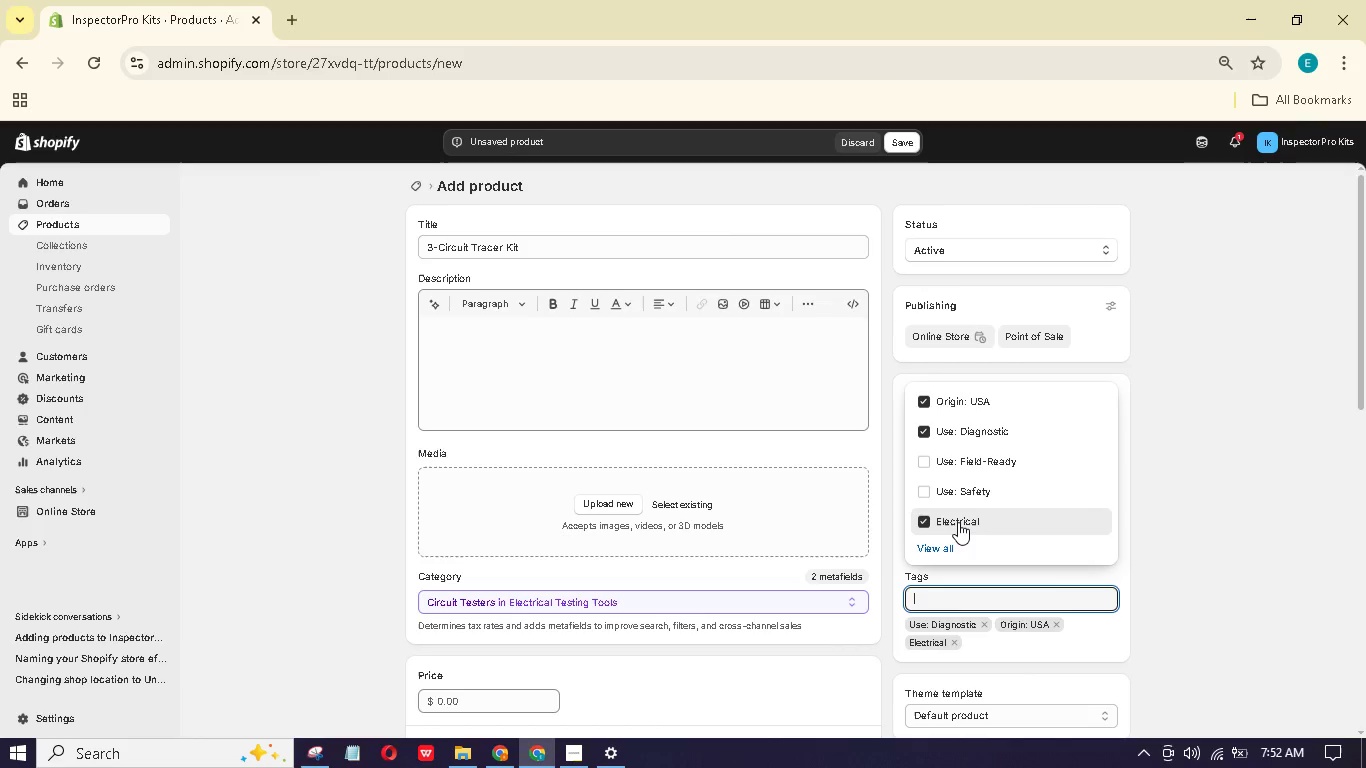 
mouse_move([929, 548])
 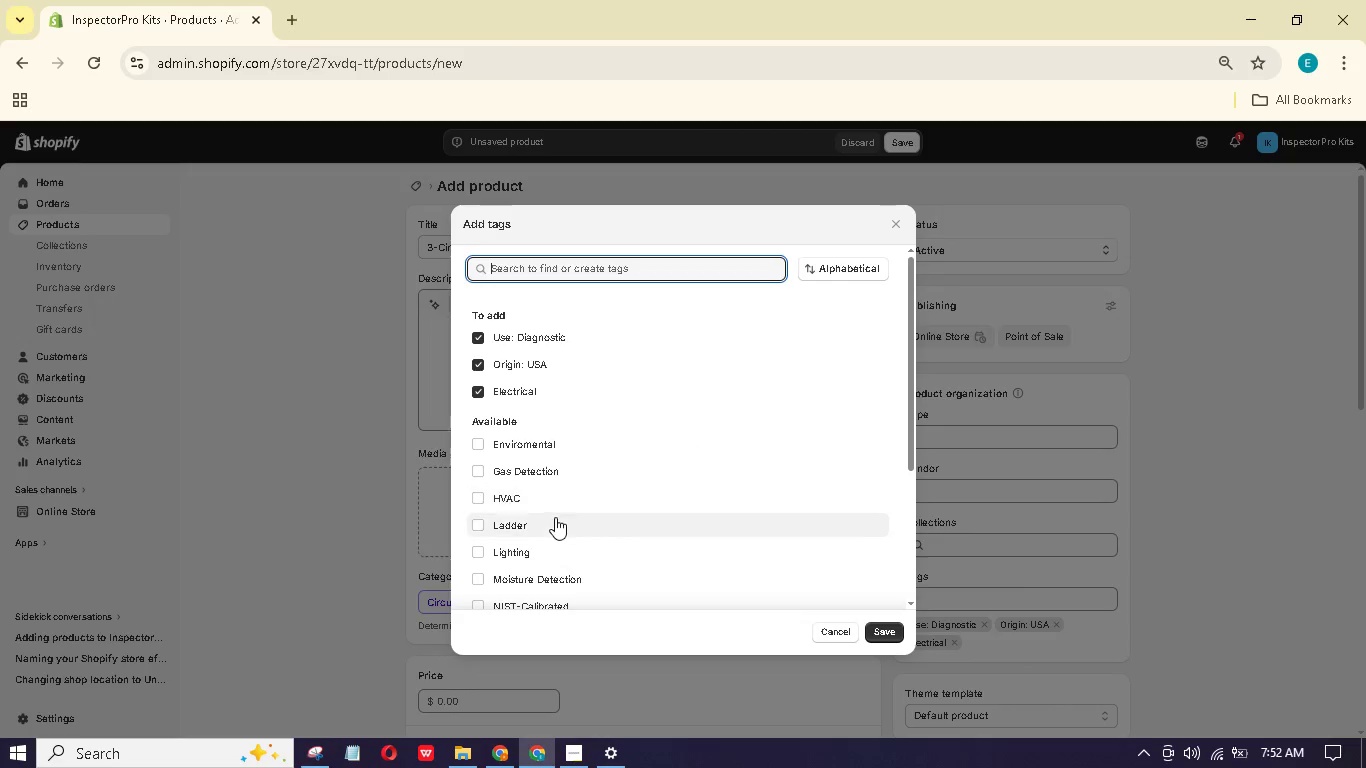 
scroll: coordinate [558, 526], scroll_direction: down, amount: 1.0
 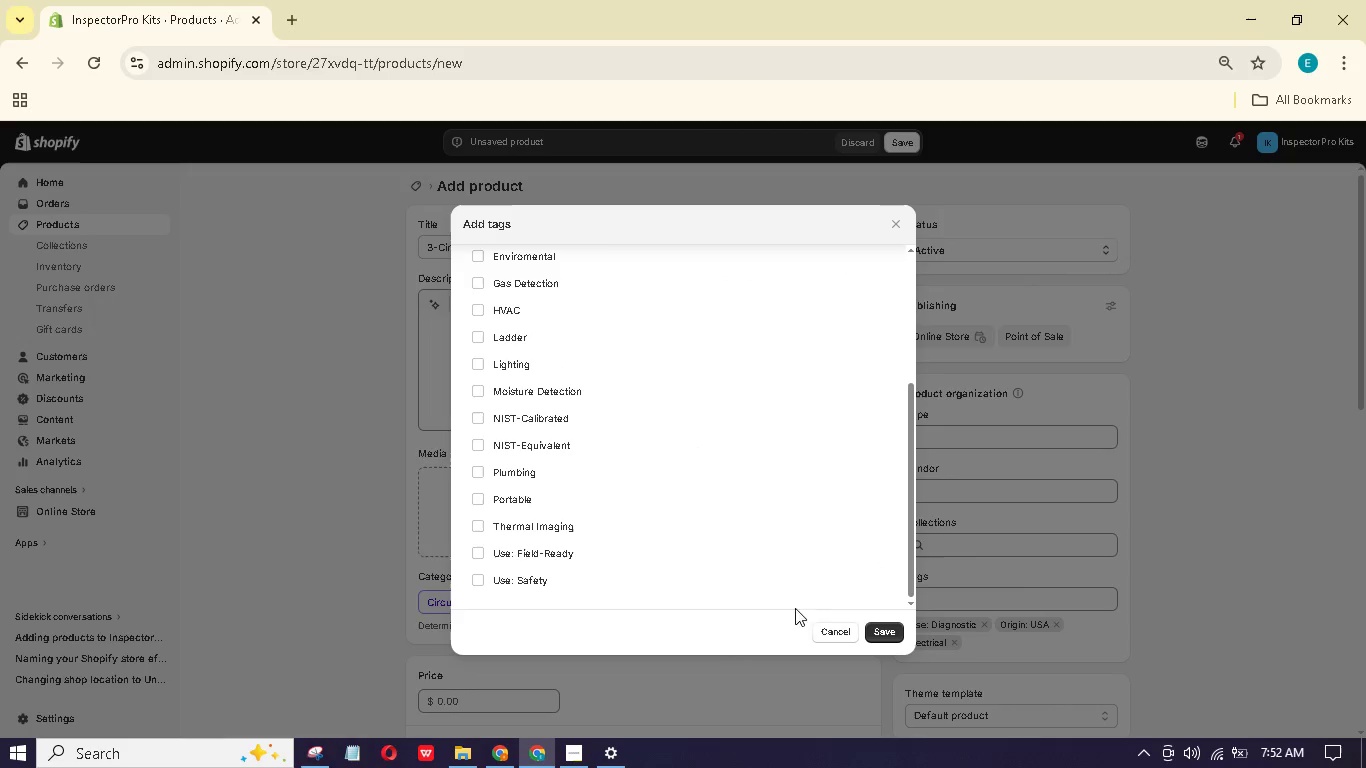 
left_click([879, 629])
 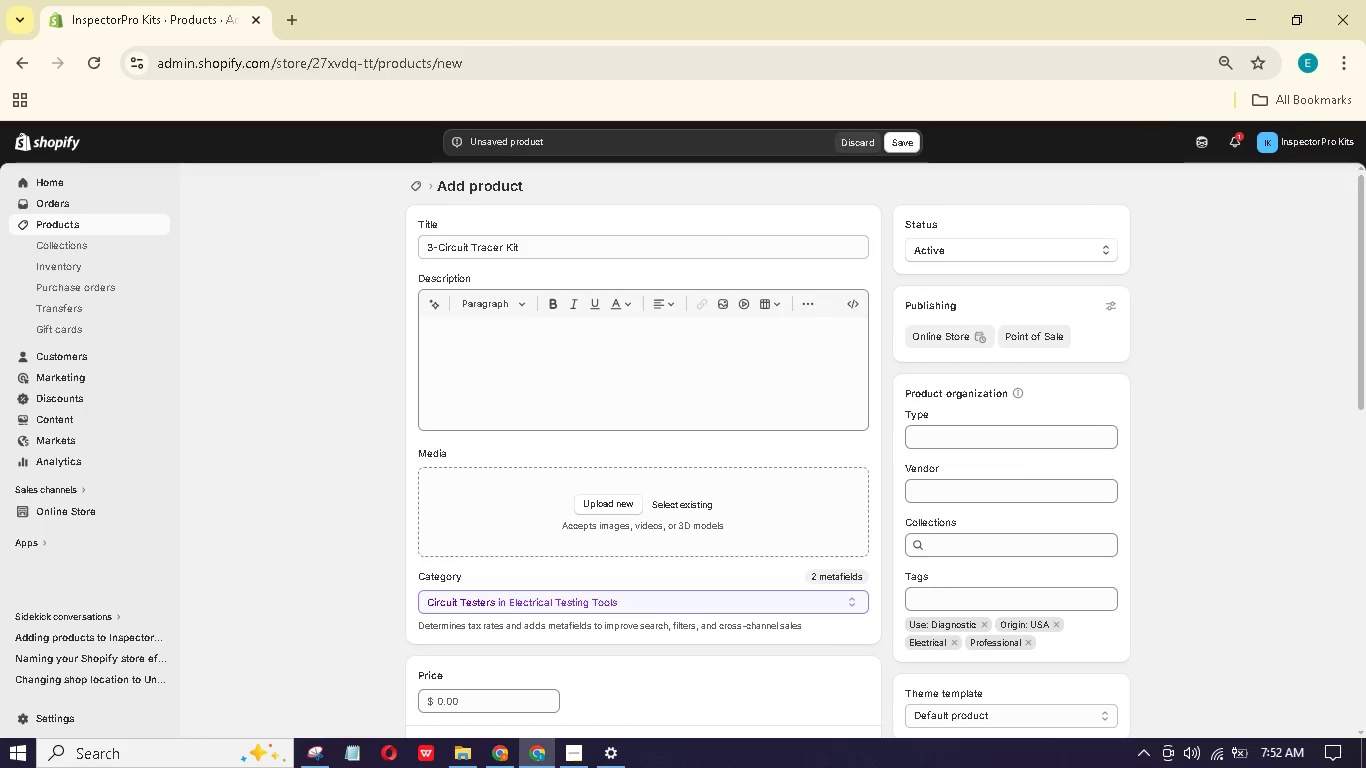 
wait(6.61)
 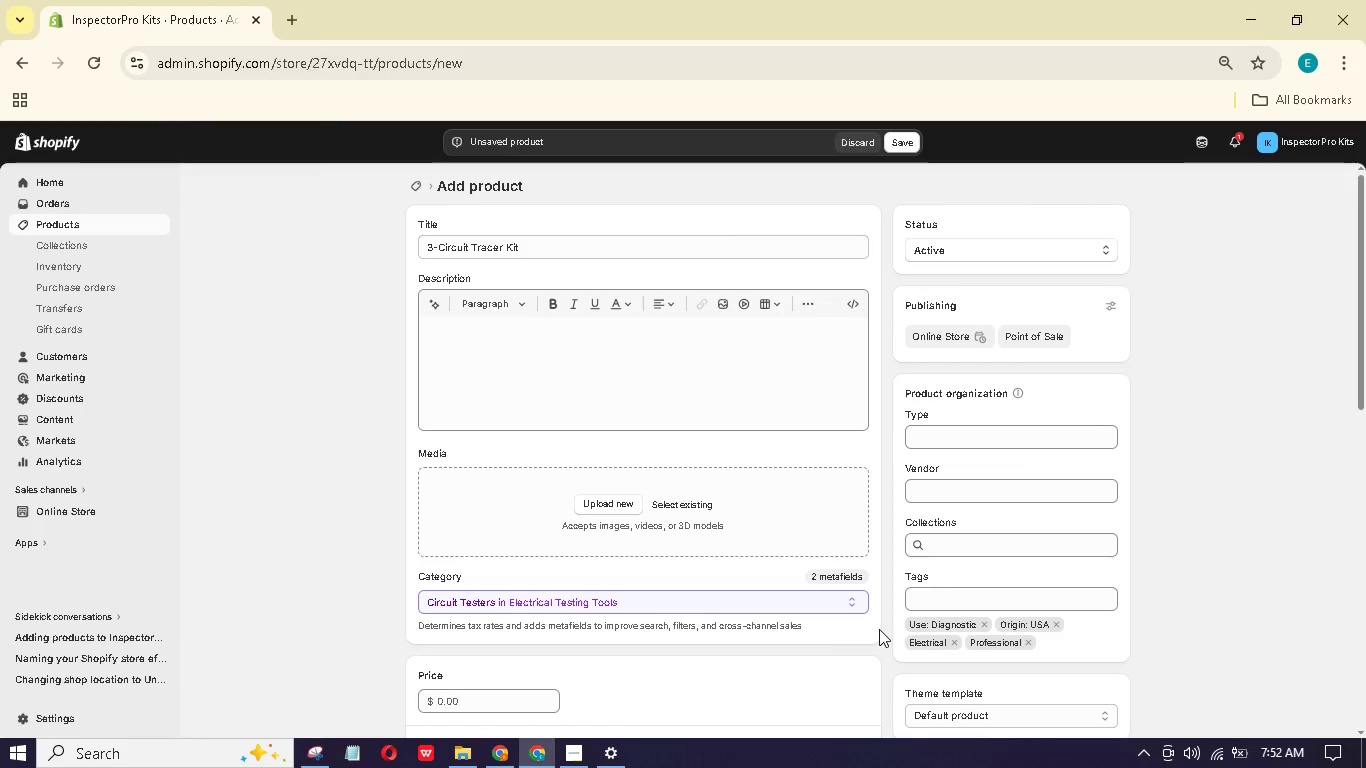 
left_click([618, 497])
 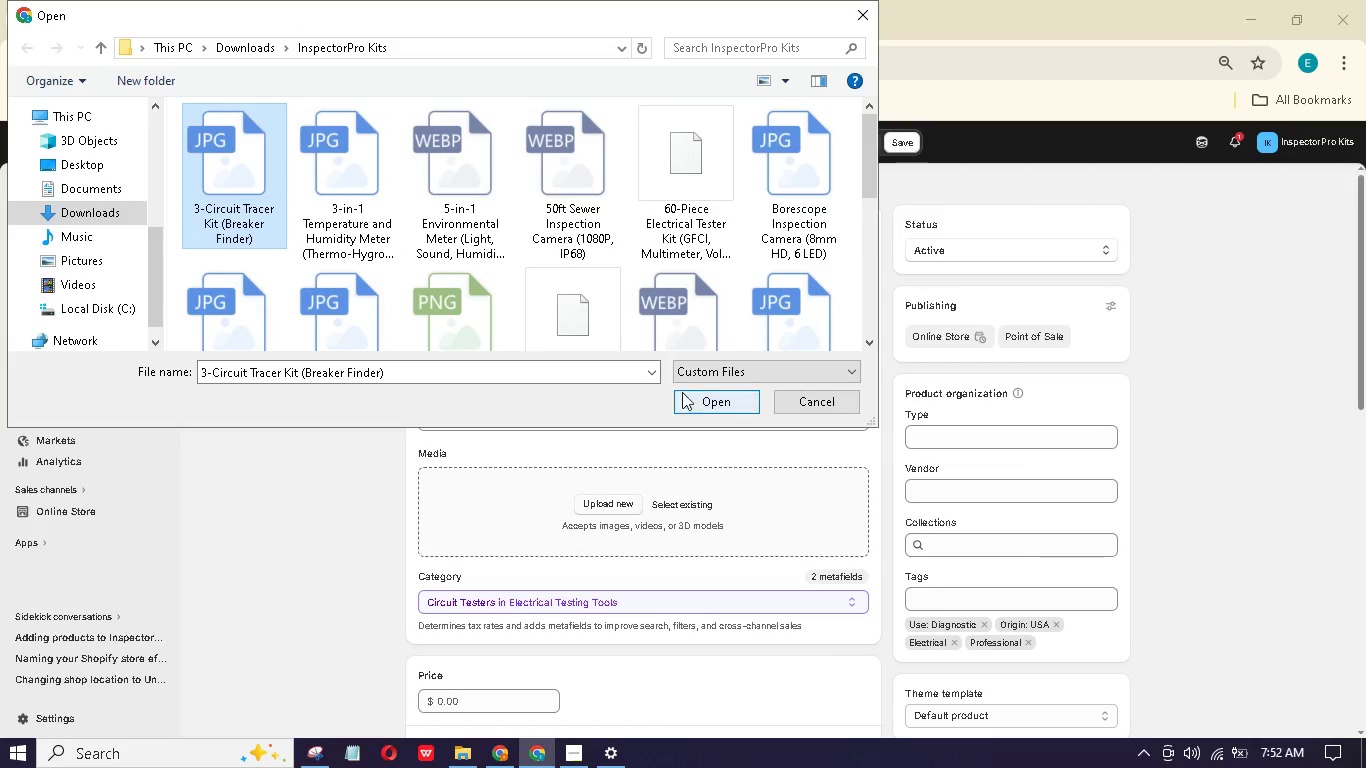 
left_click([692, 400])
 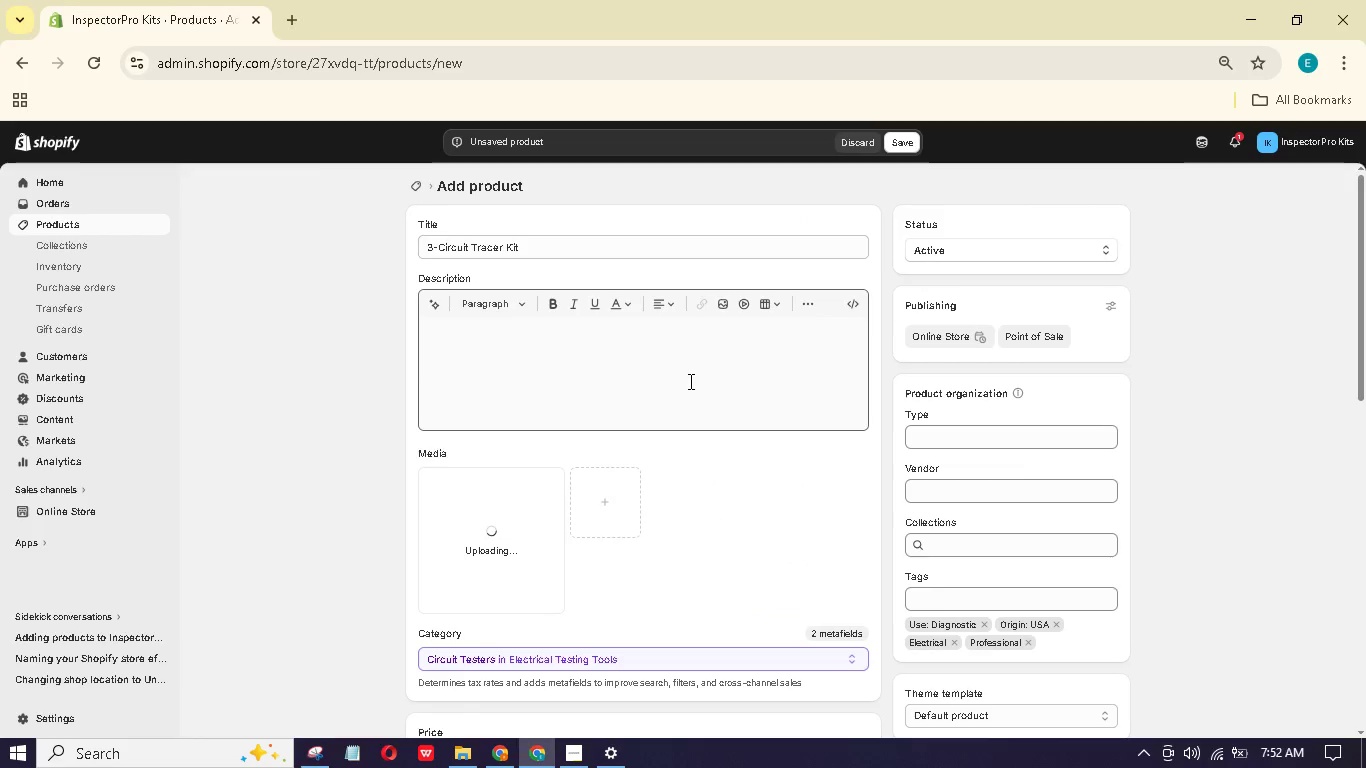 
left_click([689, 377])
 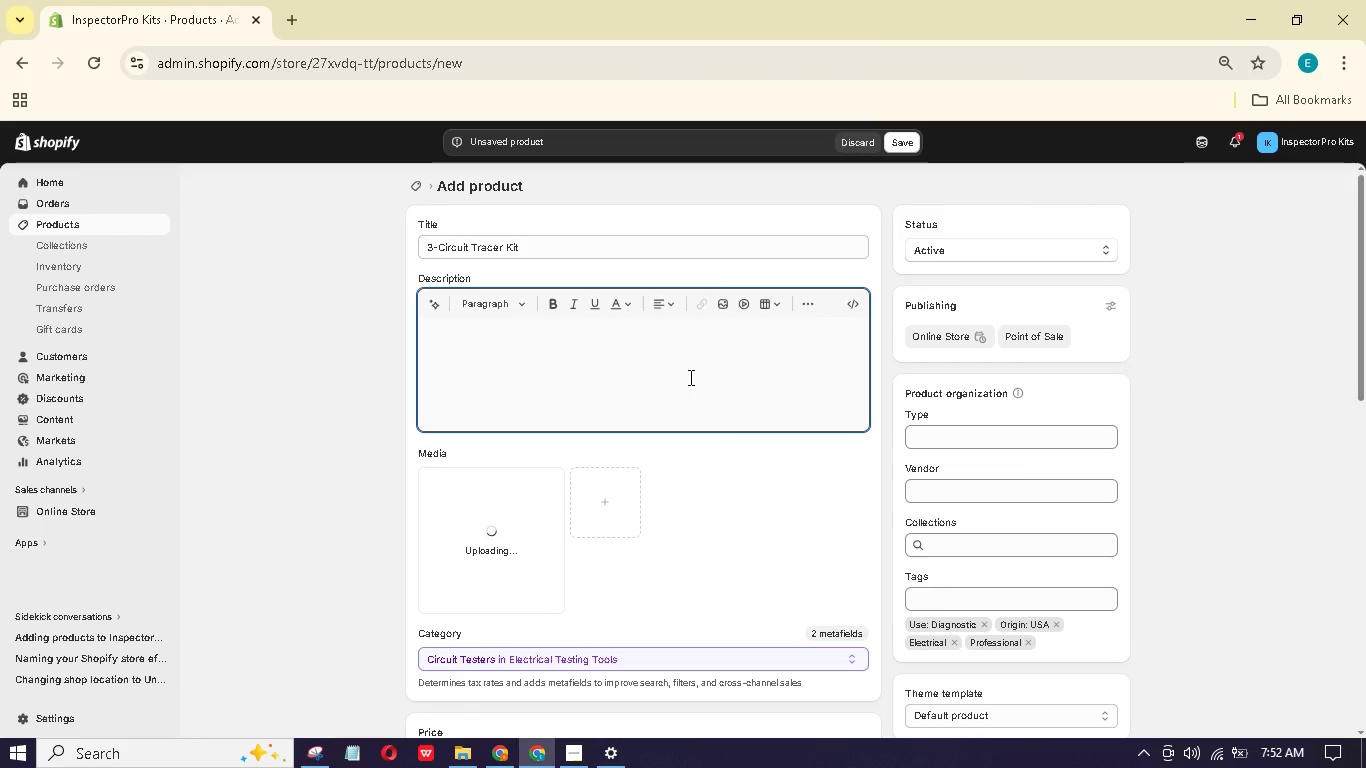 
scroll: coordinate [689, 377], scroll_direction: down, amount: 5.0
 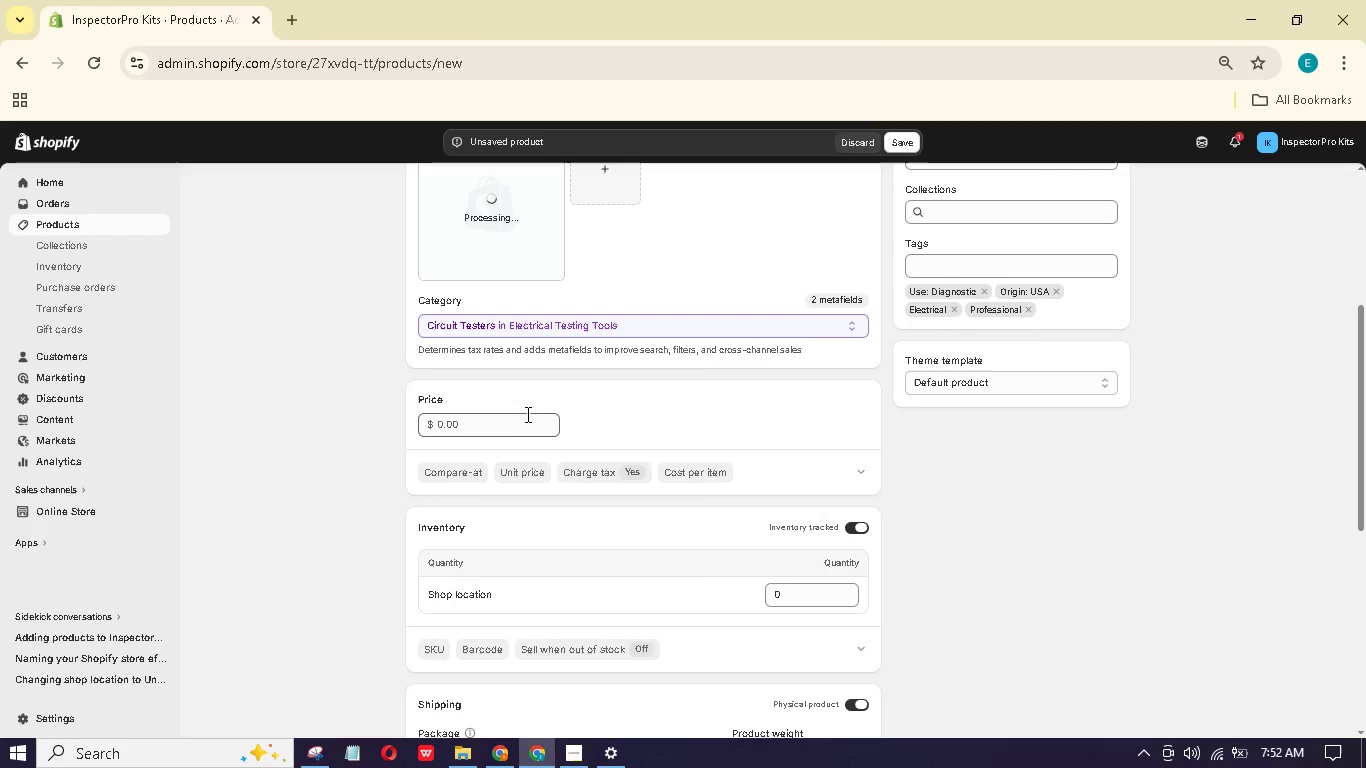 
left_click([526, 415])
 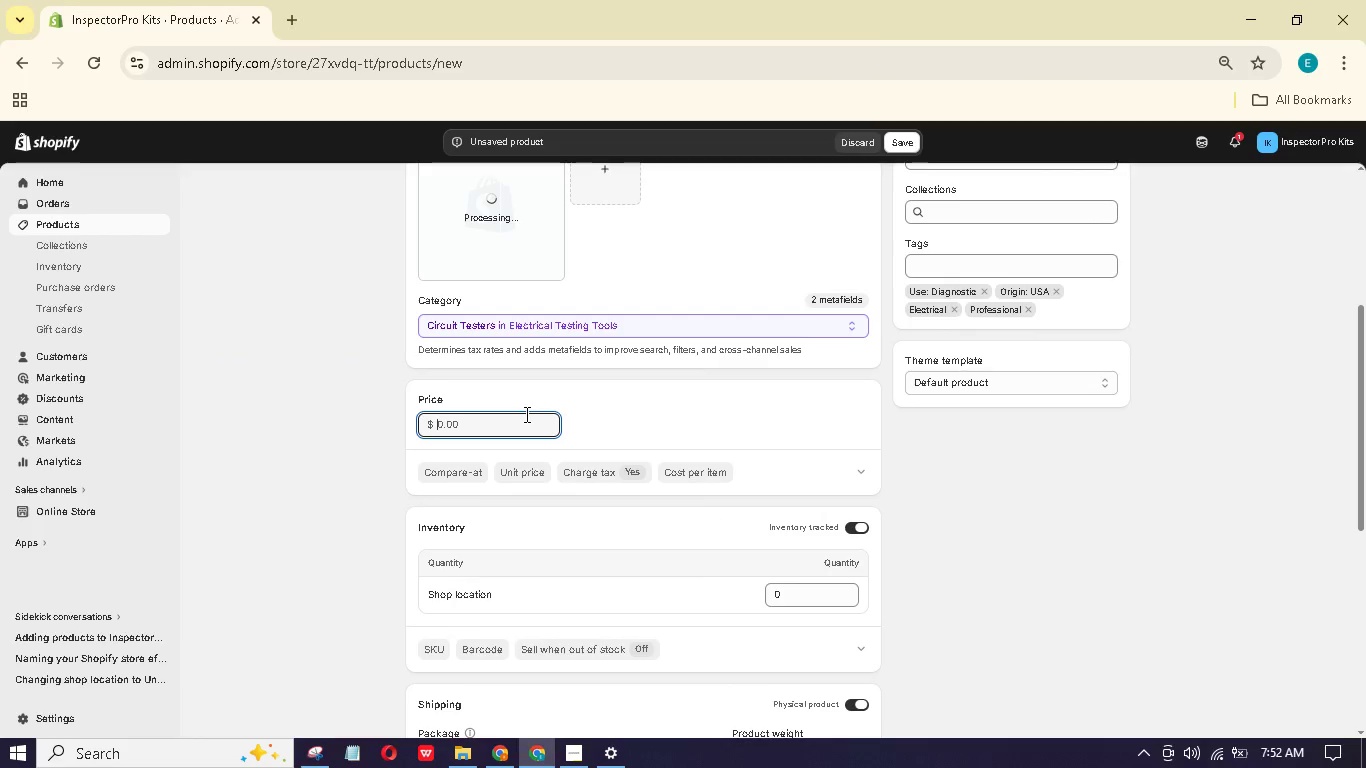 
key(Numpad1)
 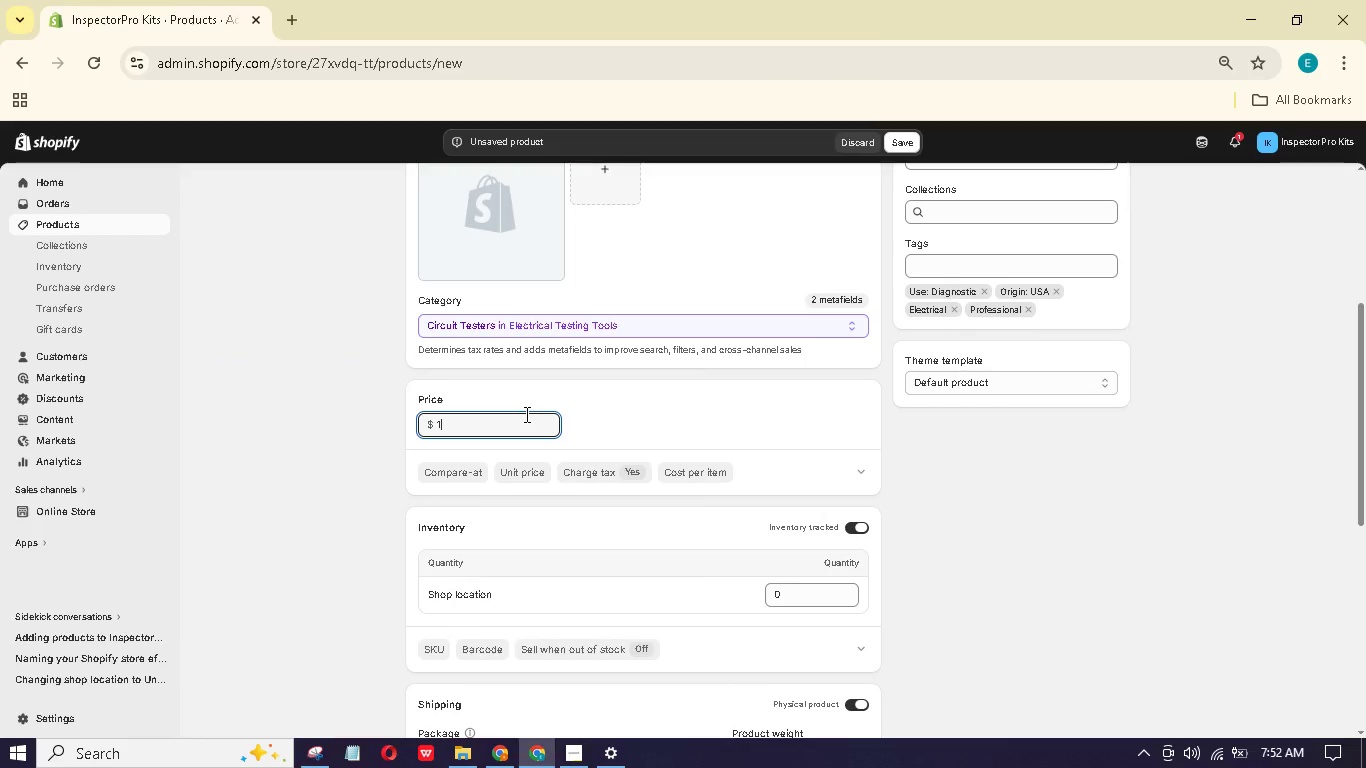 
key(Numpad4)
 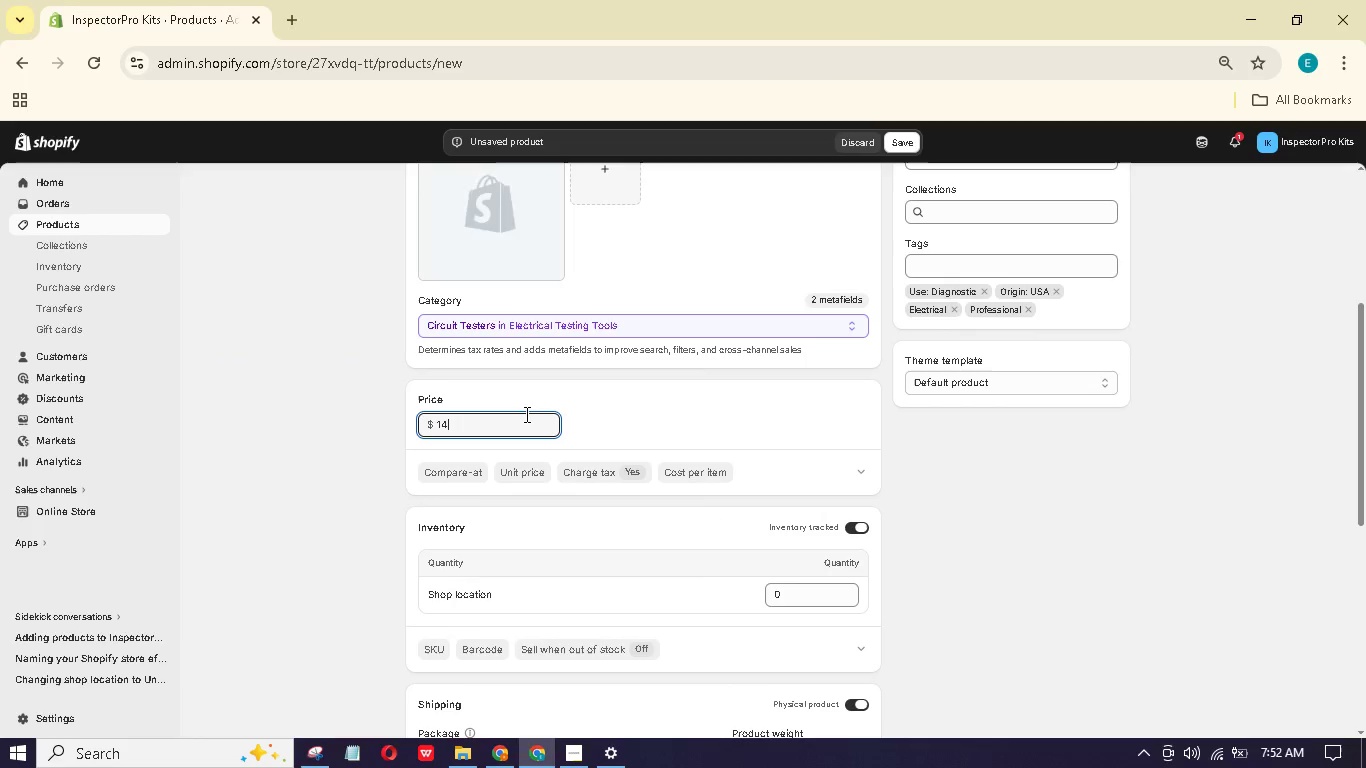 
key(Numpad9)
 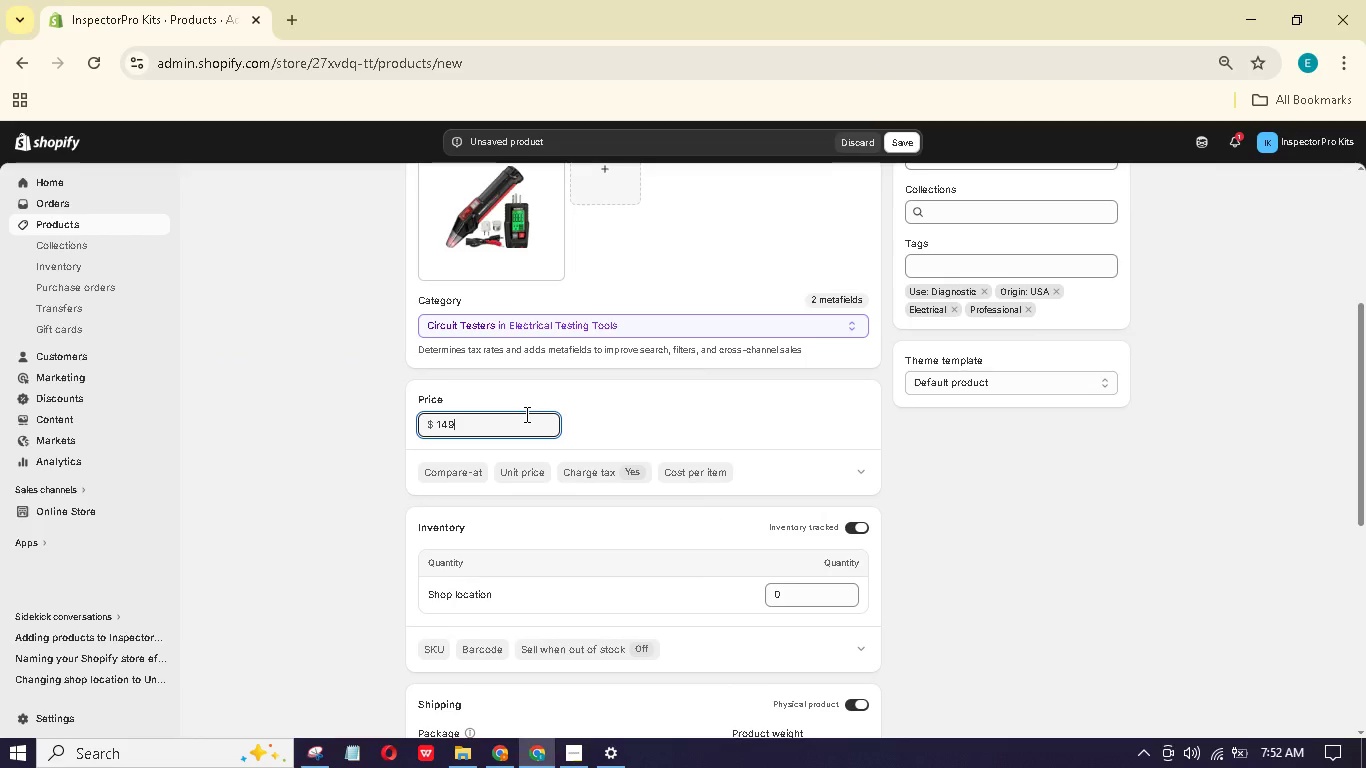 
key(NumpadDecimal)
 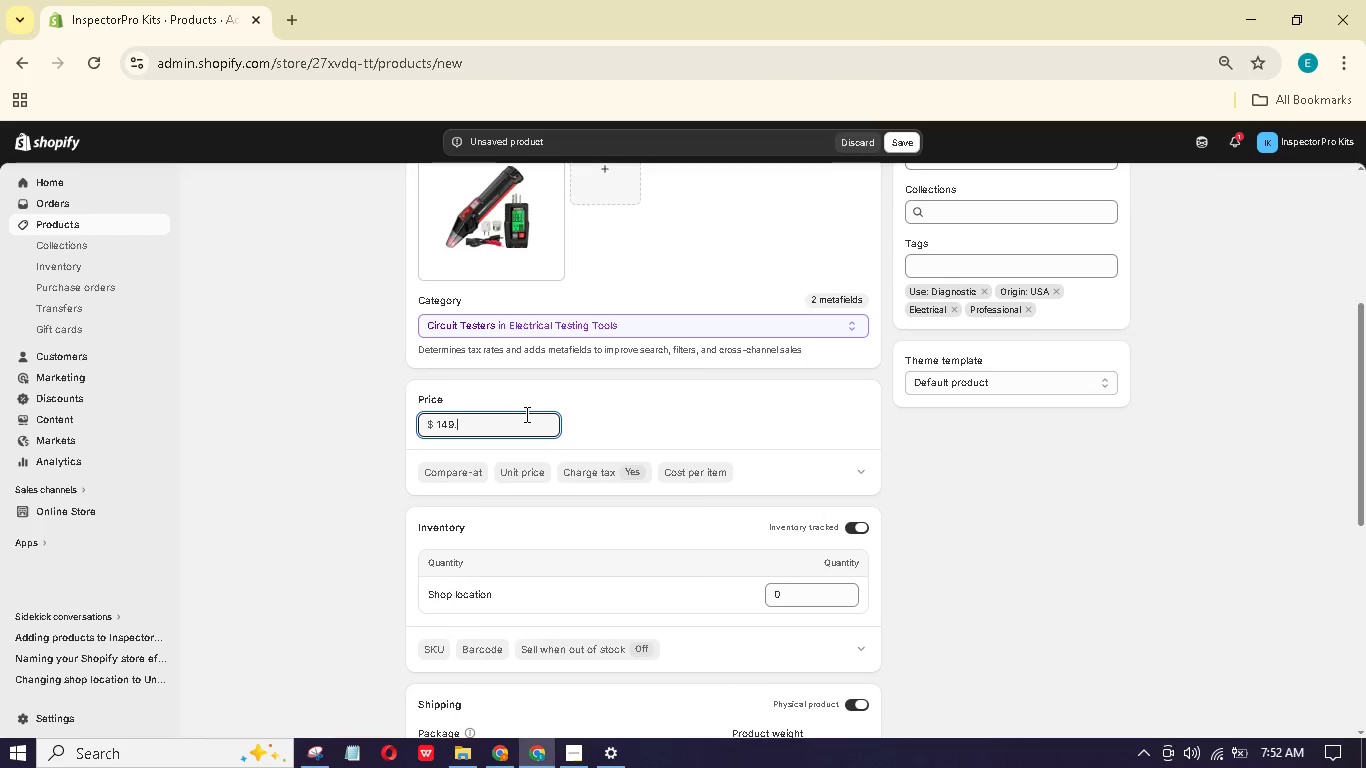 
key(Numpad9)
 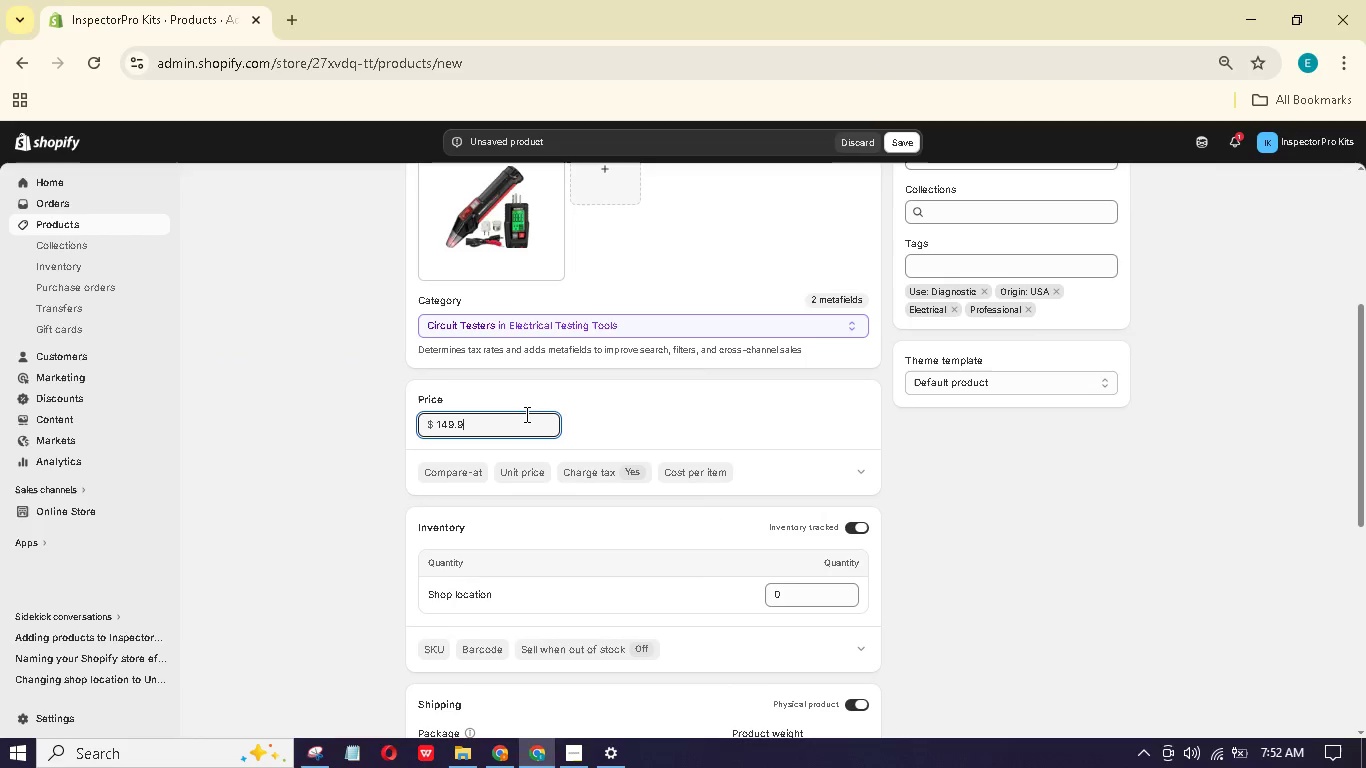 
key(Numpad9)
 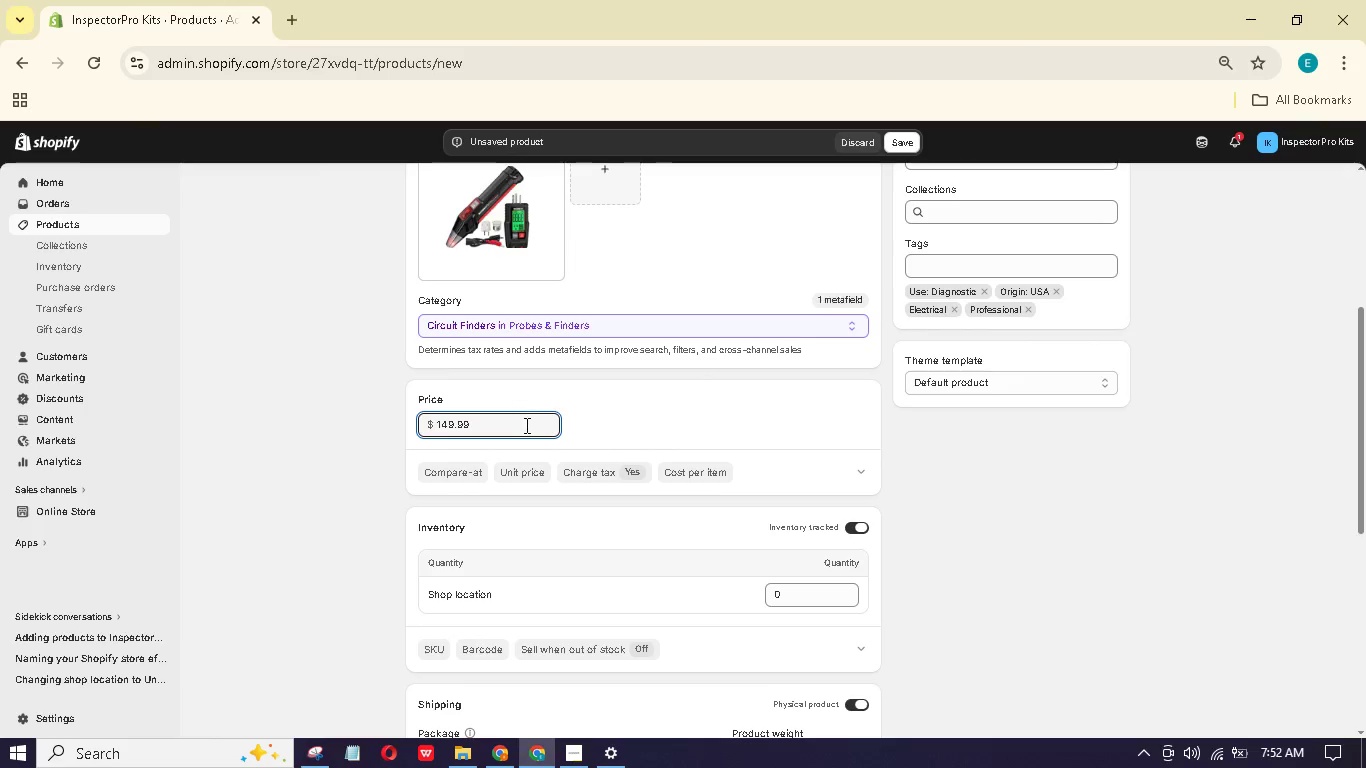 
scroll: coordinate [522, 442], scroll_direction: down, amount: 3.0
 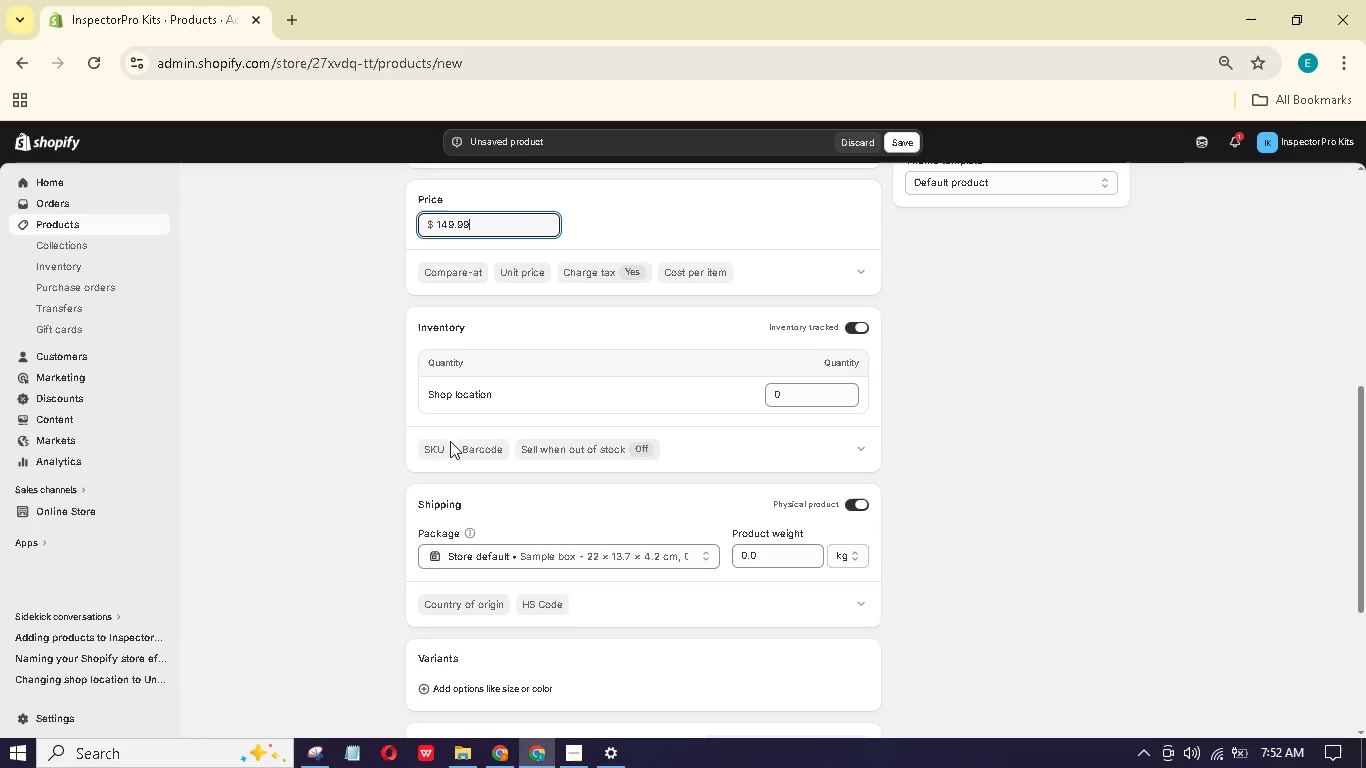 
left_click([443, 441])
 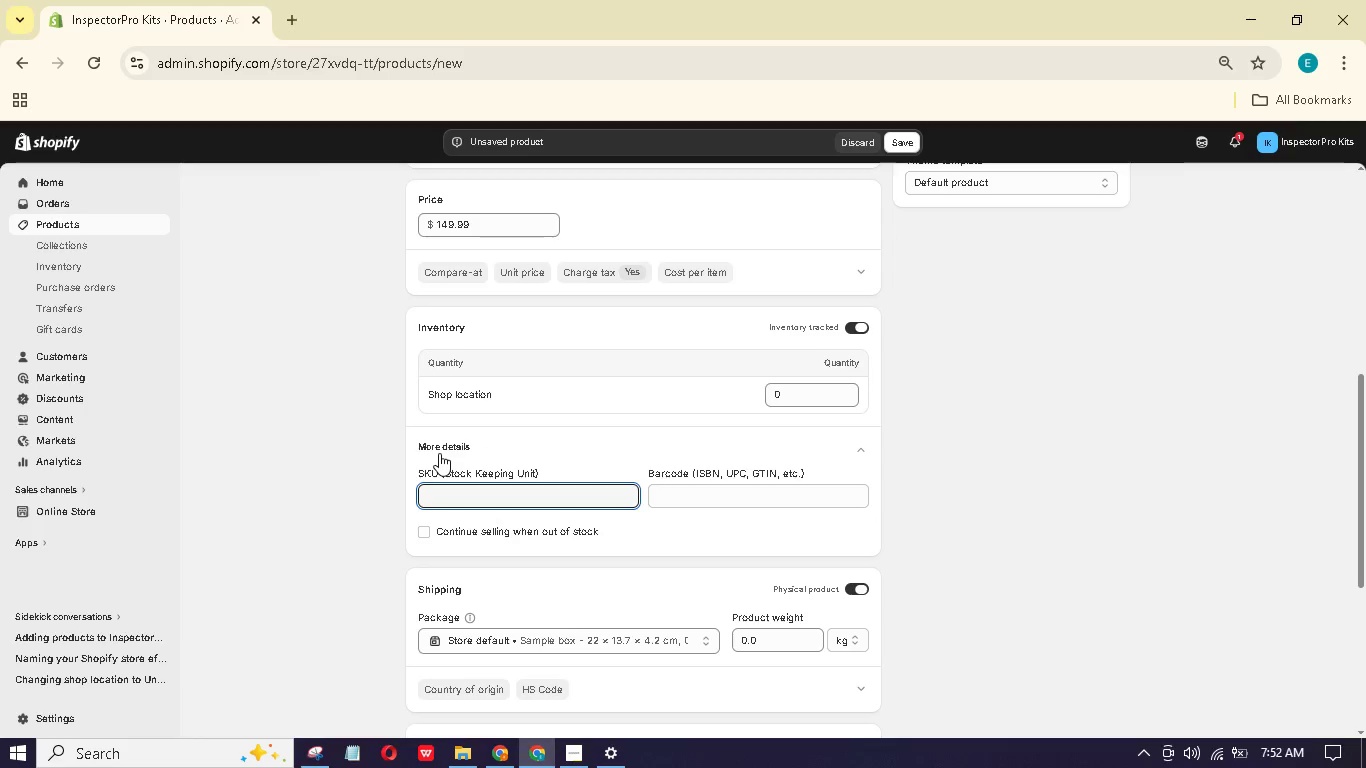 
type(IP-CTR-01)
 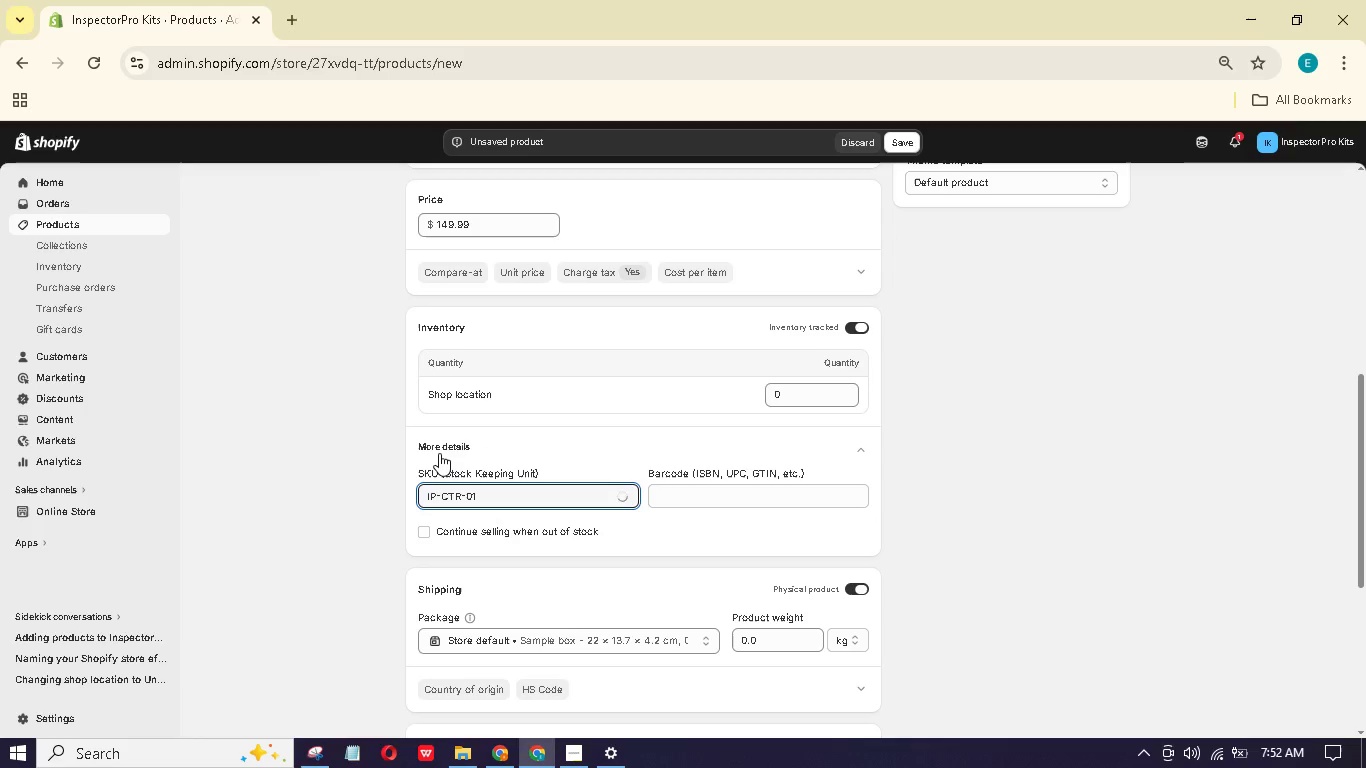 
key(Numpad1)
 